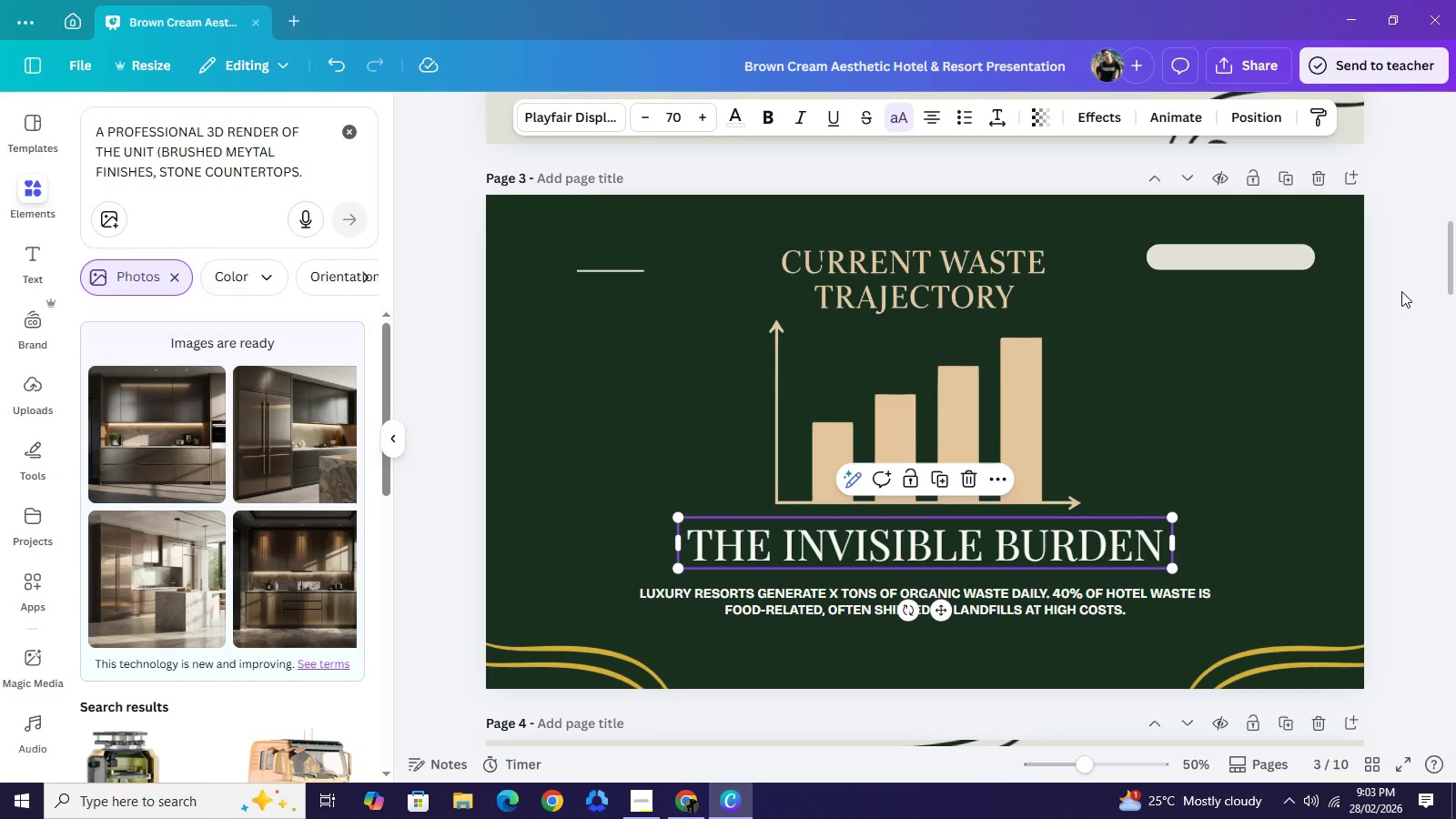 
left_click([1401, 291])
 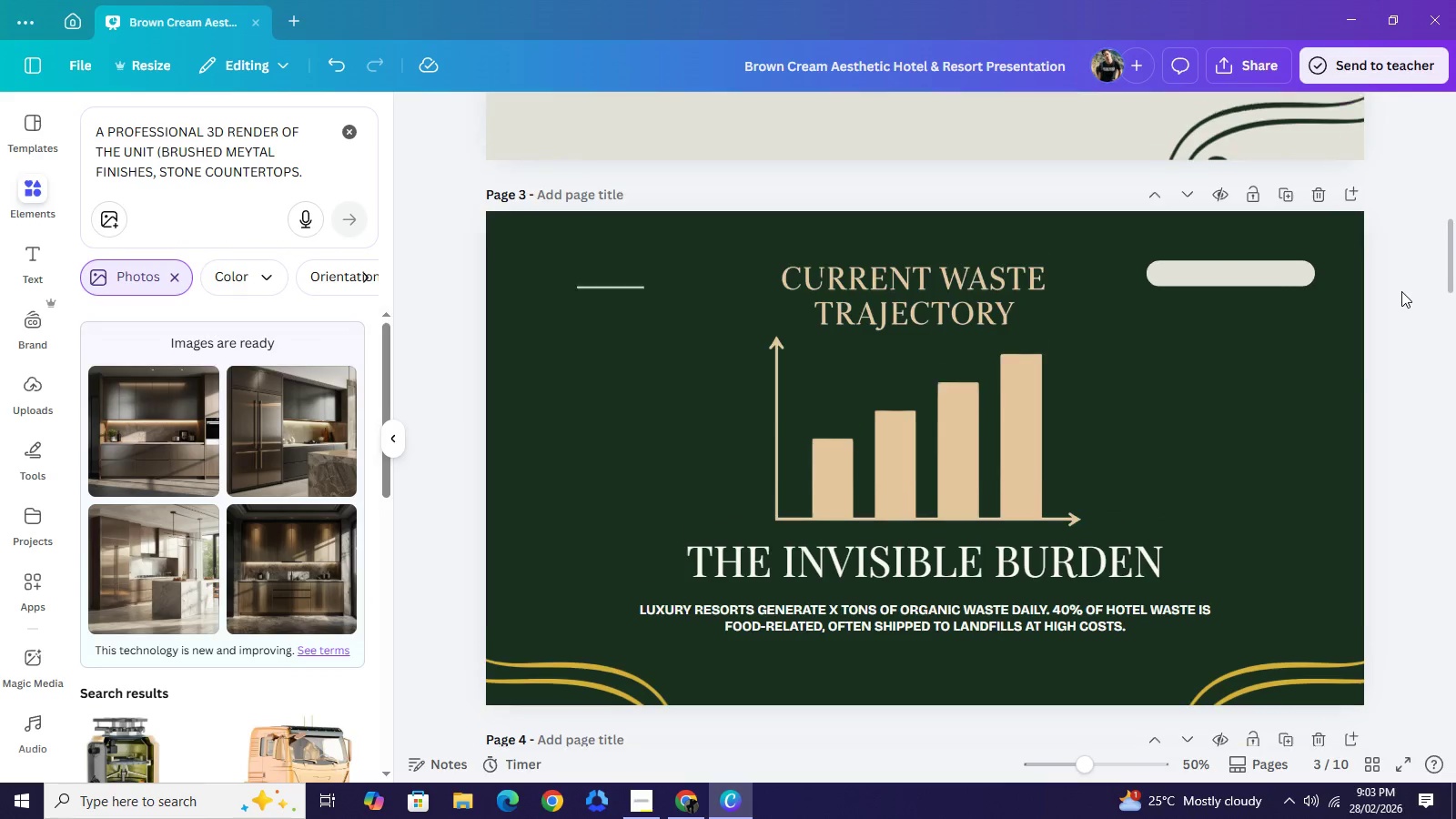 
scroll: coordinate [1303, 415], scroll_direction: up, amount: 8.0
 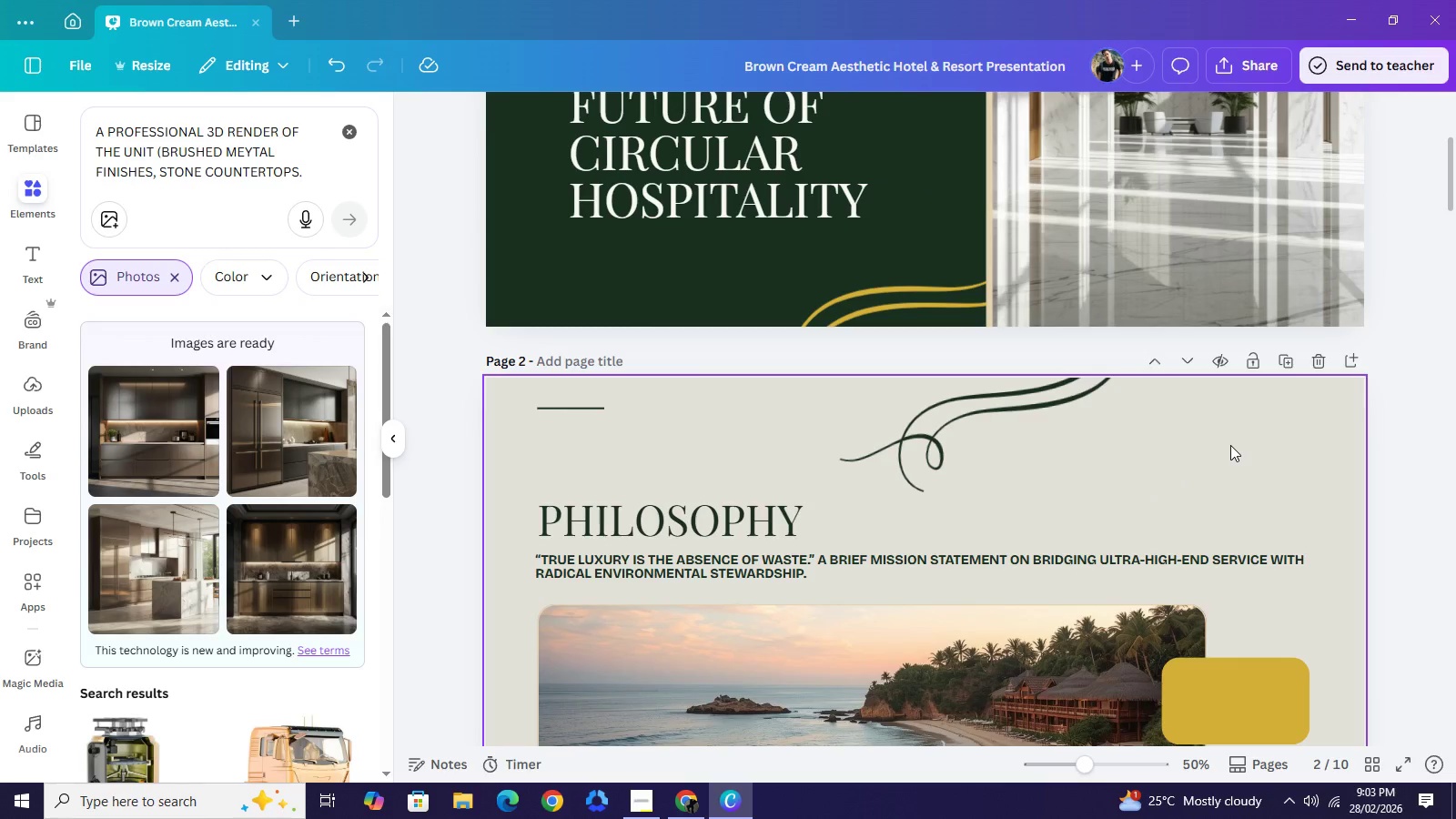 
scroll: coordinate [1230, 446], scroll_direction: down, amount: 12.0
 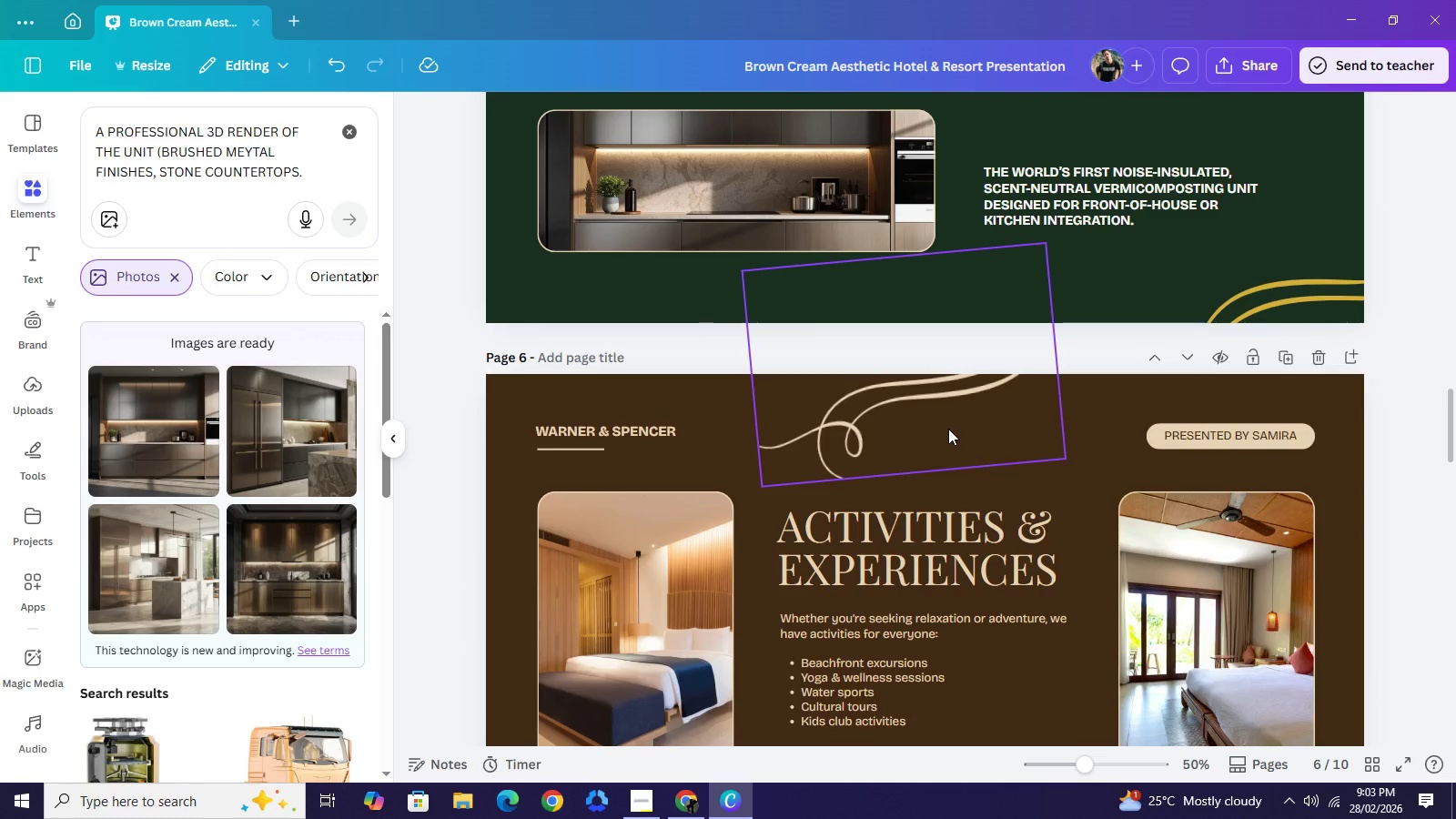 
scroll: coordinate [948, 429], scroll_direction: up, amount: 1.0
 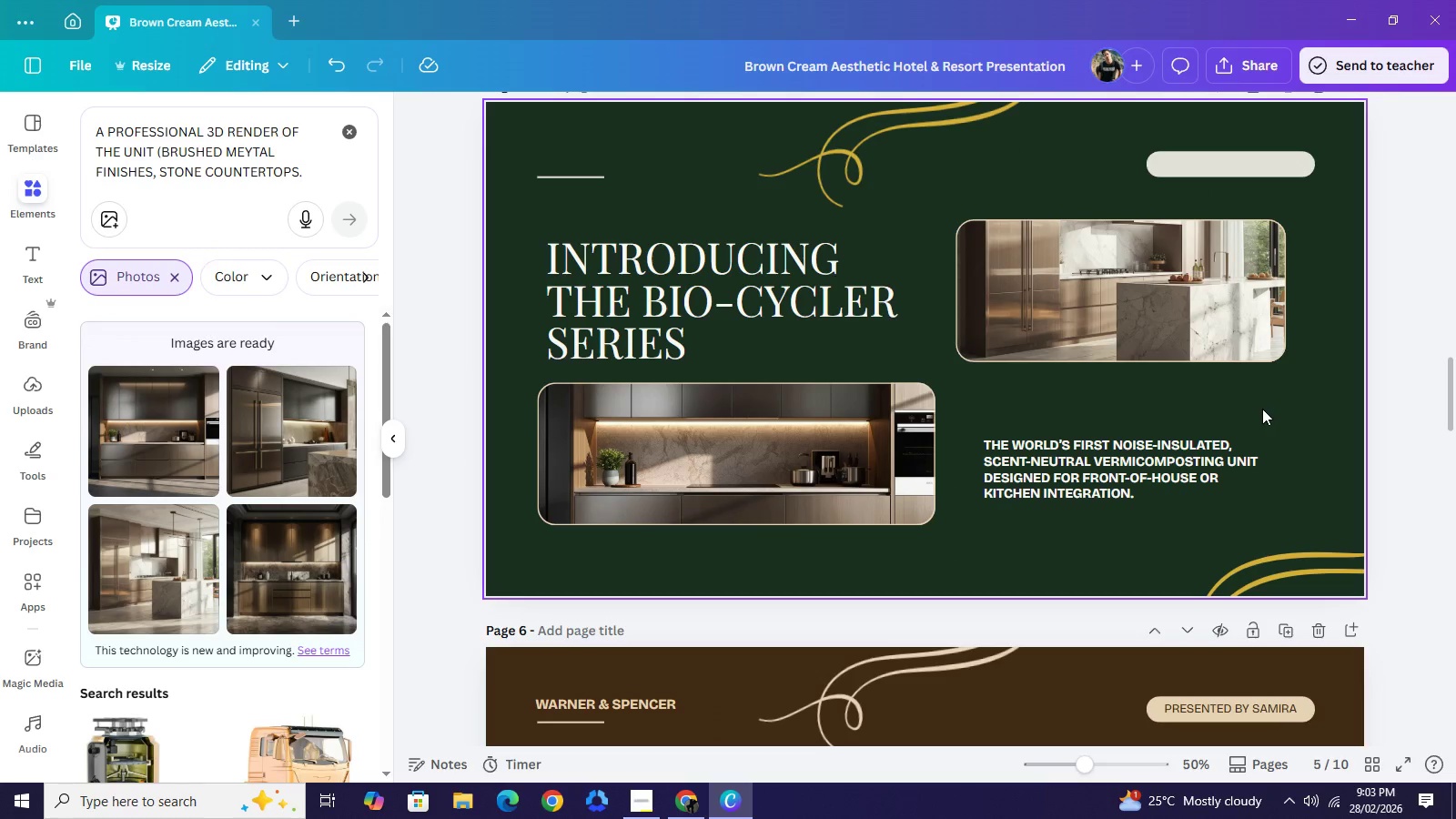 
scroll: coordinate [970, 534], scroll_direction: down, amount: 1.0
 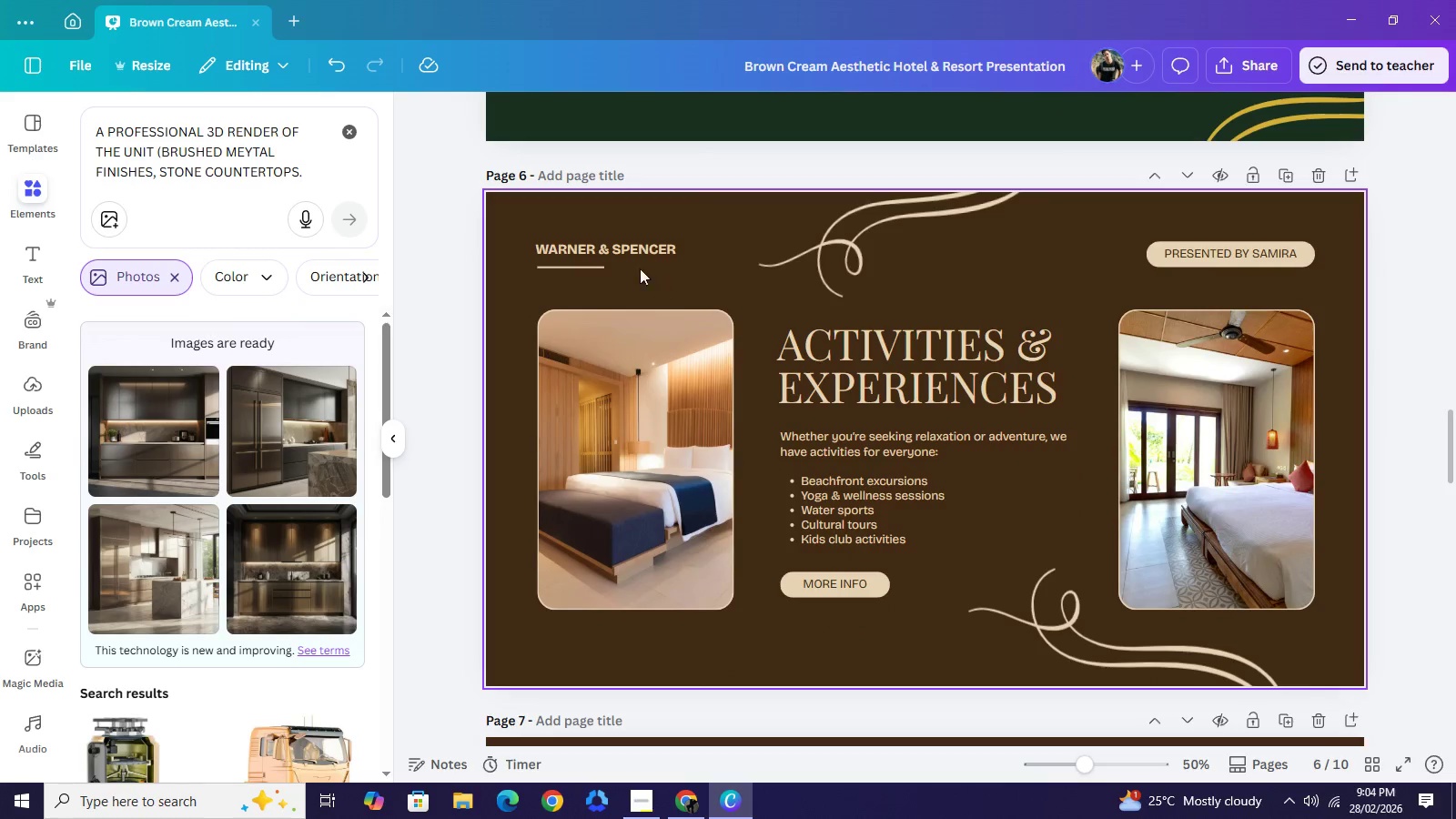 
left_click([629, 258])
 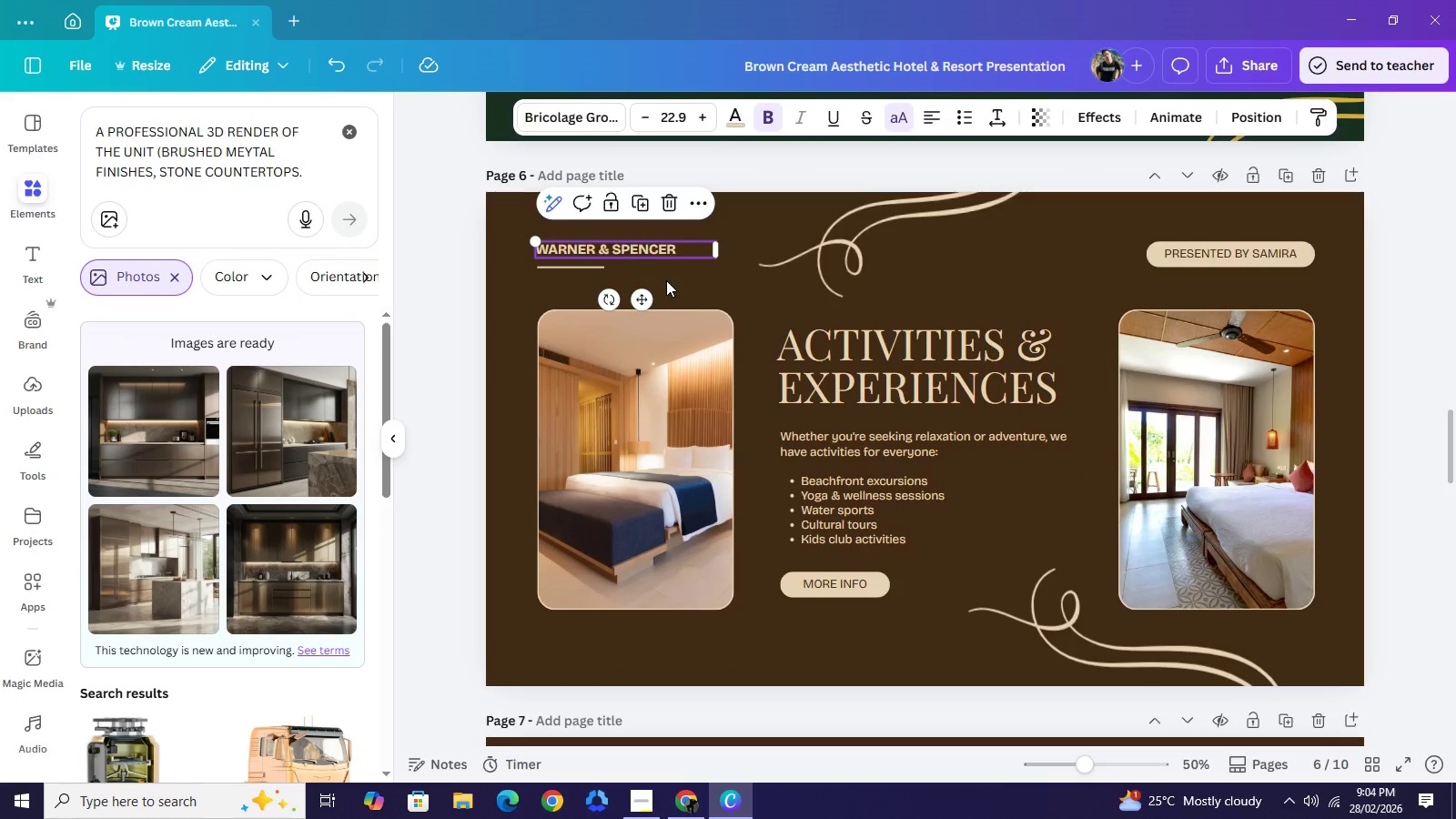 
key(Backspace)
 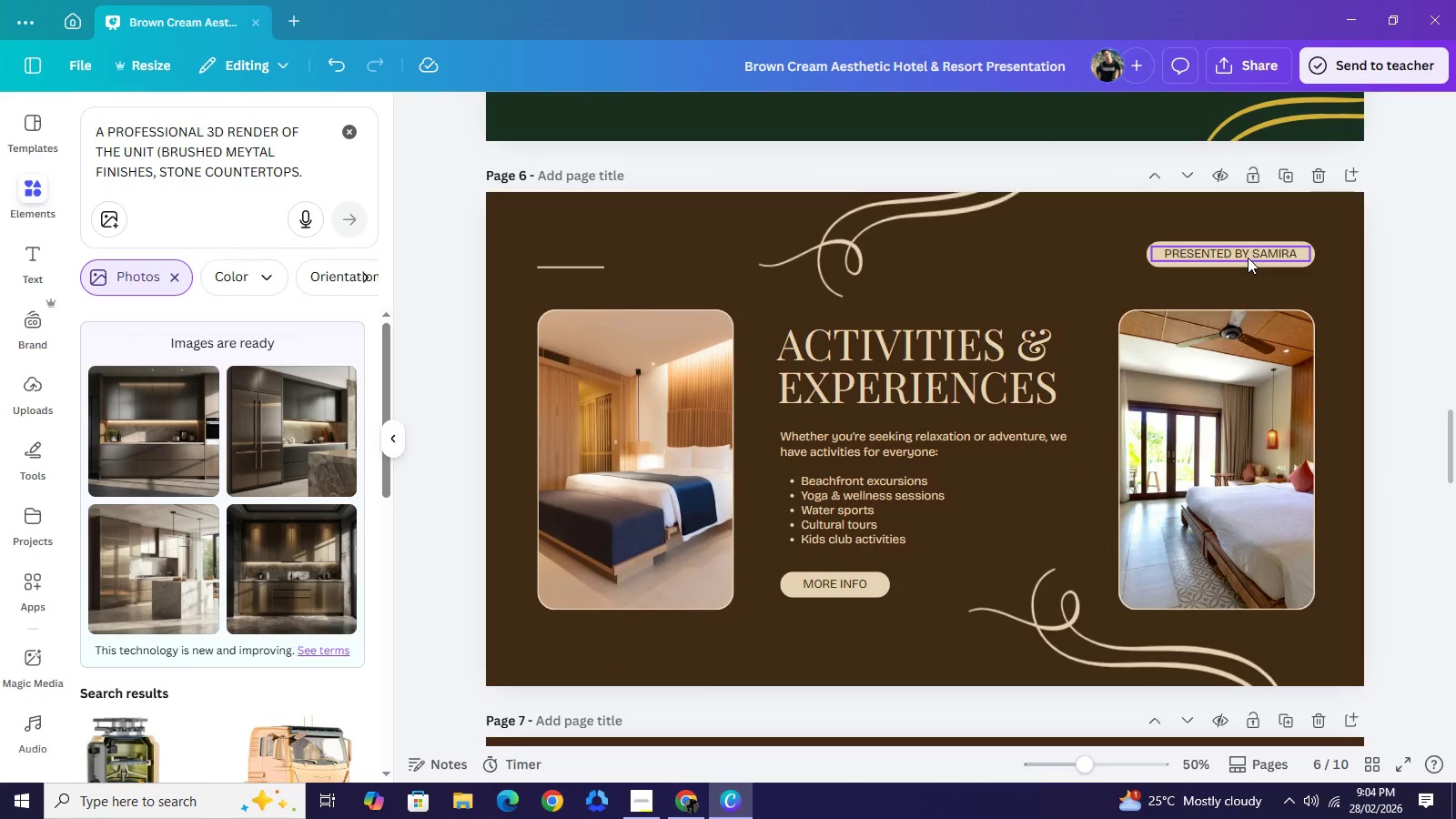 
left_click([1248, 258])
 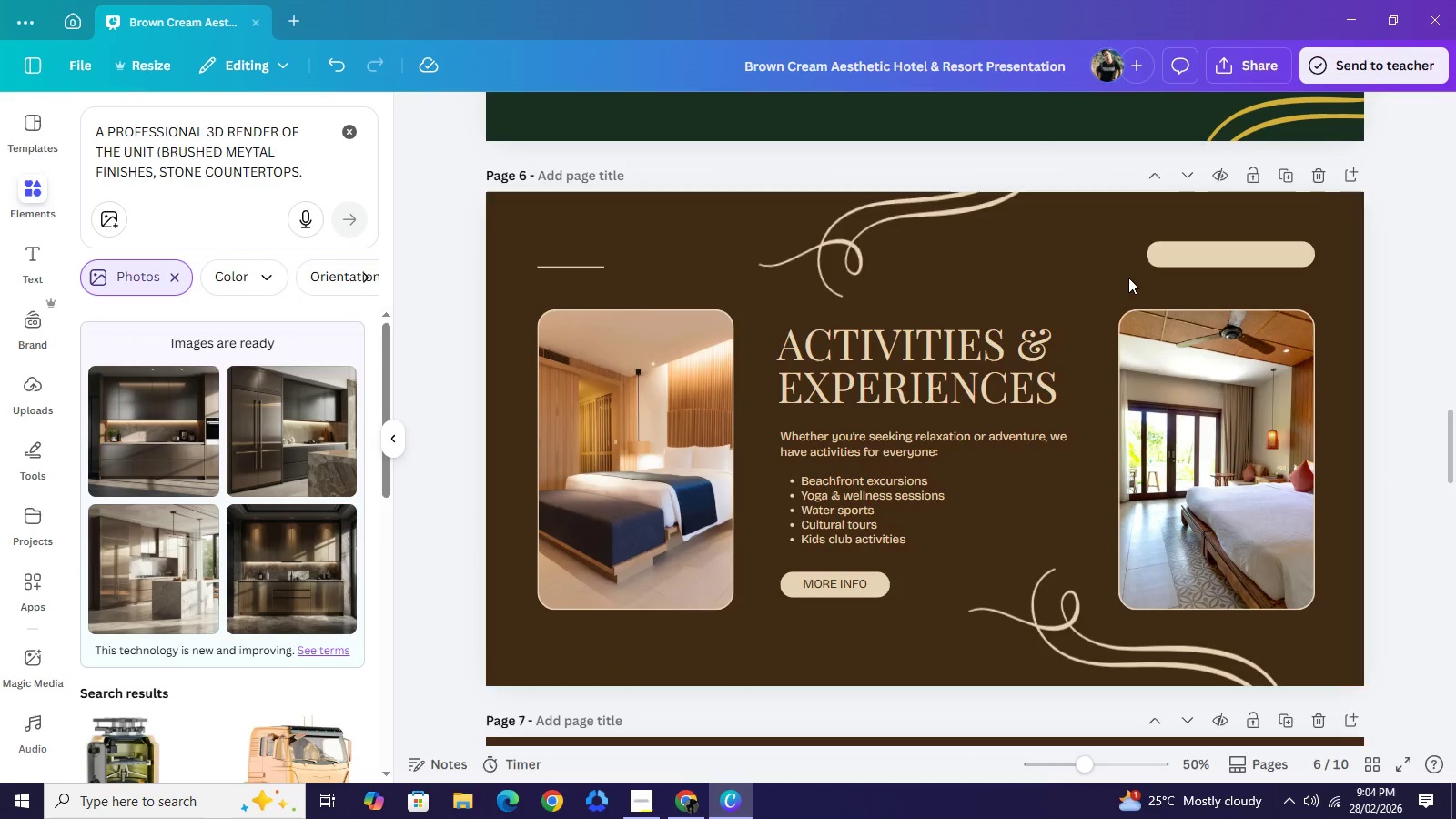 
key(Backspace)
 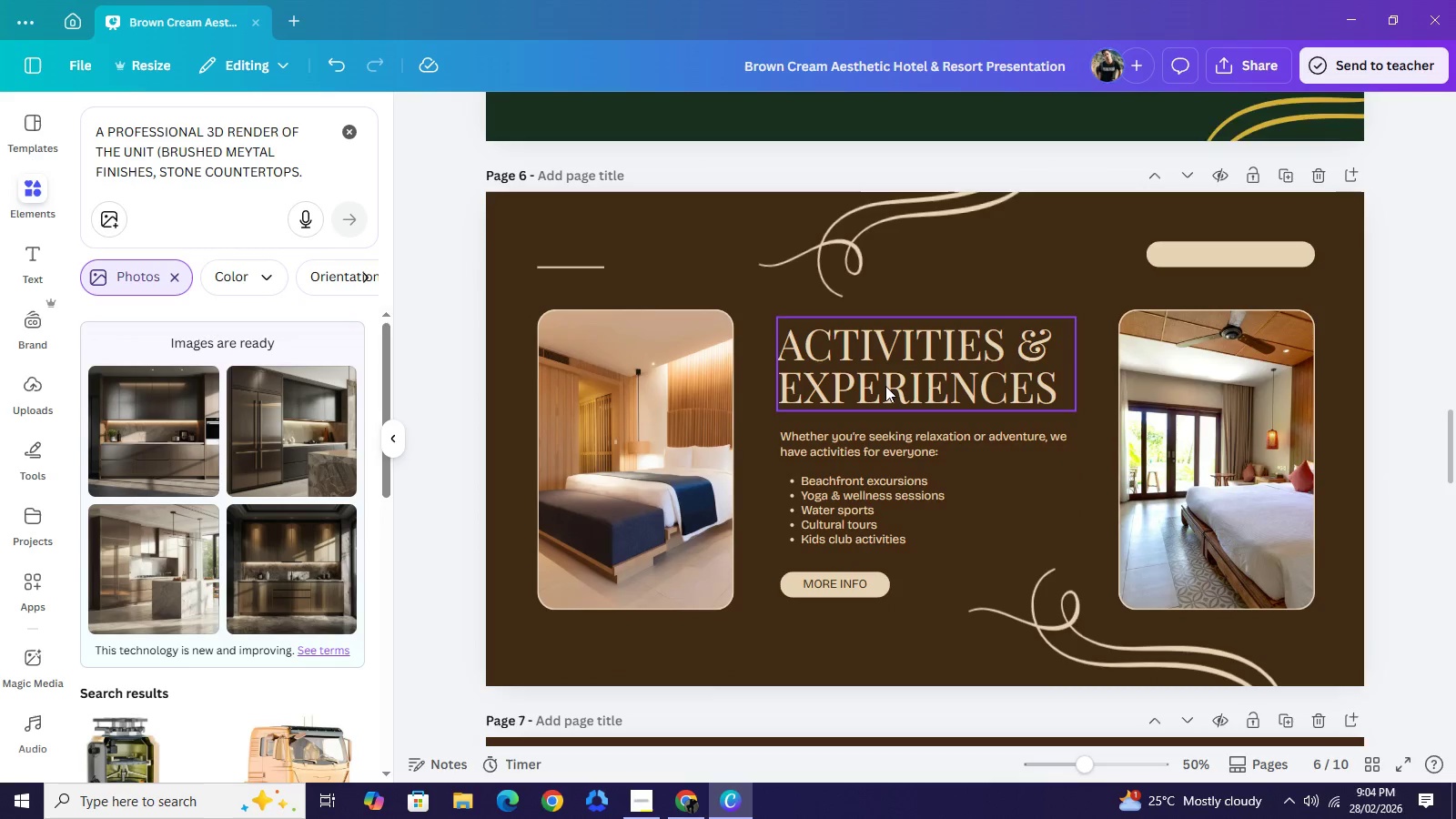 
double_click([885, 386])
 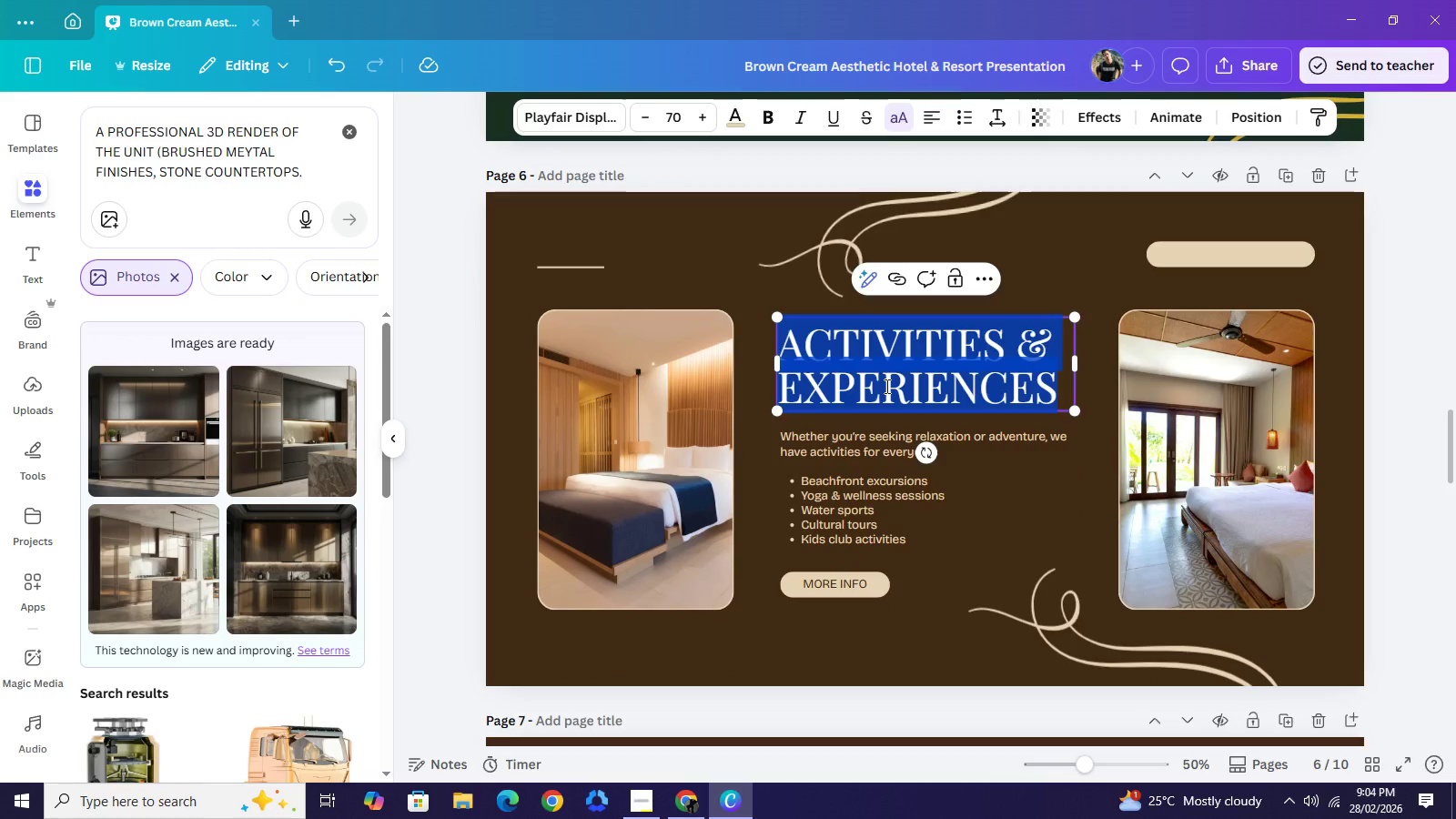 
wait(6.88)
 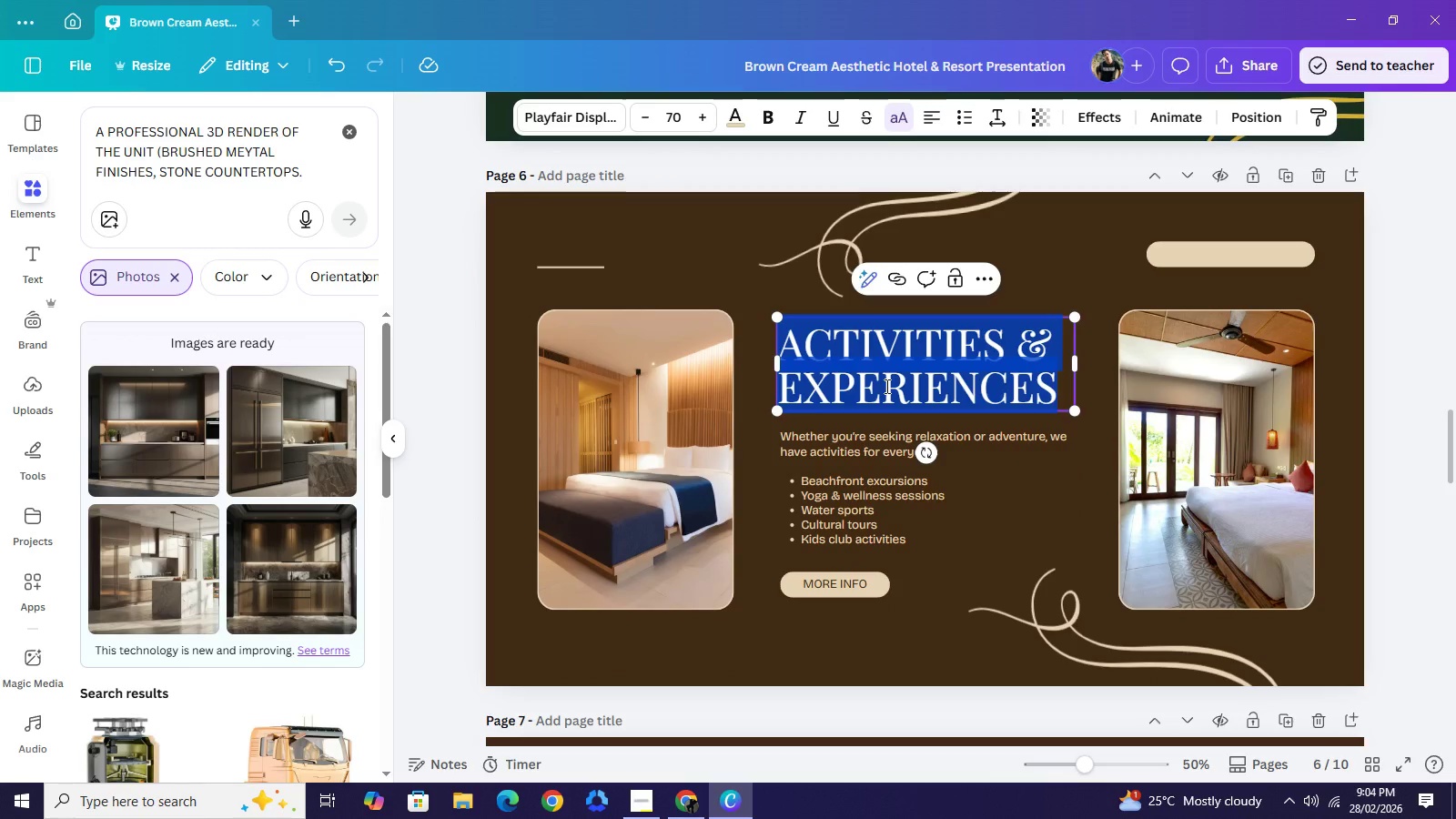 
type(PROPRIETARY BIO-SHIELD)
 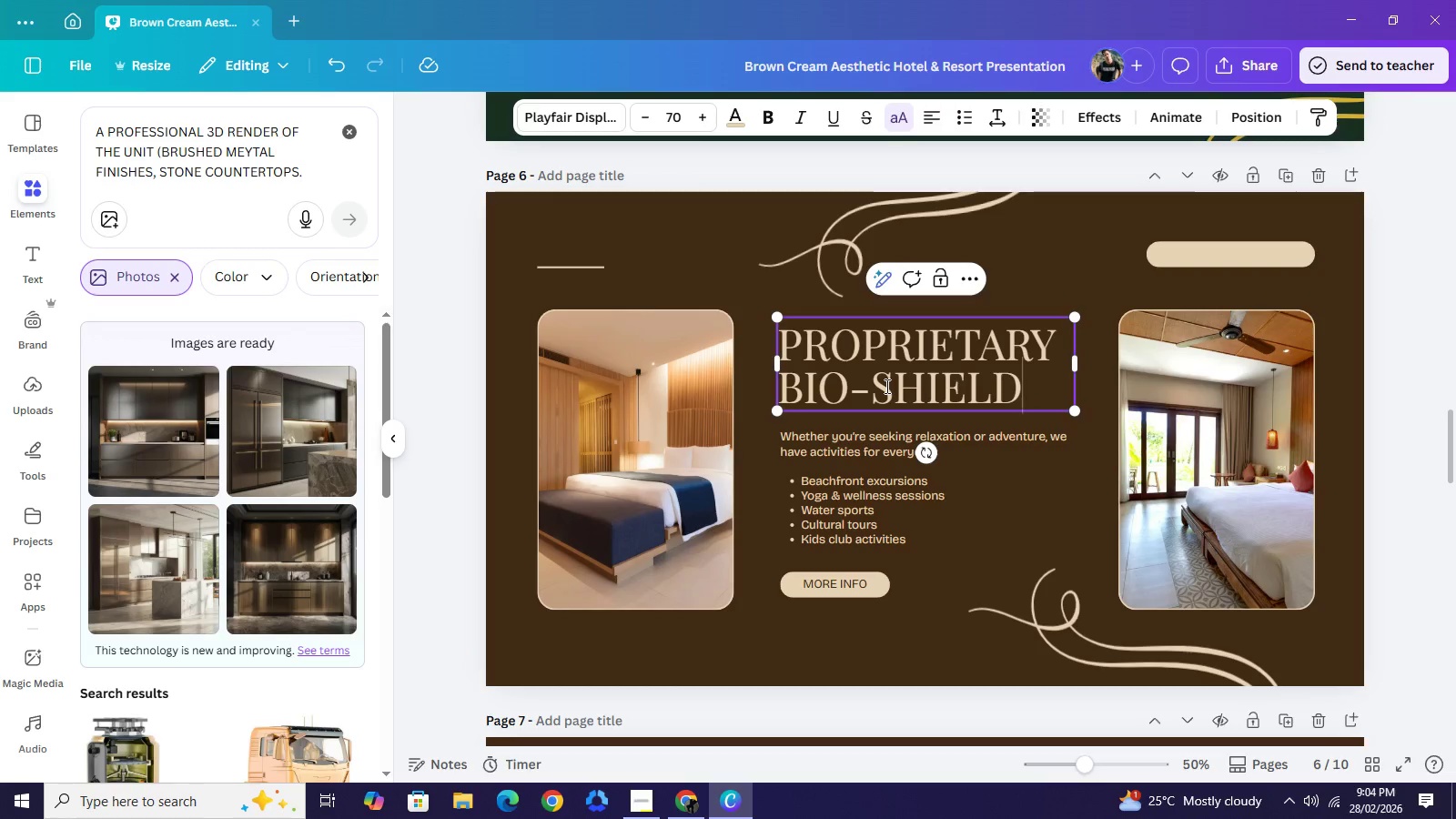 
wait(6.59)
 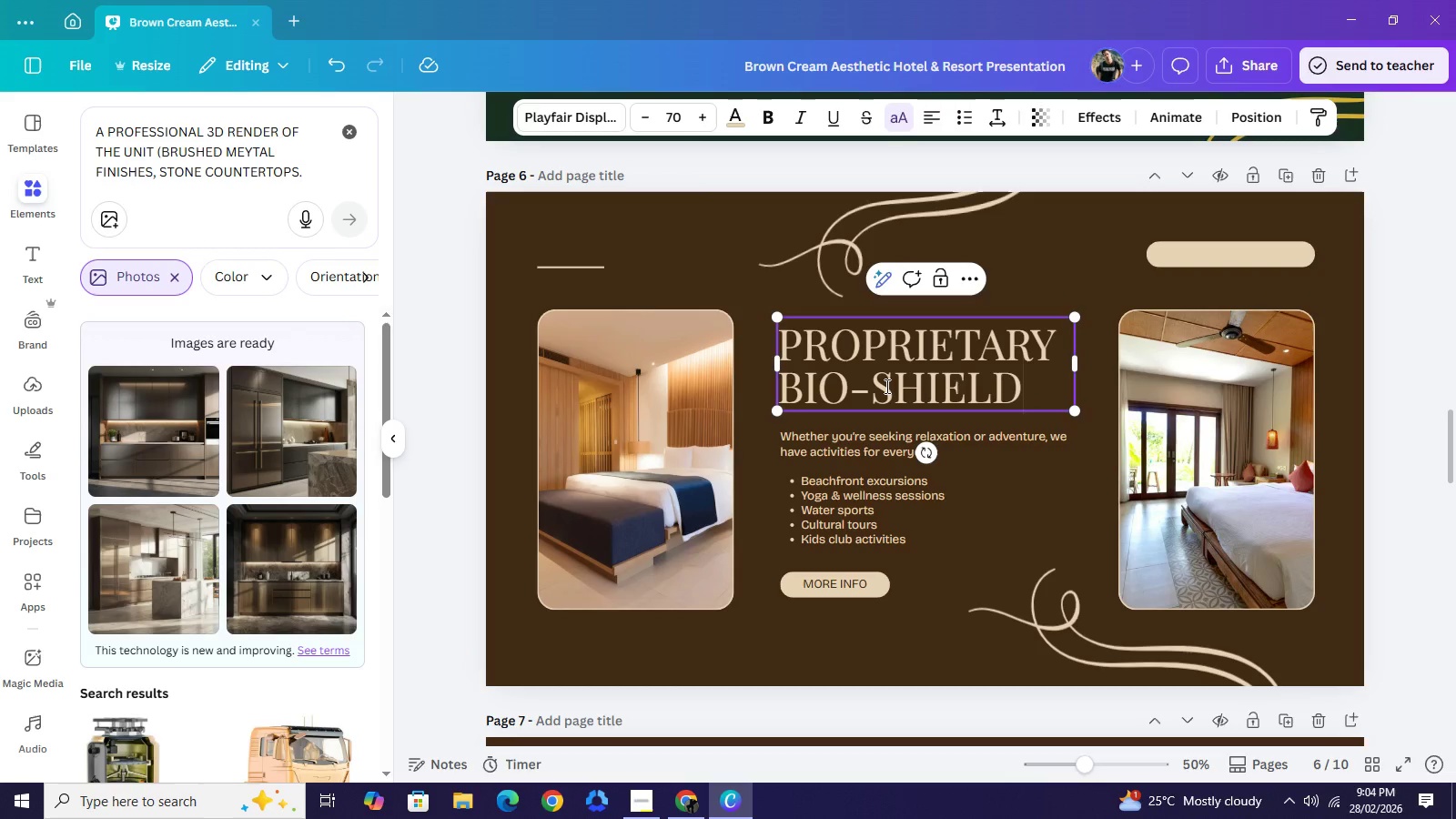 
type( TECHNOLOGY)
 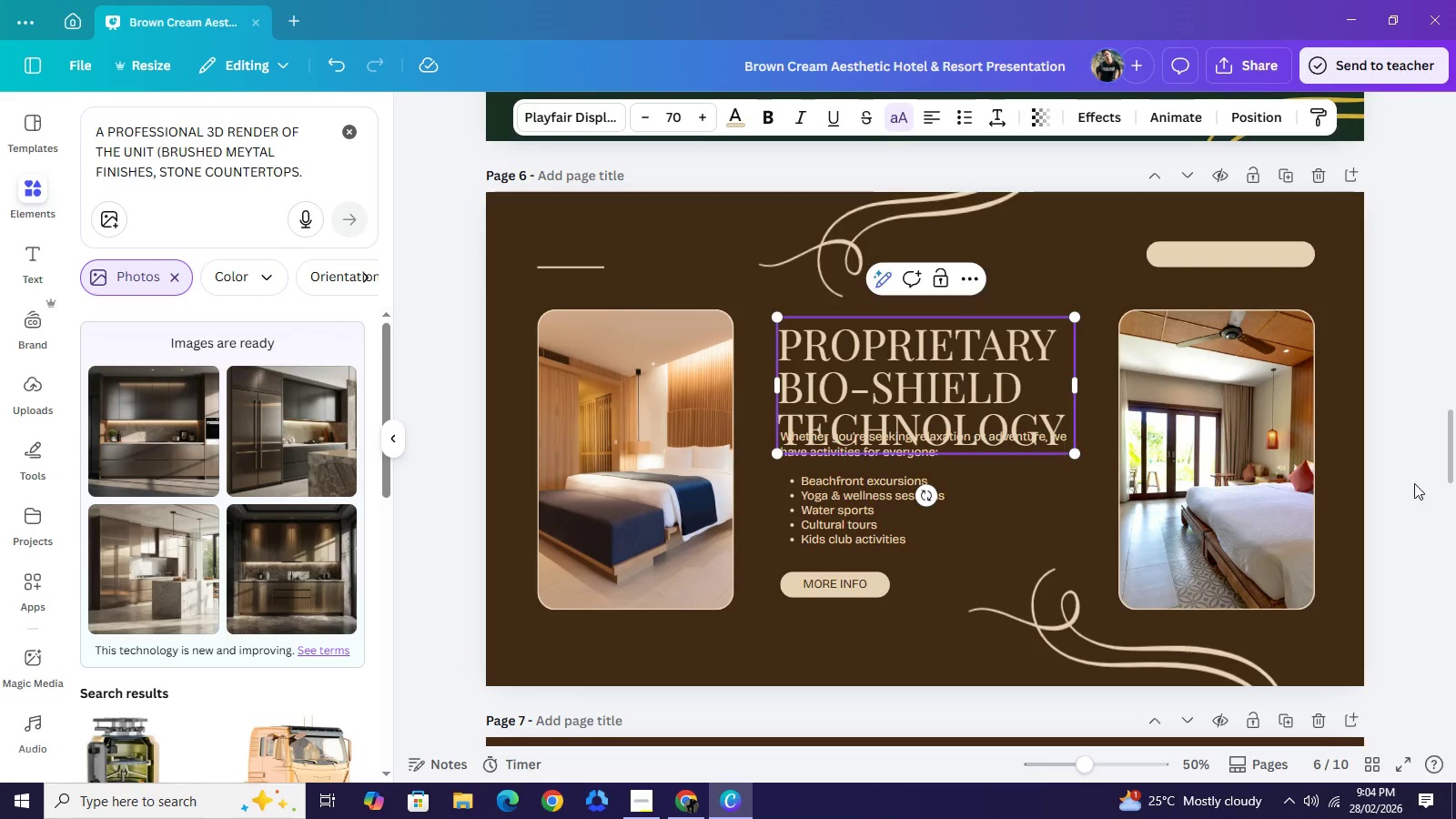 
left_click([1421, 474])
 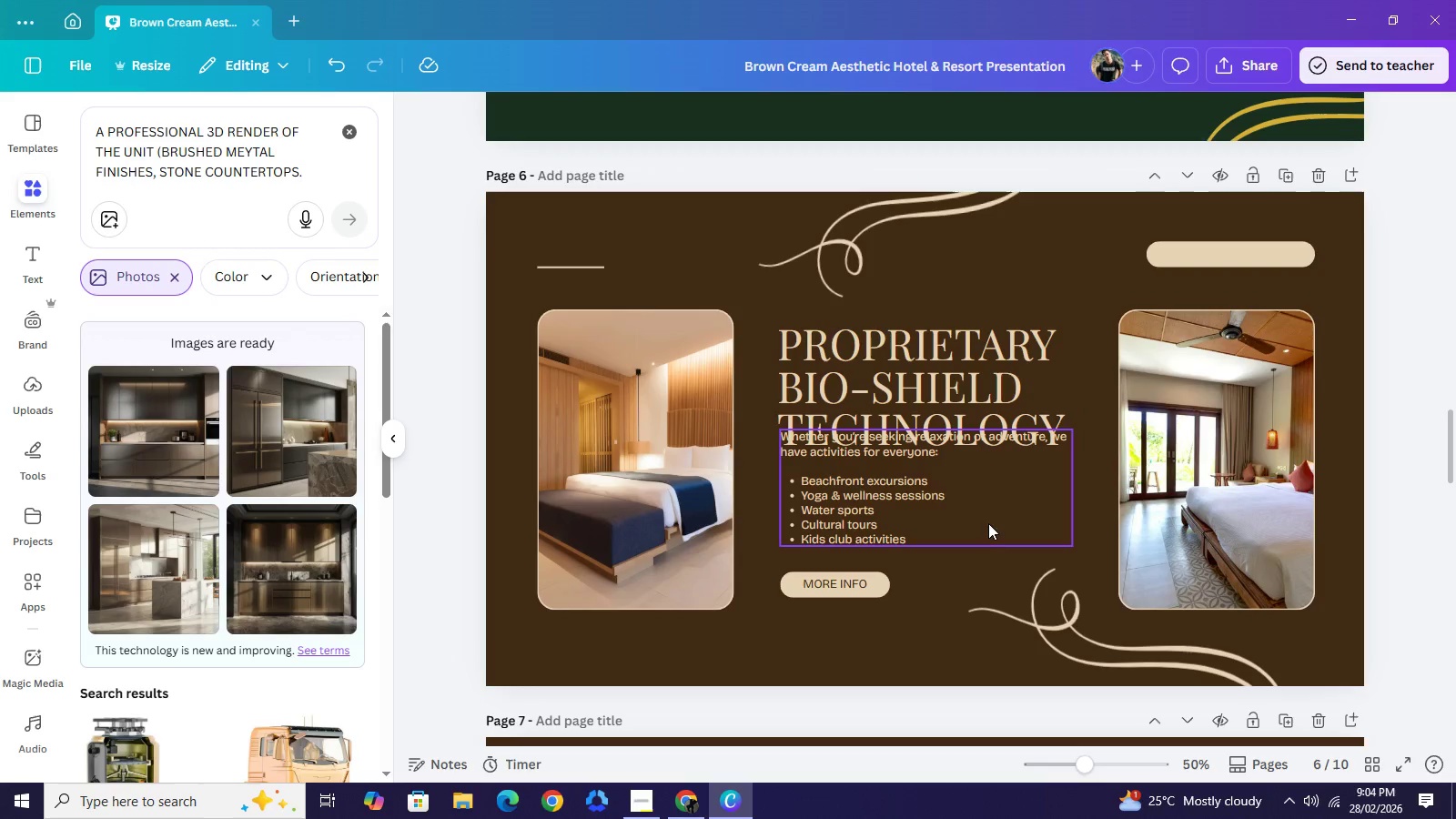 
left_click([855, 584])
 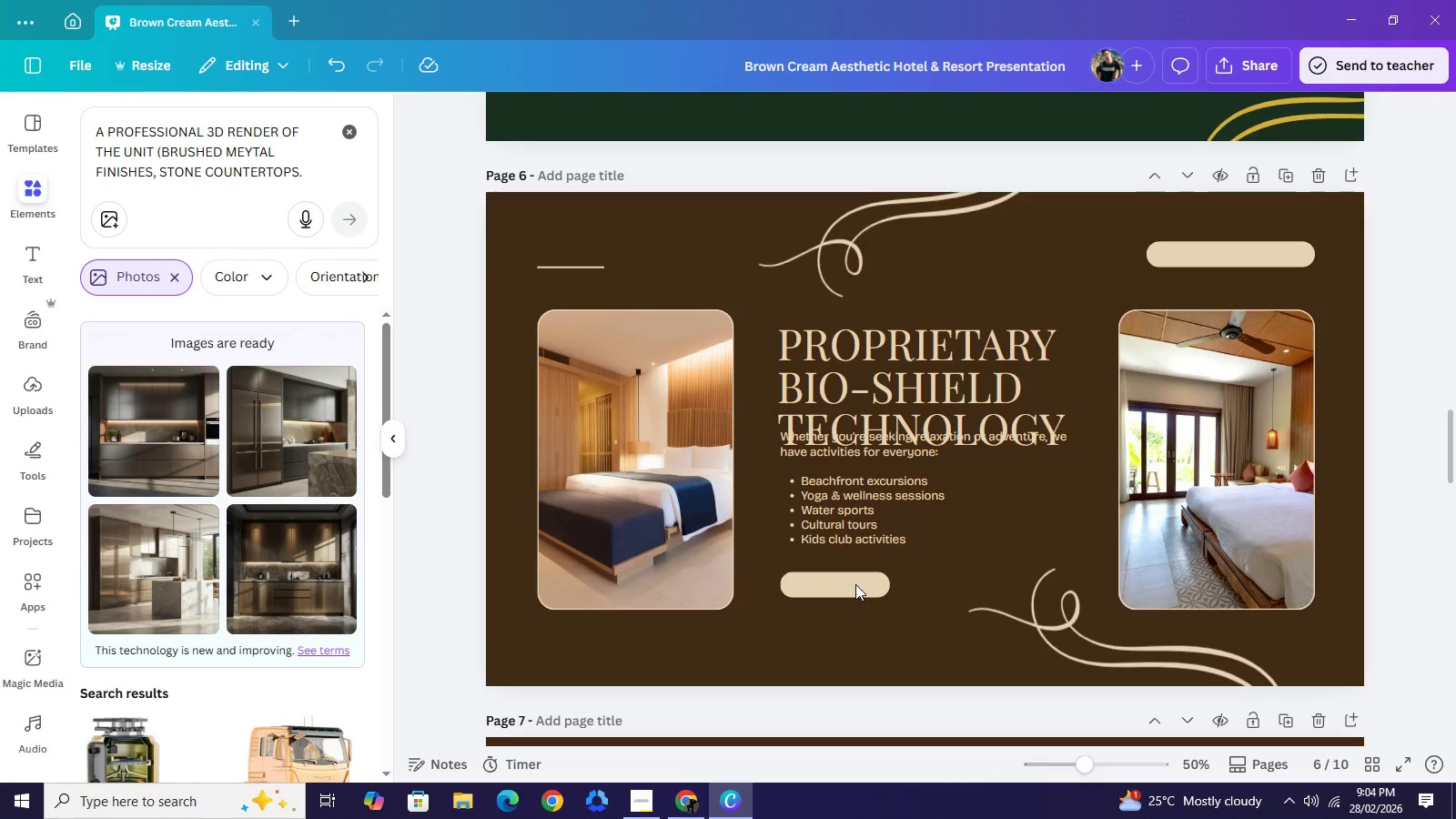 
key(Backspace)
 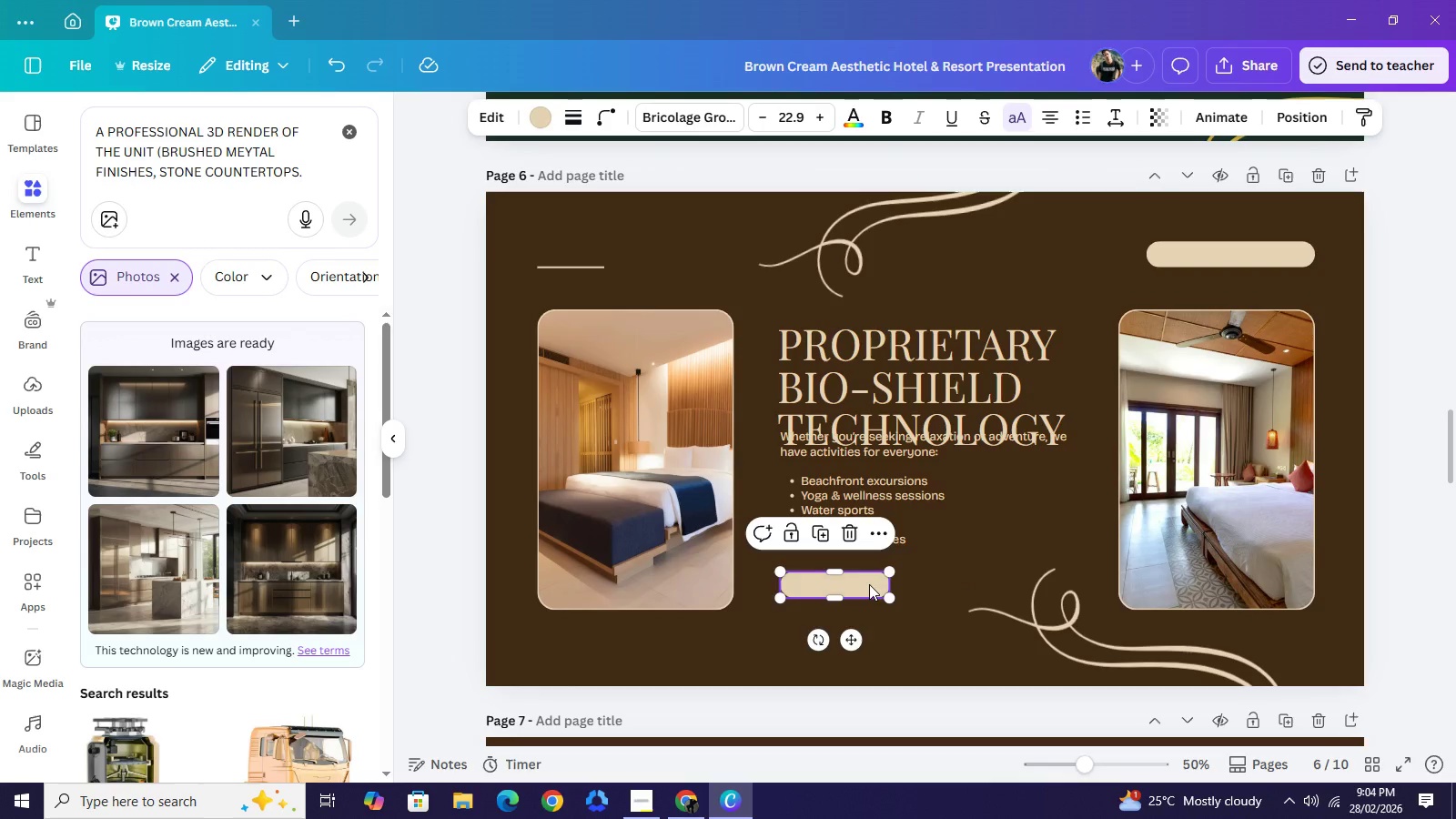 
left_click([869, 584])
 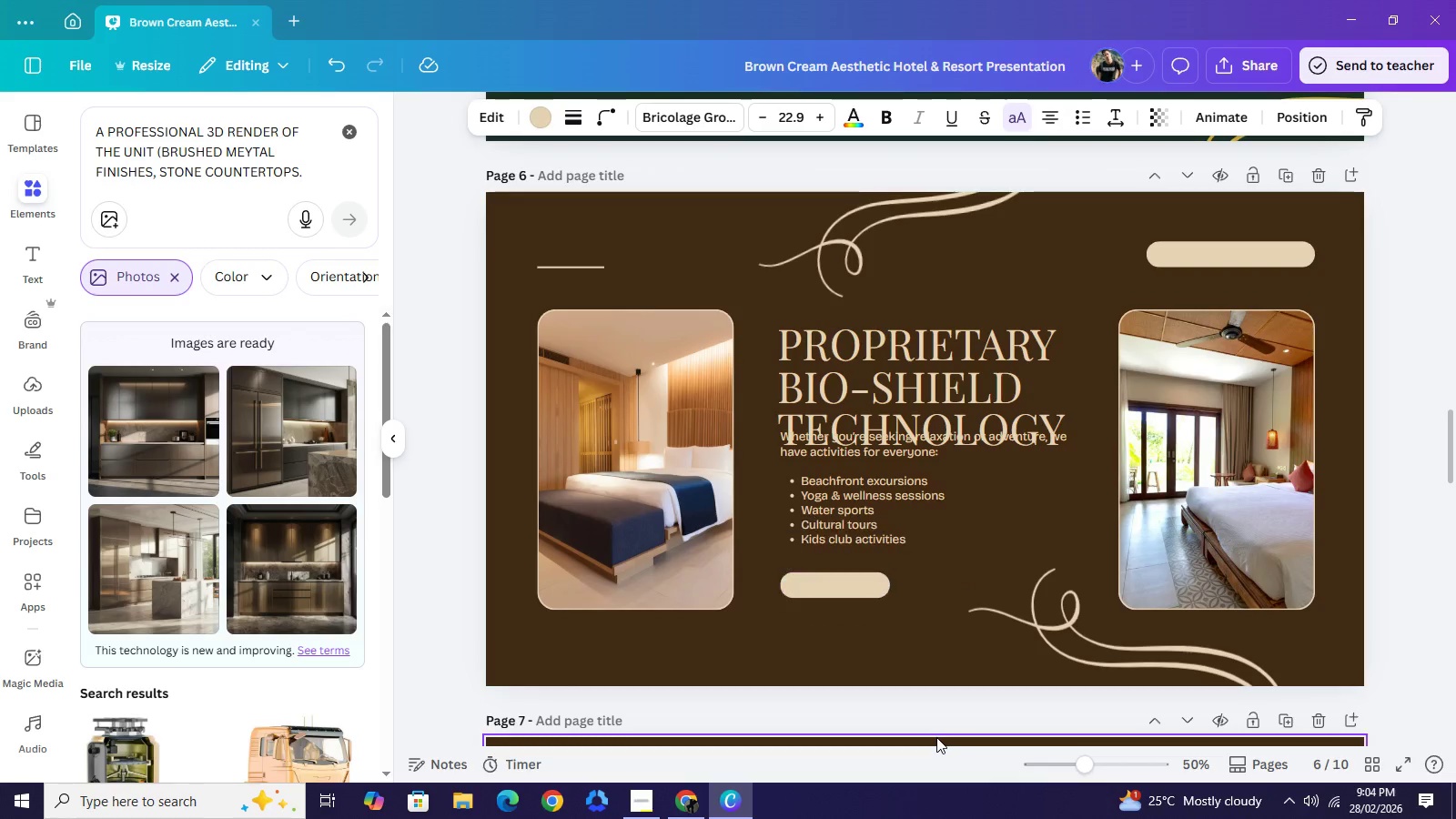 
hold_key(key=ArrowDown, duration=1.51)
 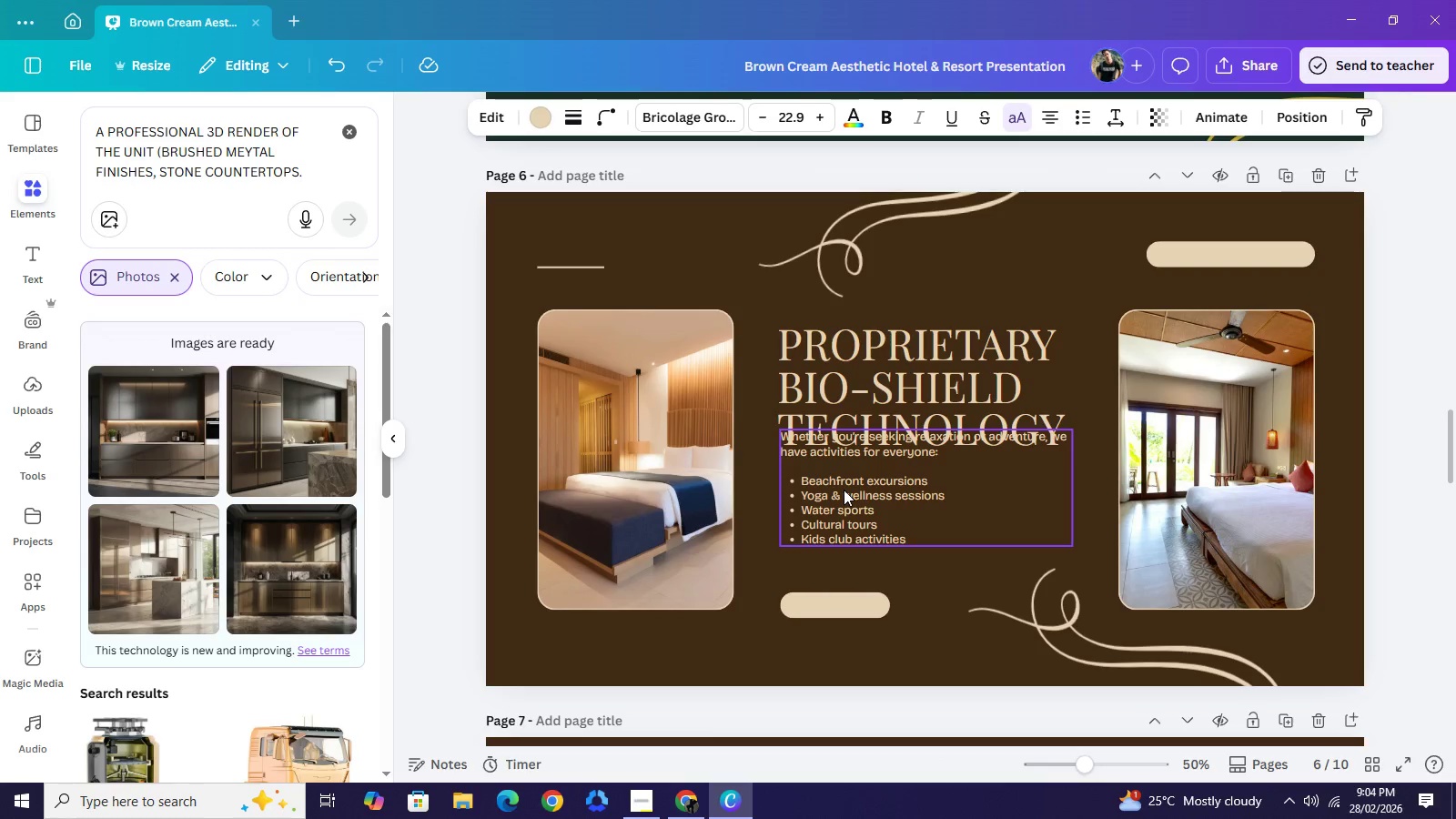 
hold_key(key=ArrowDown, duration=0.41)
 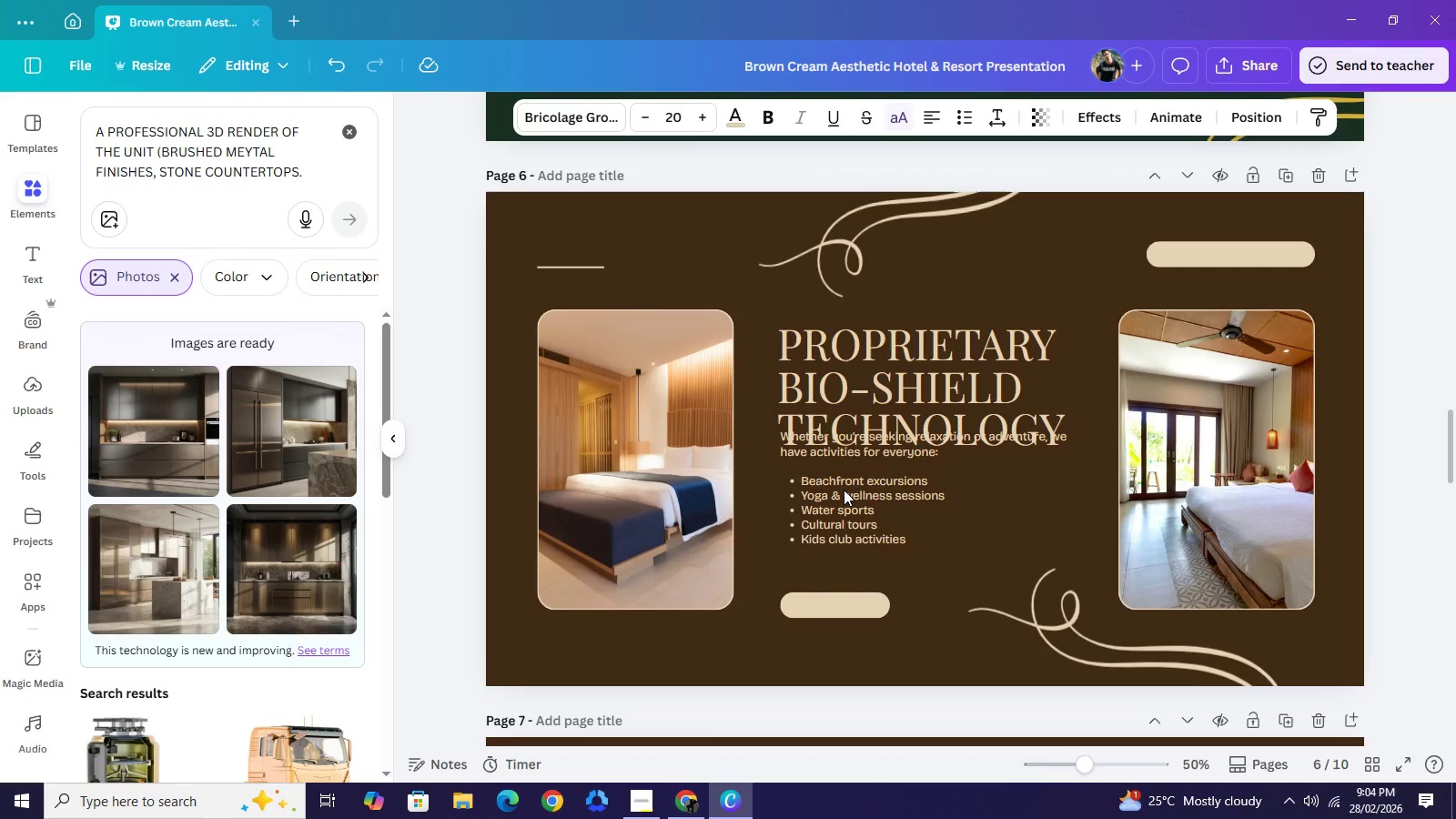 
left_click([844, 490])
 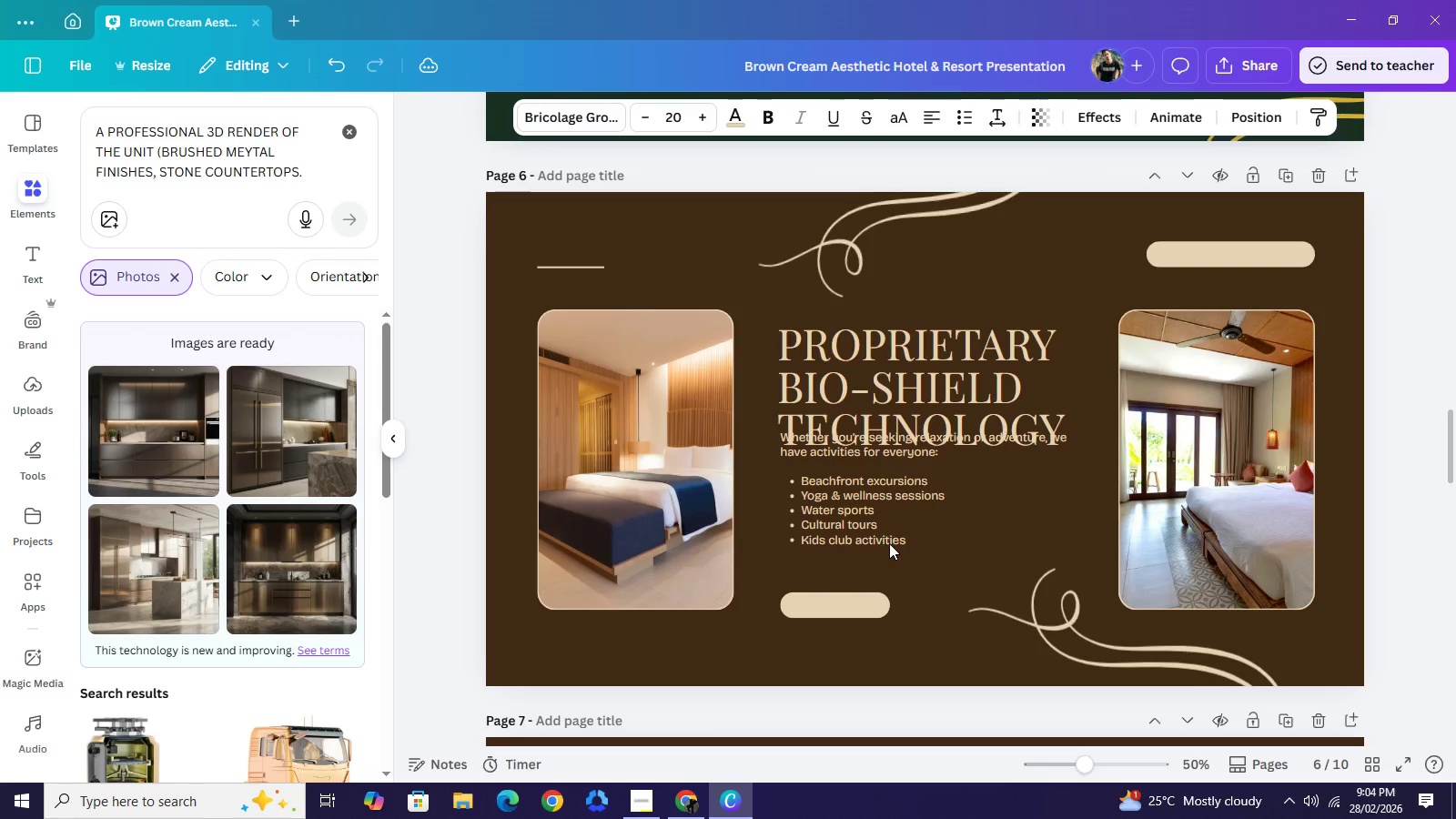 
key(ArrowDown)
 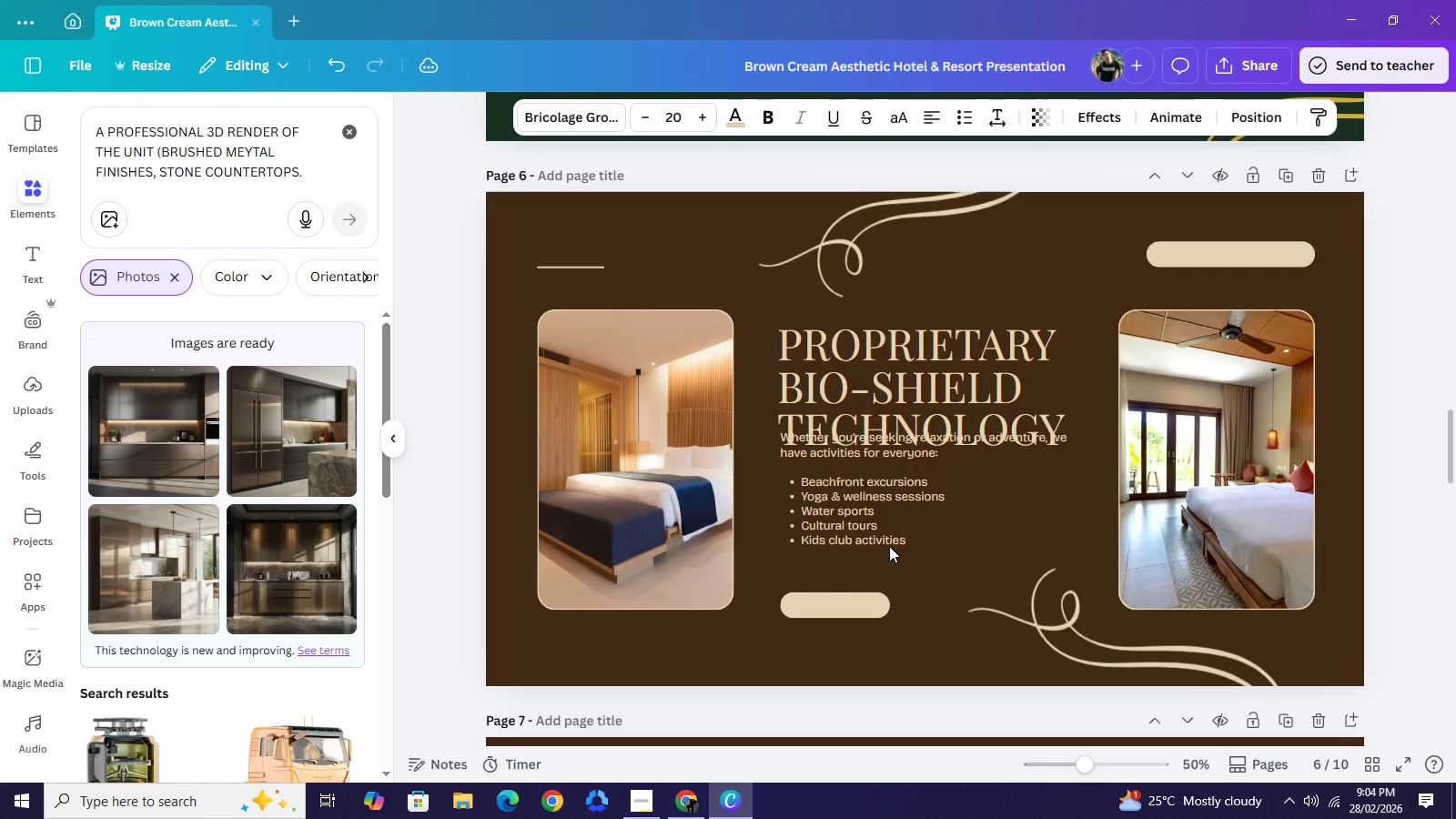 
hold_key(key=ArrowDown, duration=1.52)
 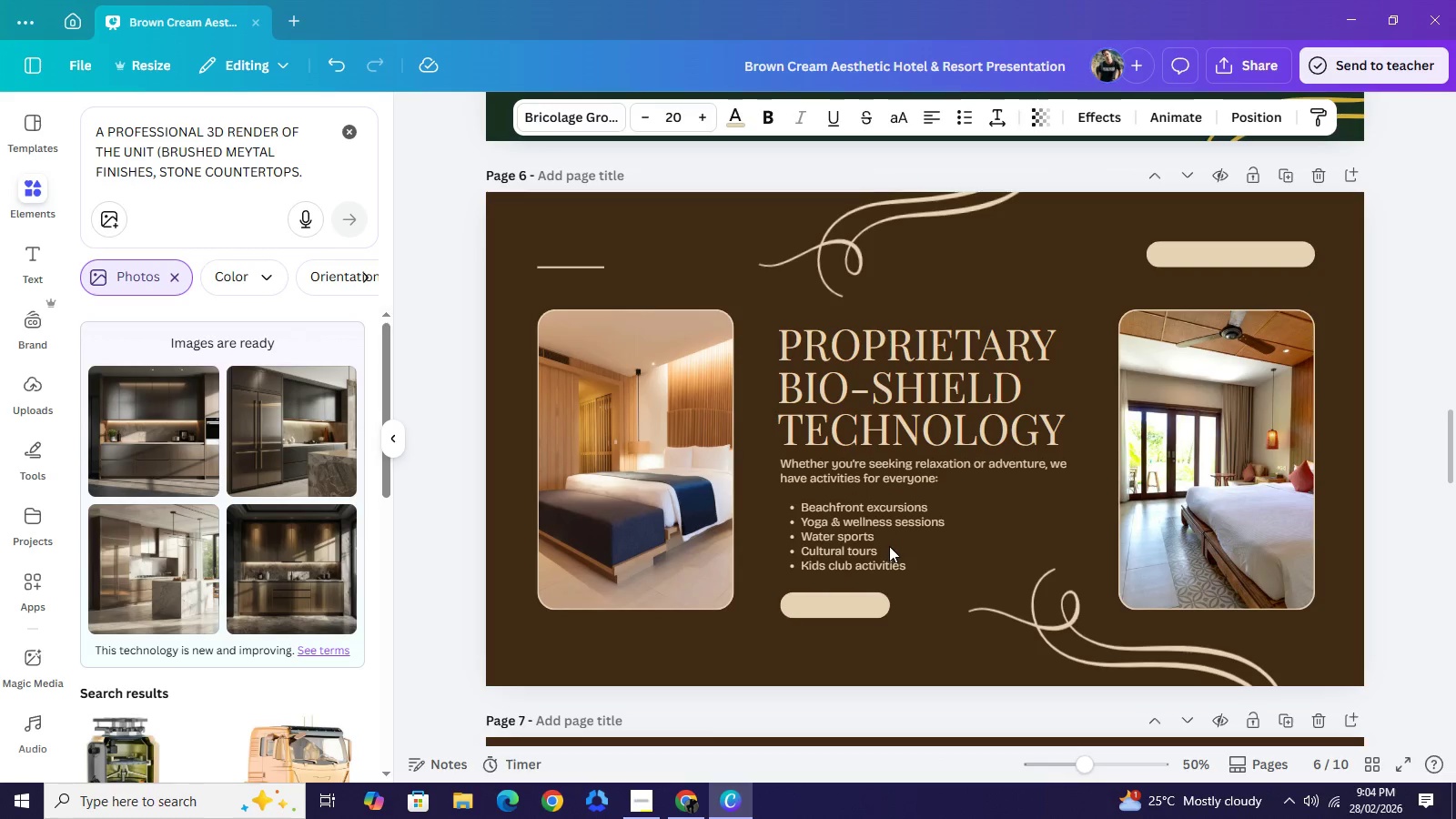 
hold_key(key=ArrowDown, duration=1.11)
 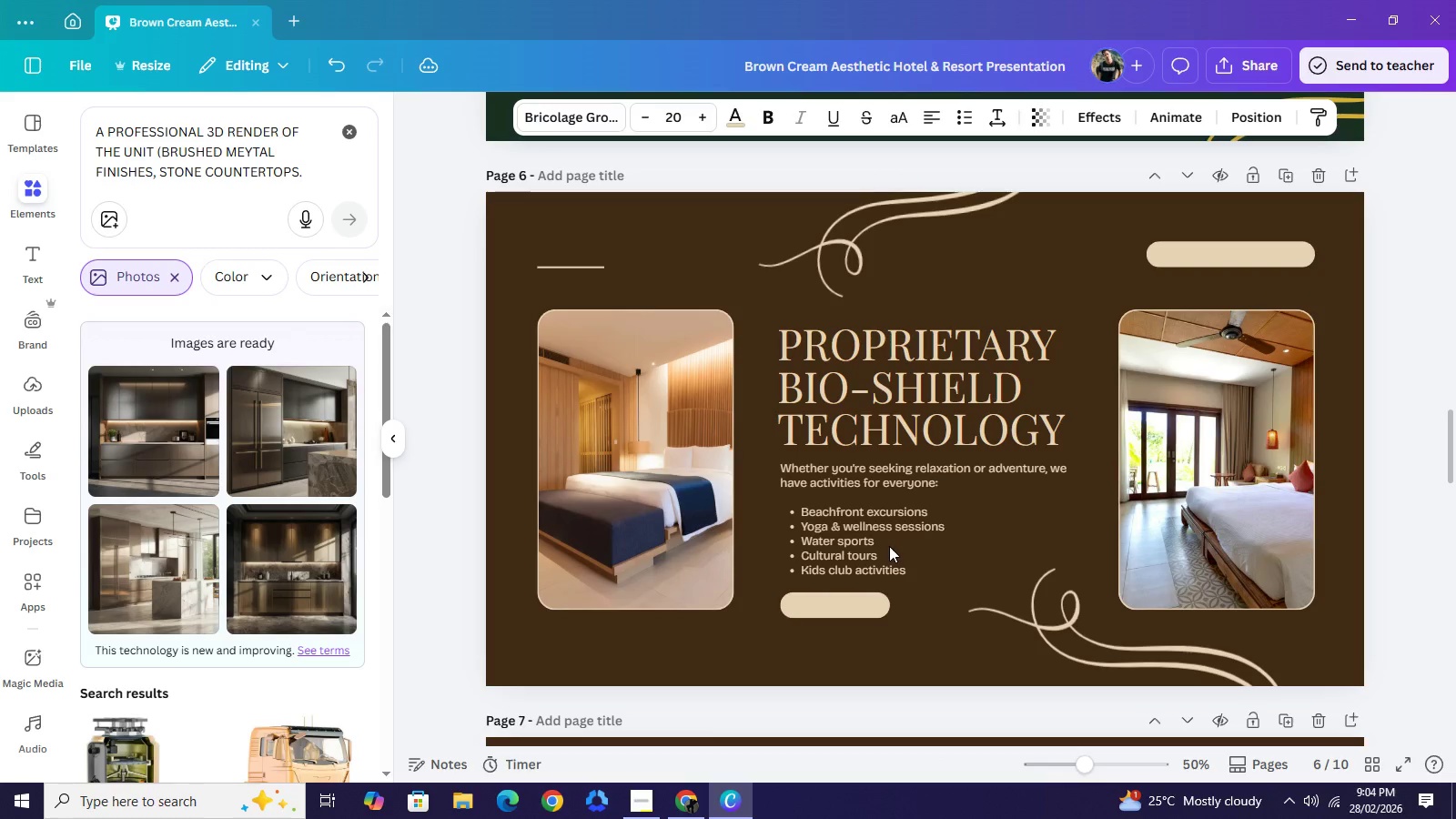 
key(ArrowDown)
 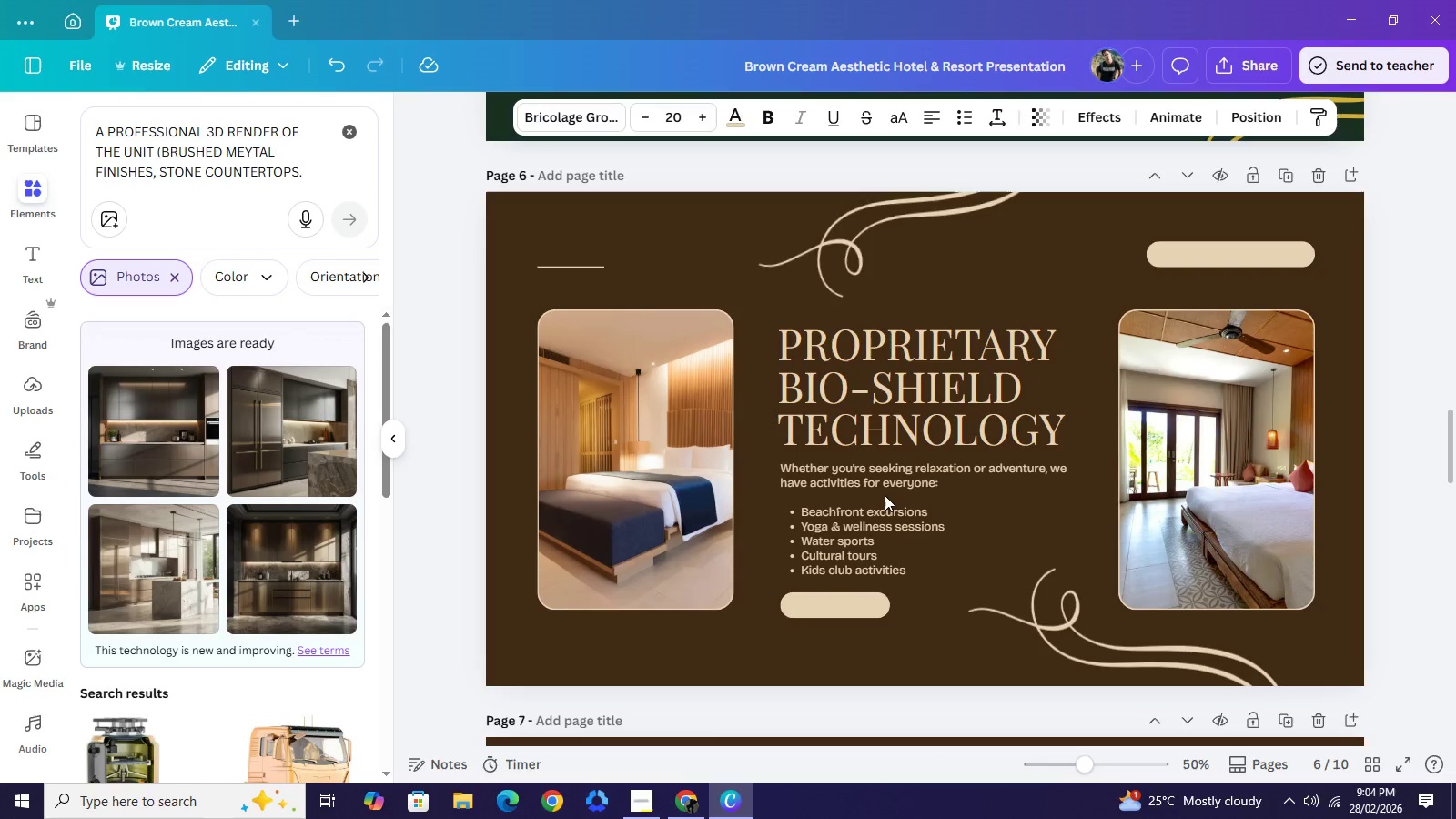 
left_click([885, 495])
 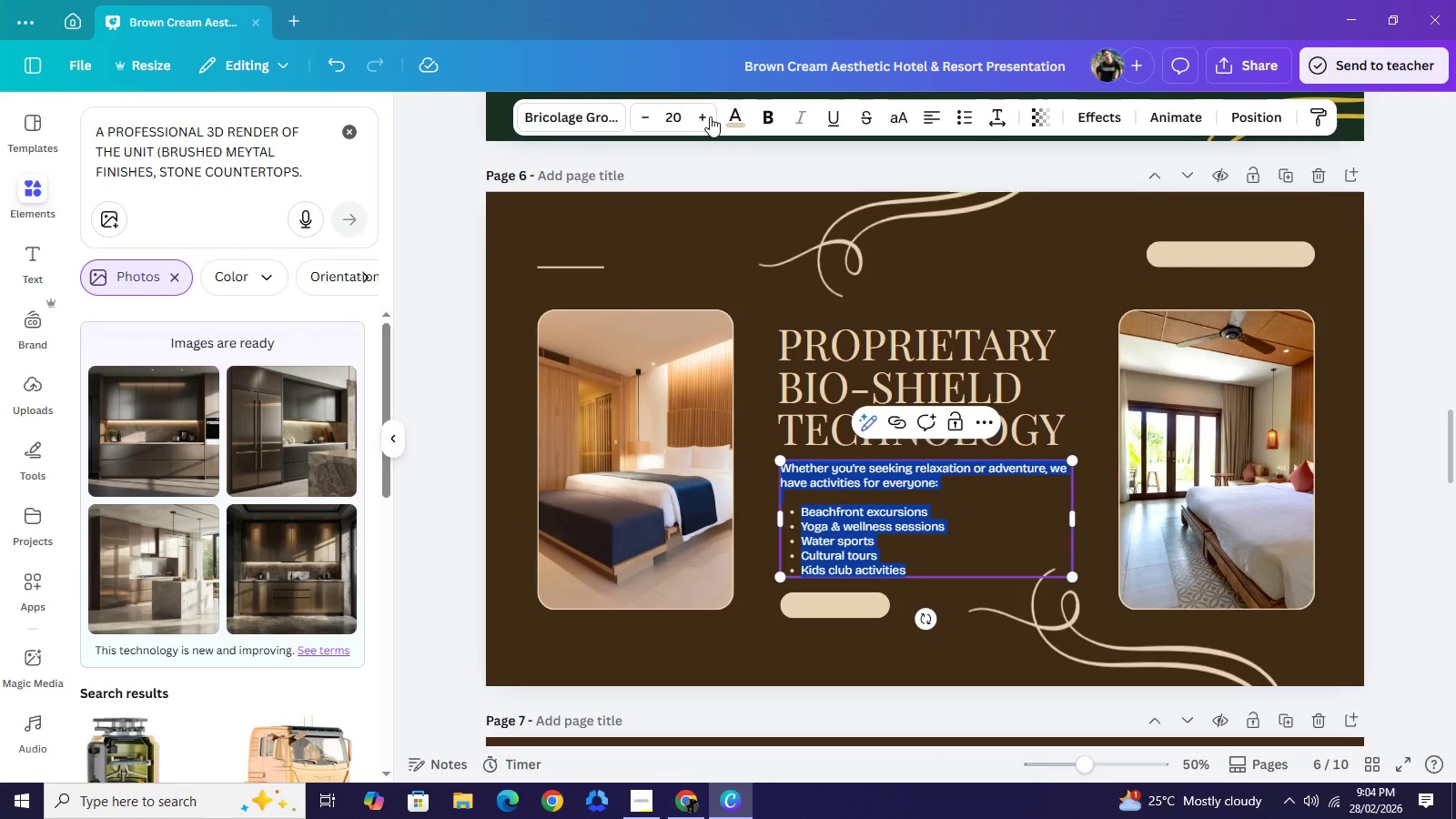 
left_click([710, 116])
 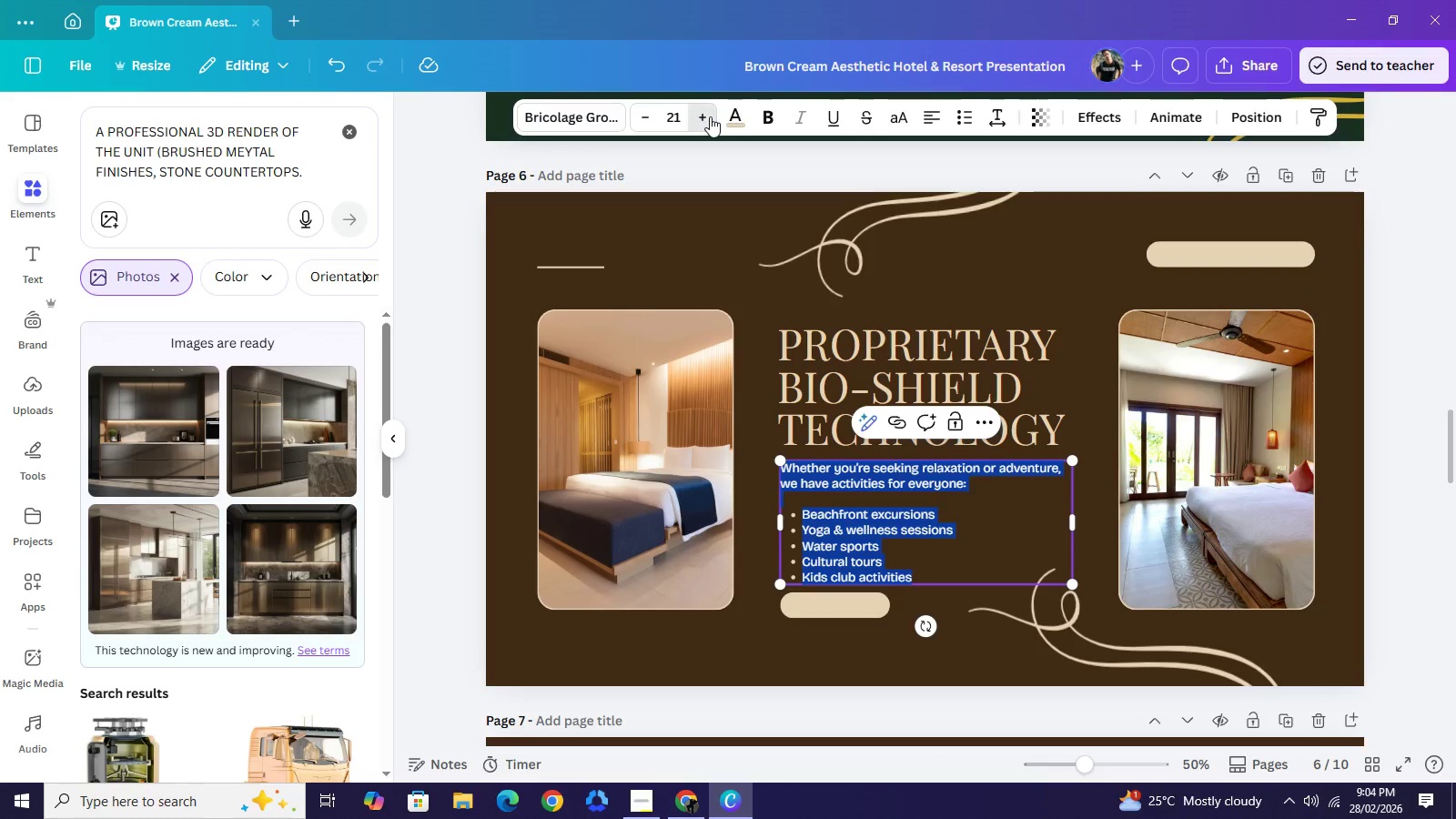 
left_click([710, 116])
 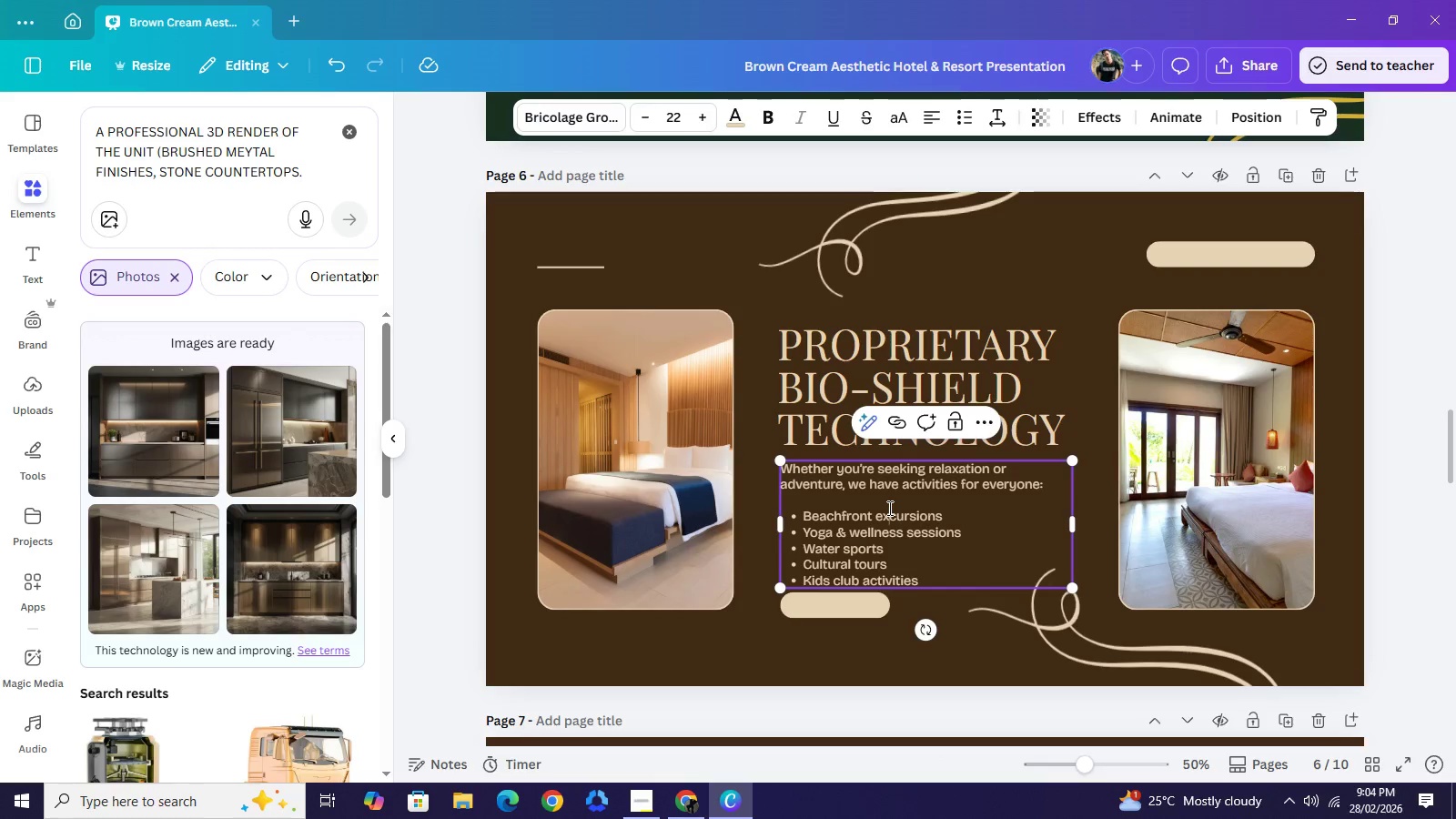 
double_click([888, 508])
 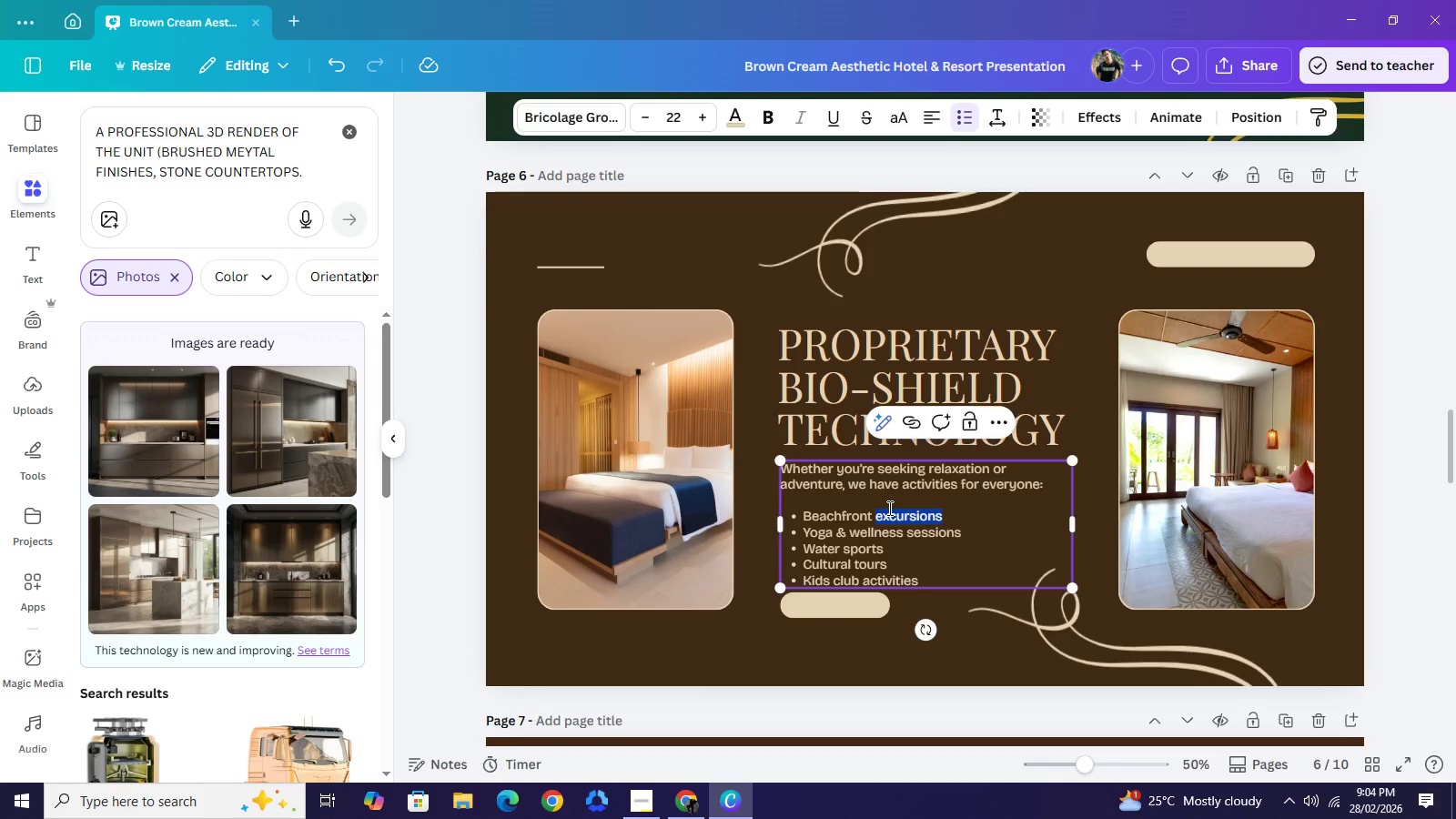 
double_click([888, 508])
 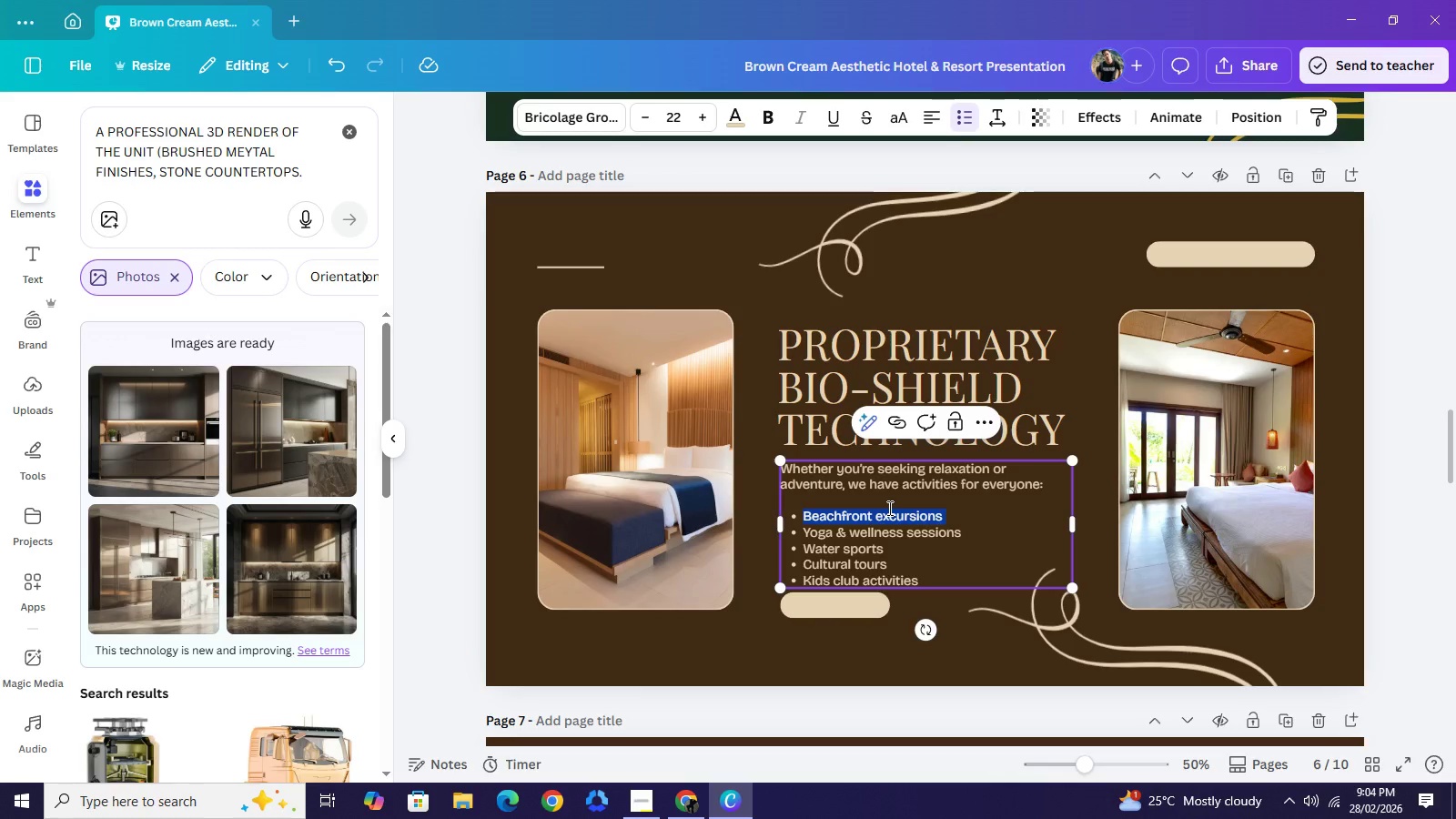 
triple_click([888, 508])
 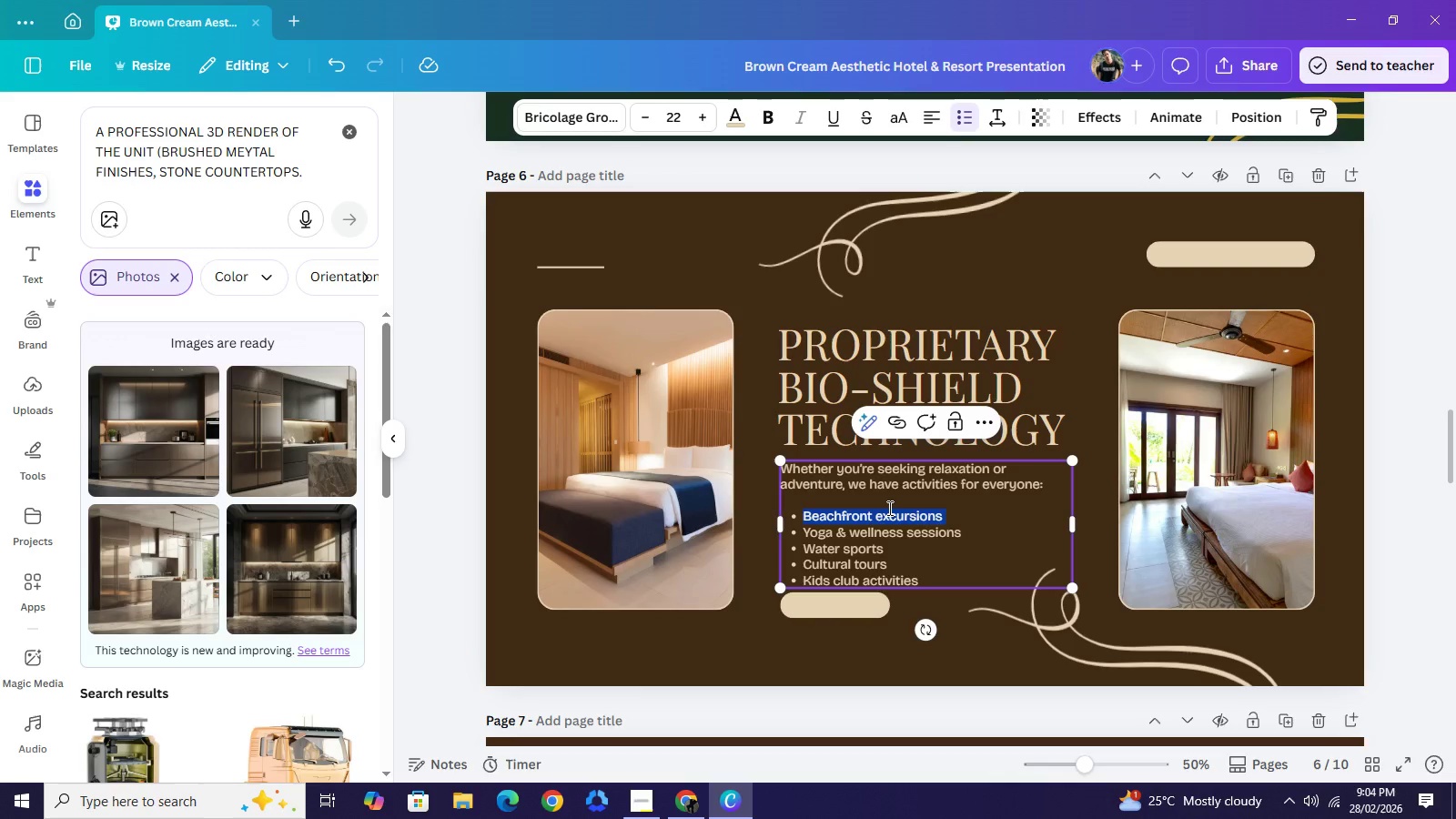 
triple_click([888, 508])
 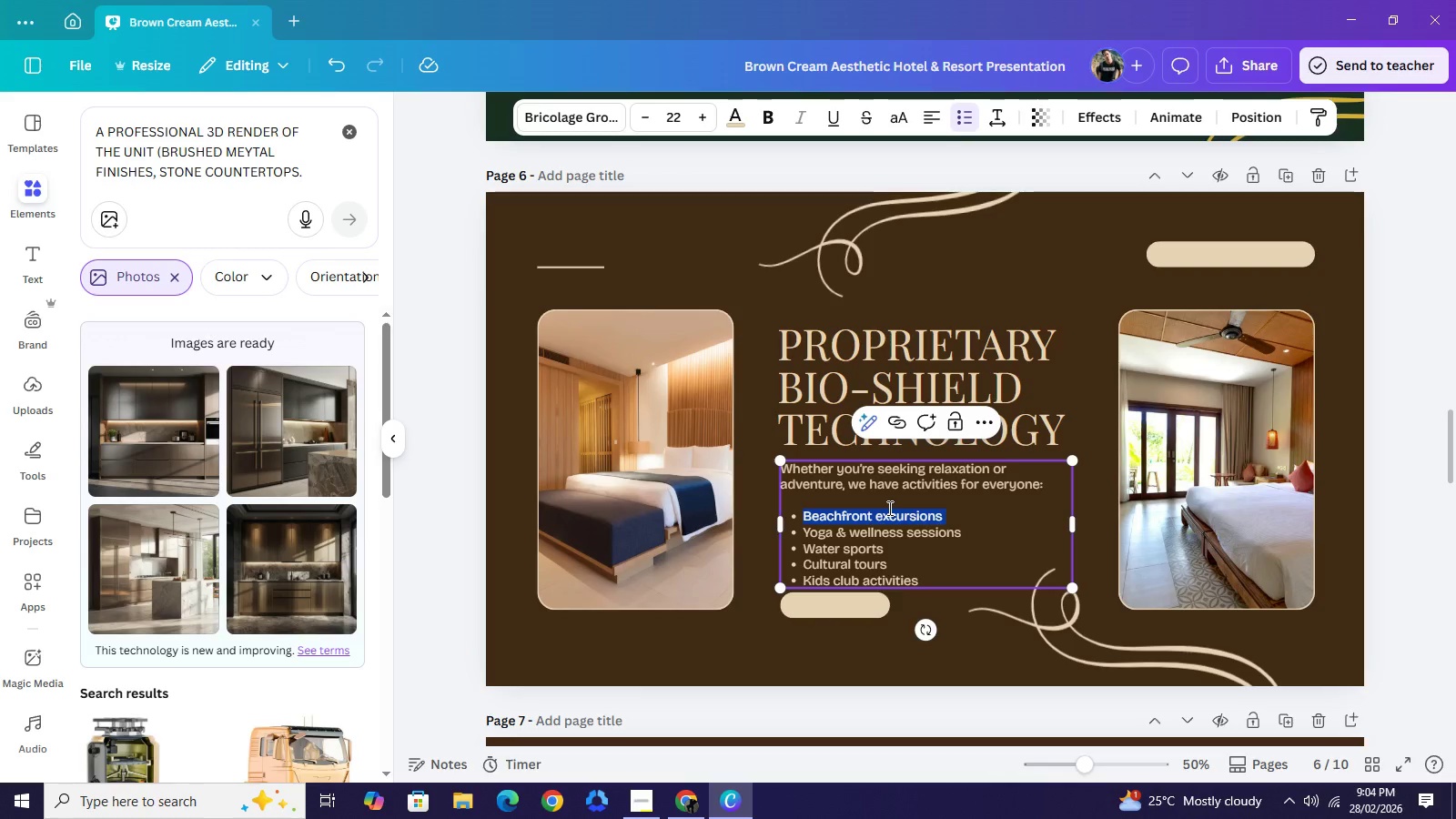 
key(Control+A)
 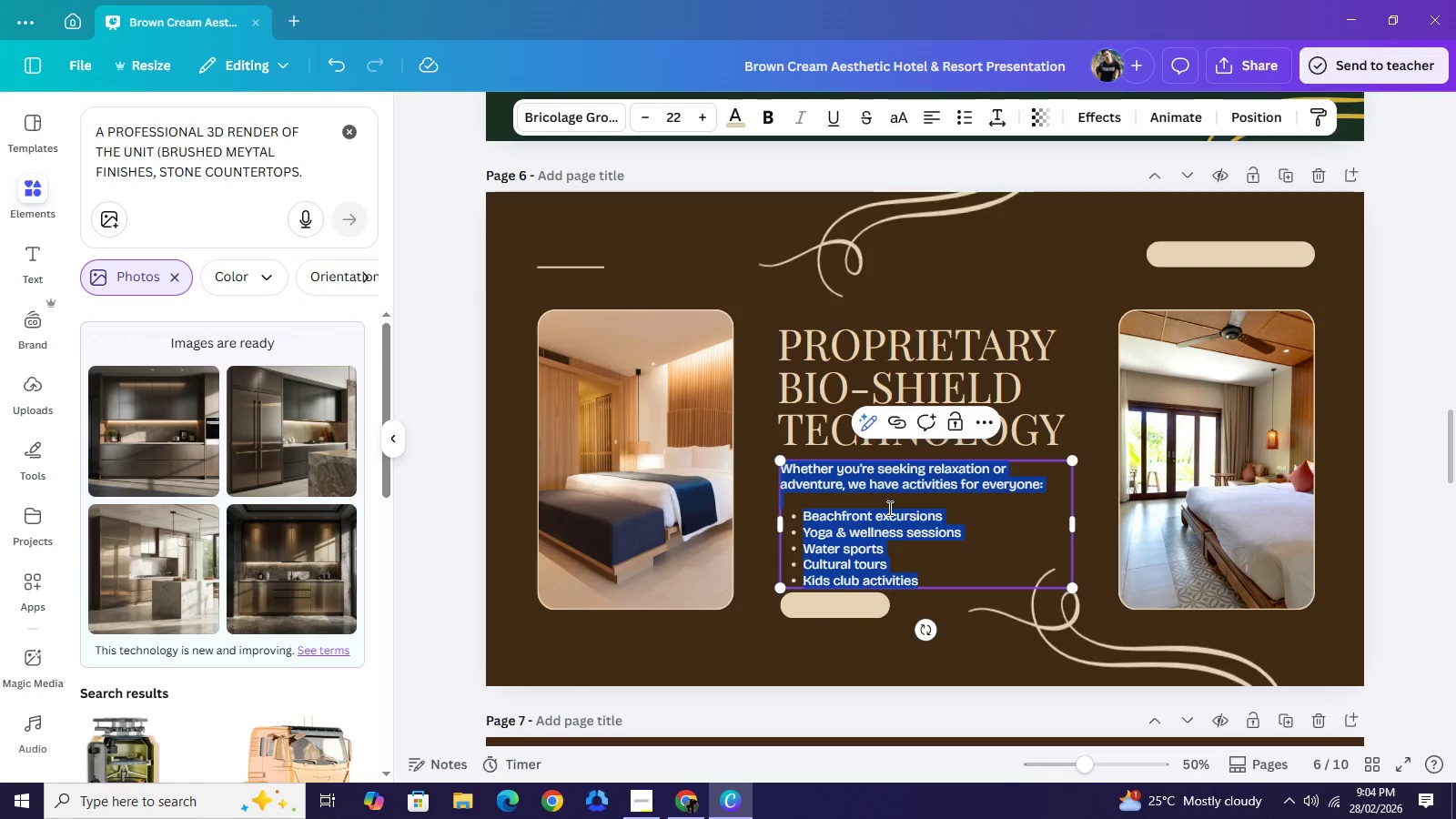 
type(EXPLAIN THE MULIT)
key(Backspace)
key(Backspace)
type(TI-STAGE FILTRATION)
 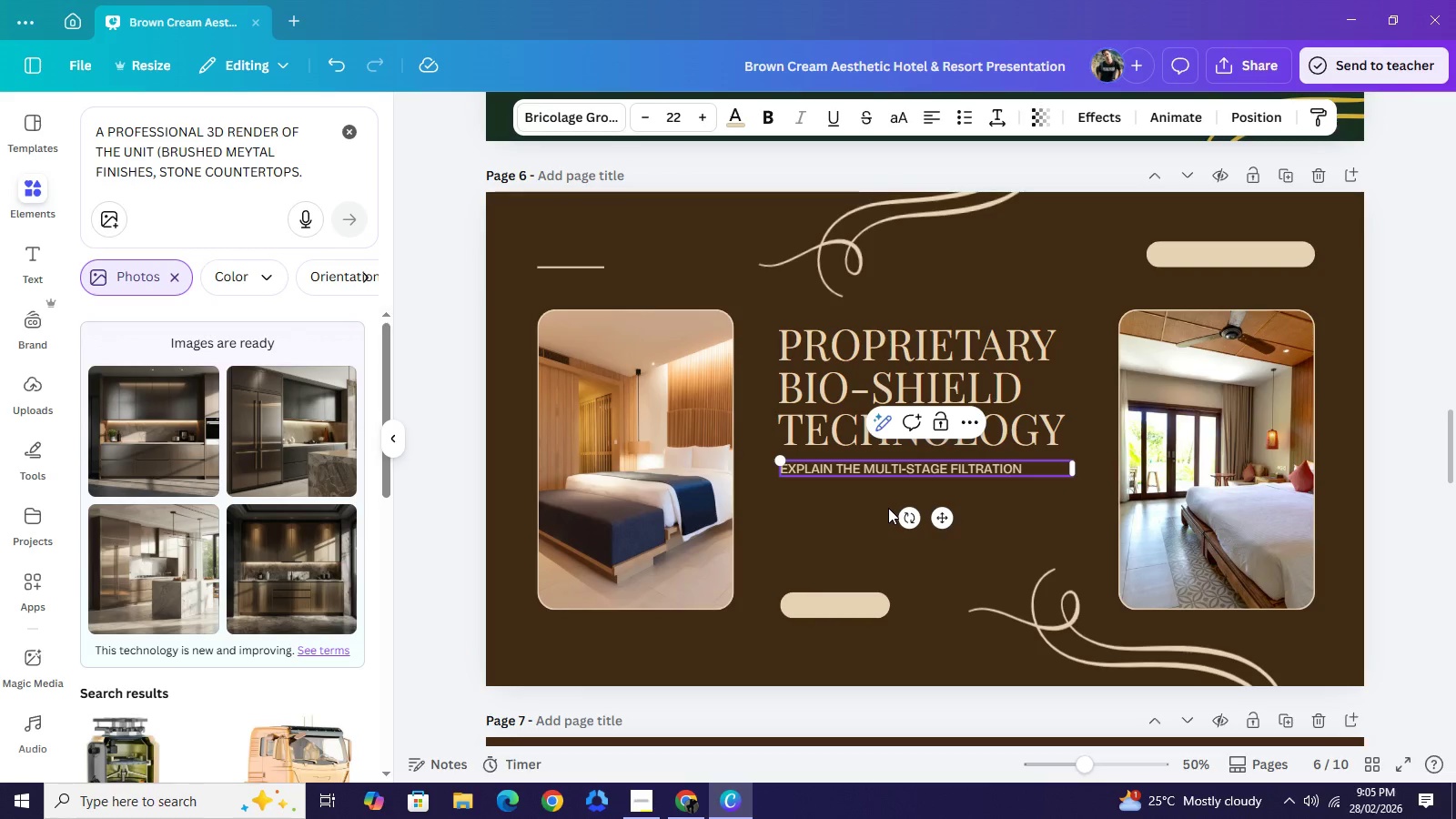 
type(: ACTIVATION )
 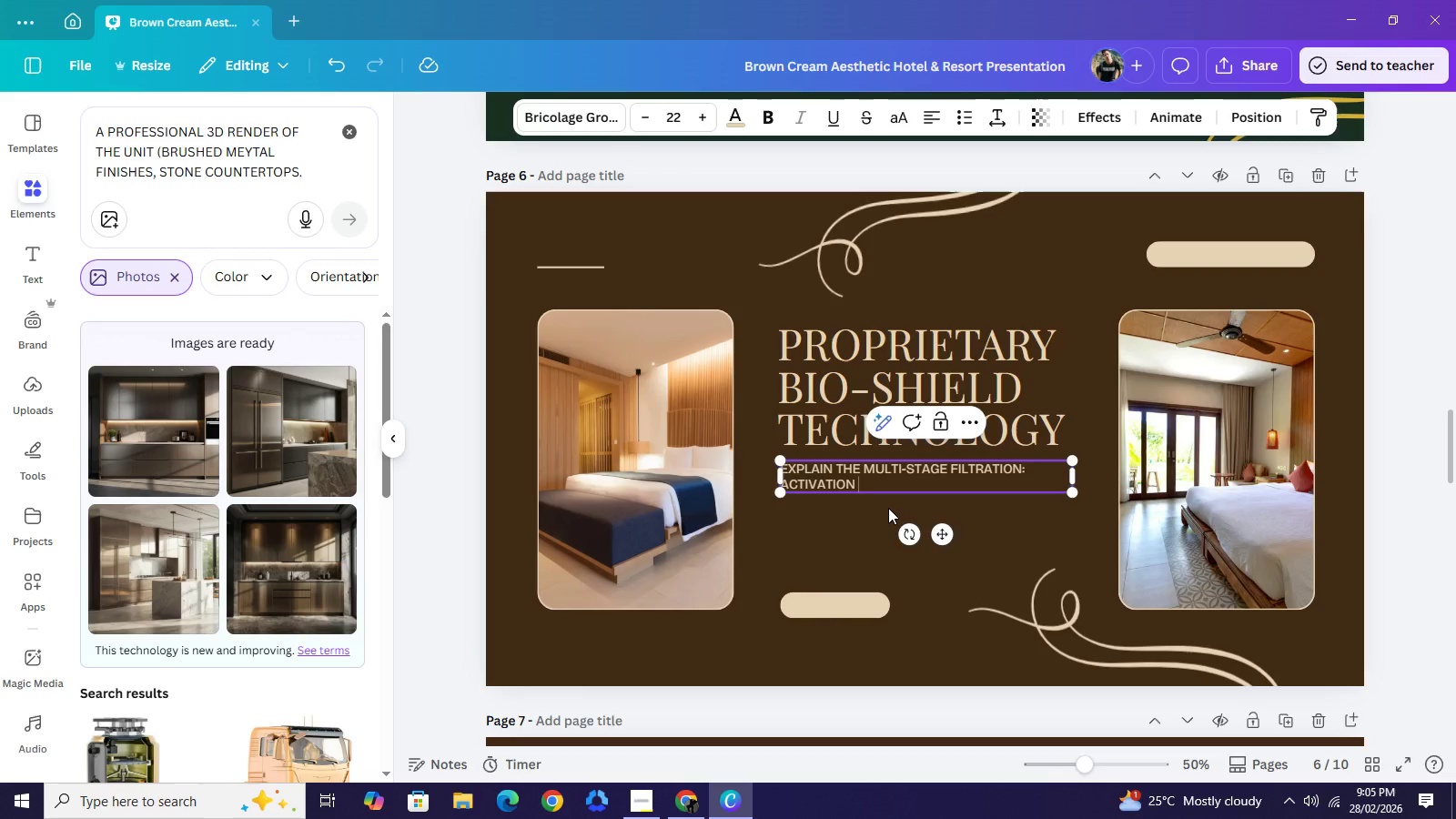 
type(CARBON FILTERS)
 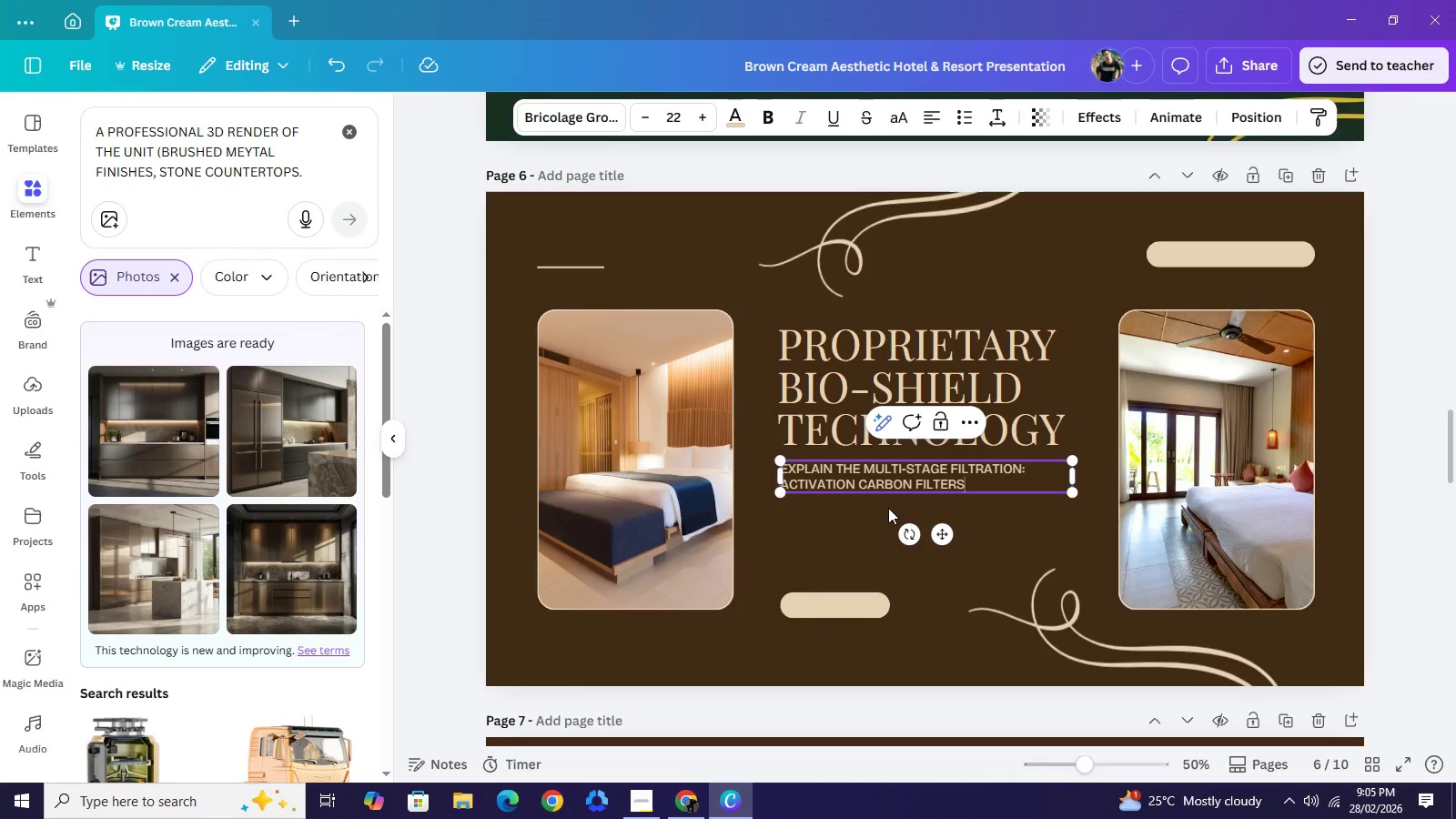 
type(, SILENT AR)
key(Backspace)
type(ERATION, AND CLIMATE-CONTROLLED BEDDING.)
 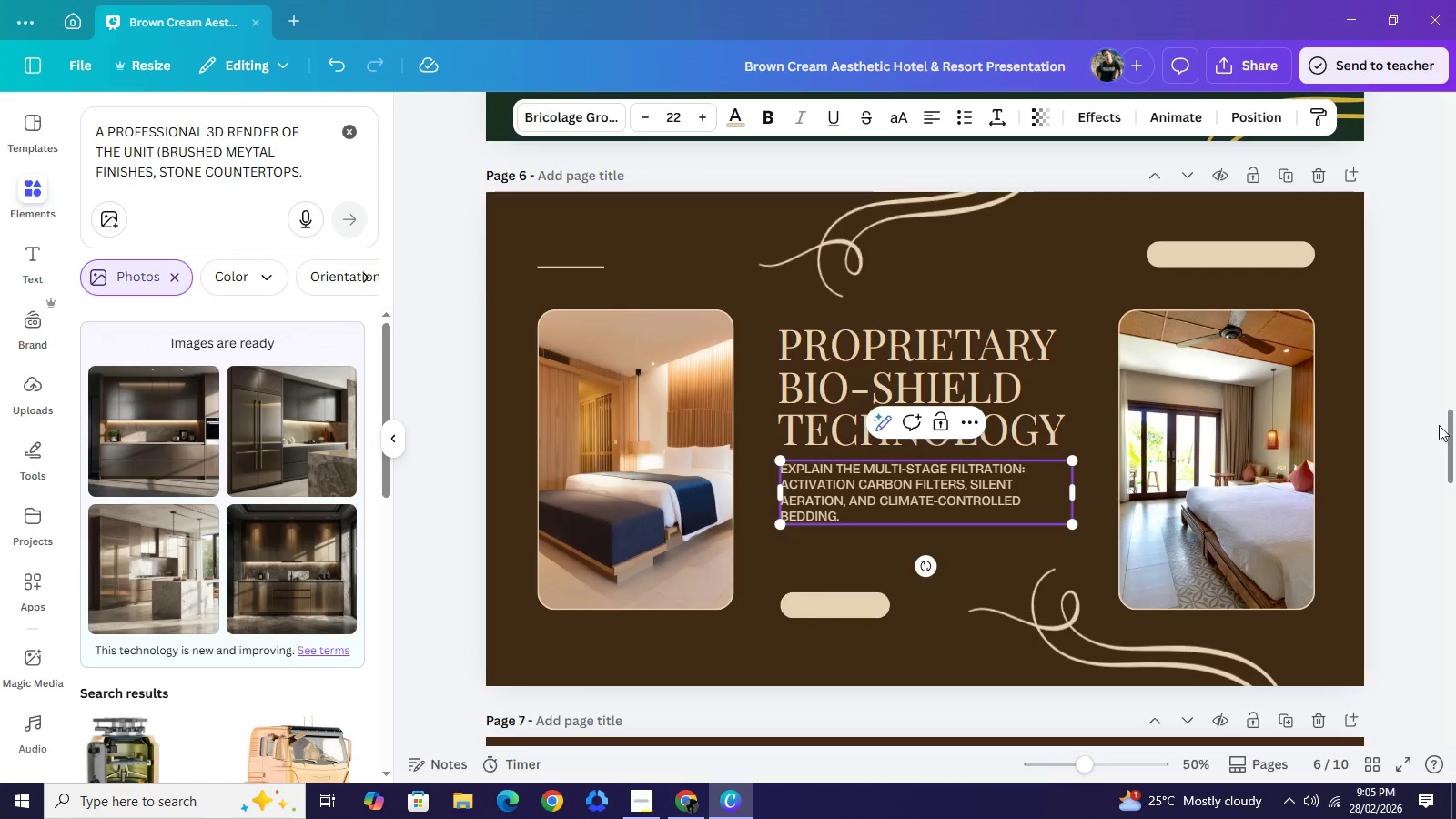 
left_click([1431, 417])
 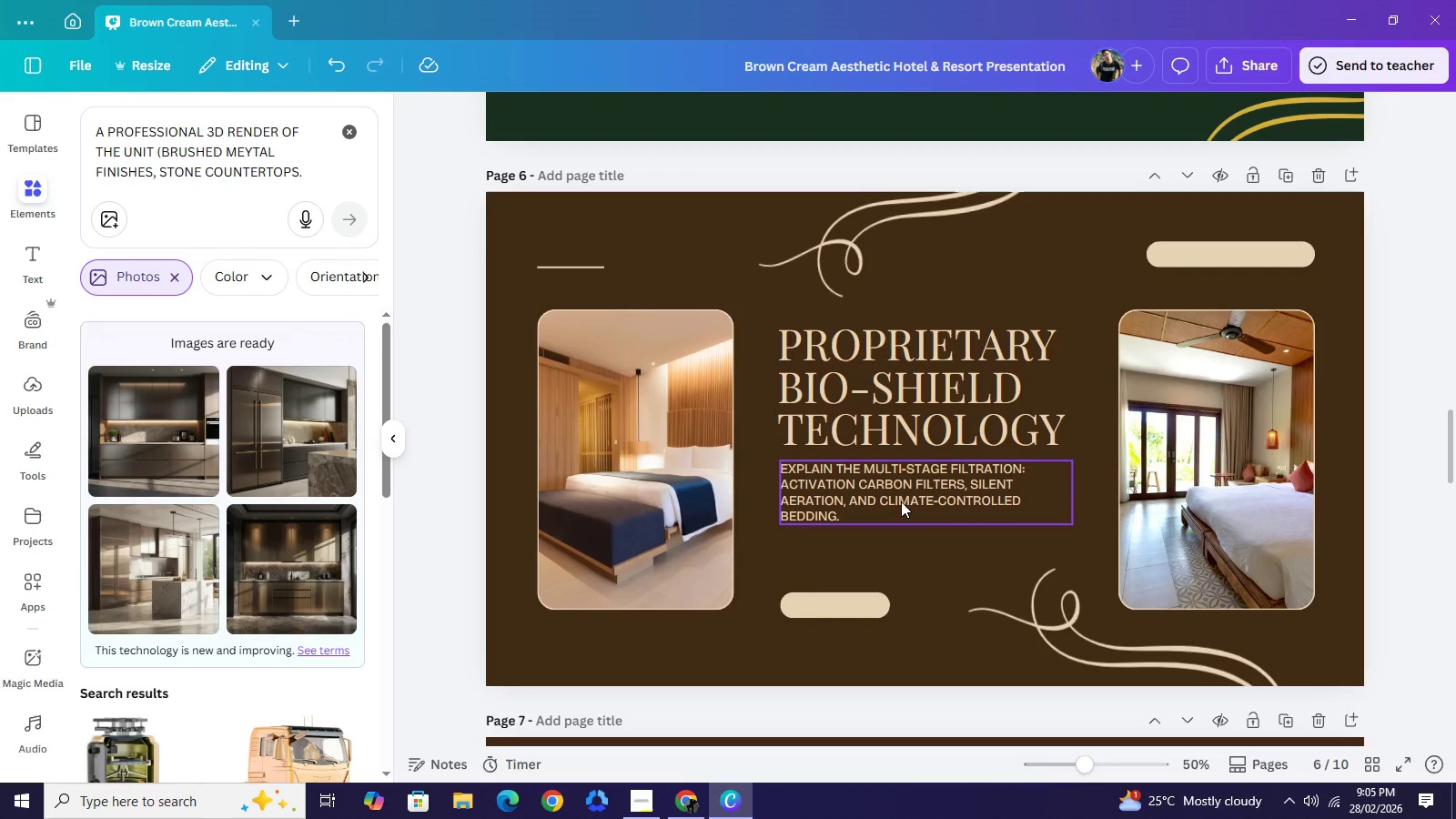 
left_click([901, 501])
 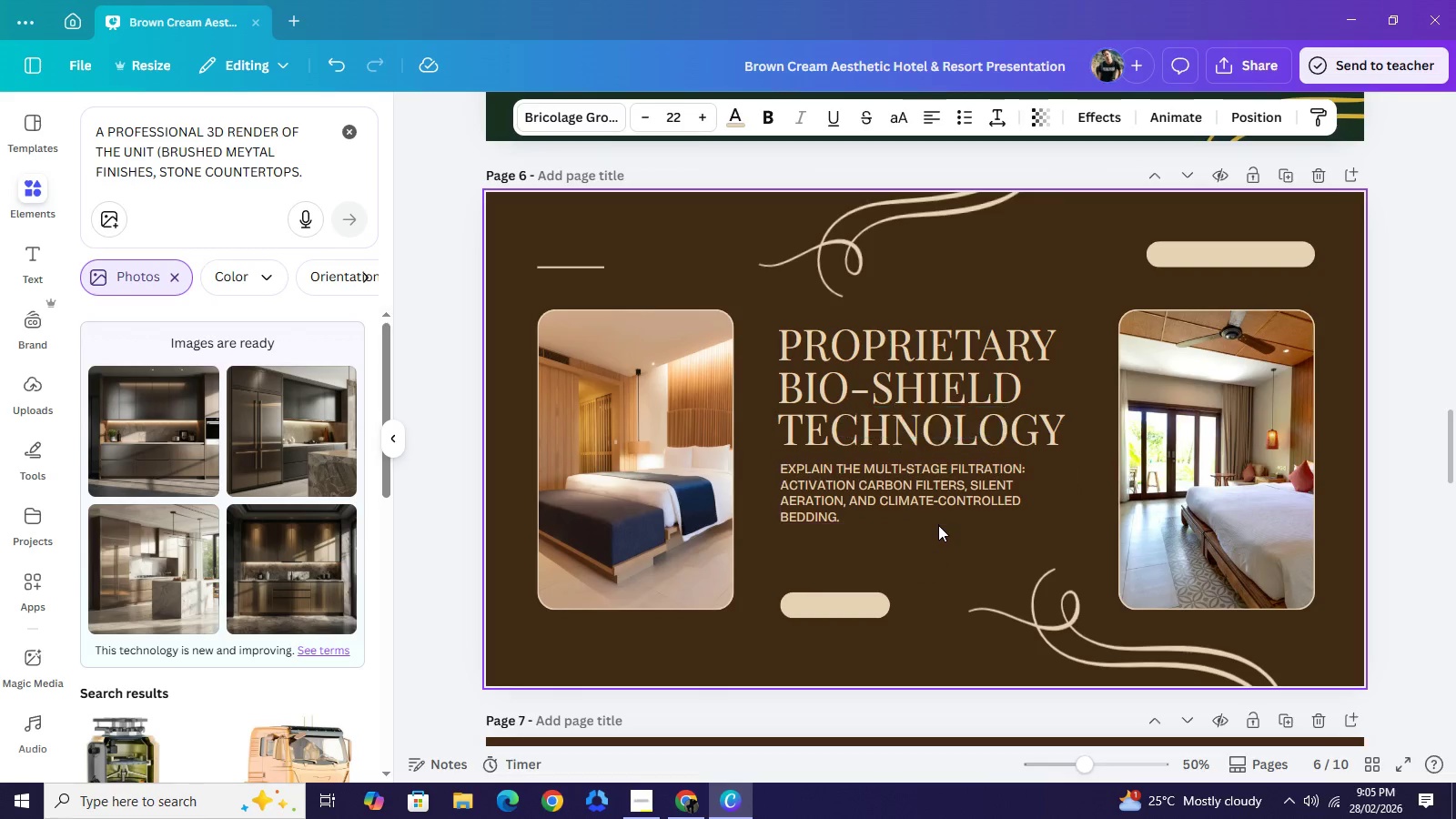 
hold_key(key=ArrowDown, duration=1.52)
 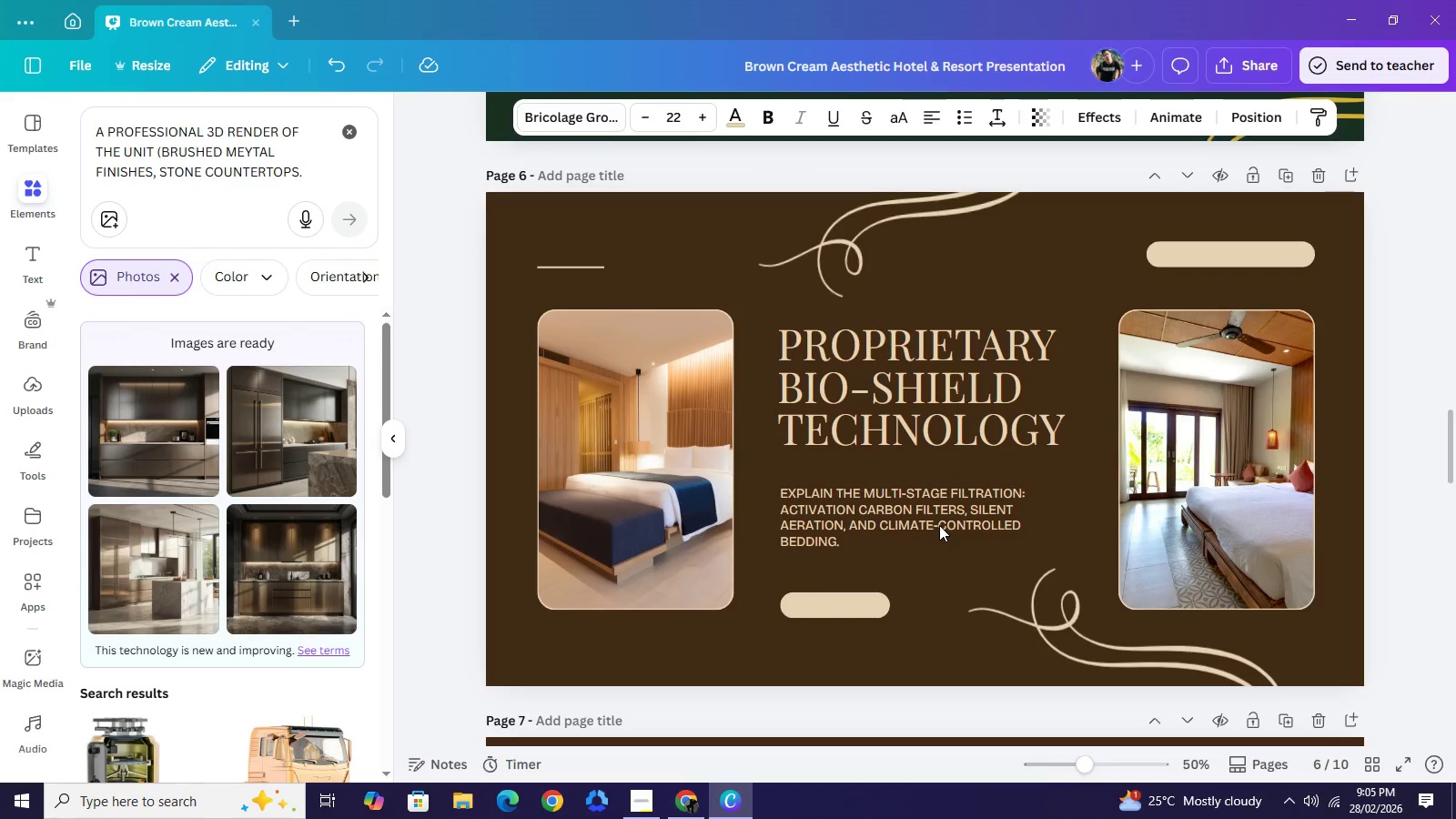 
hold_key(key=ArrowDown, duration=0.73)
 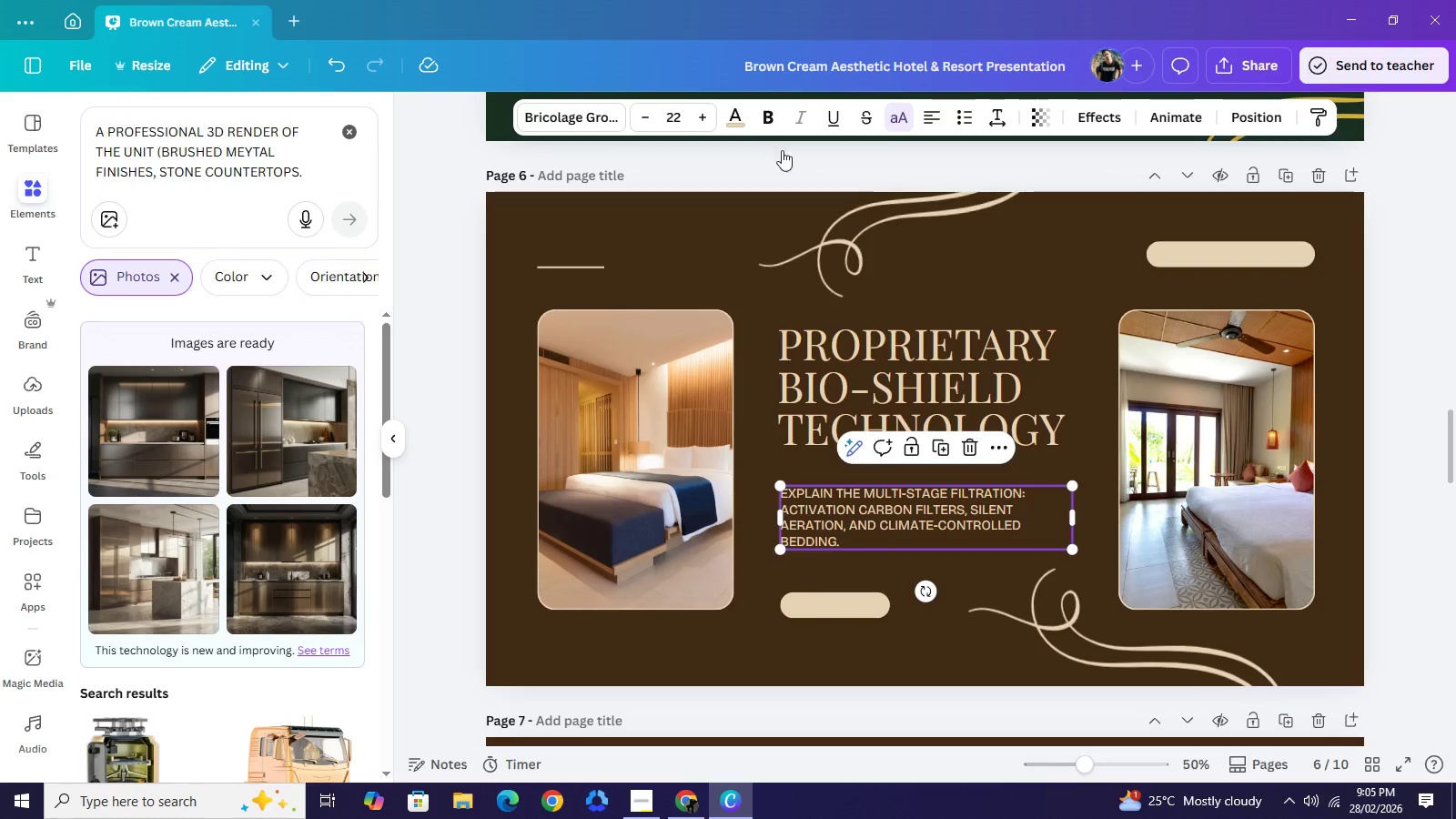 
left_click([774, 126])
 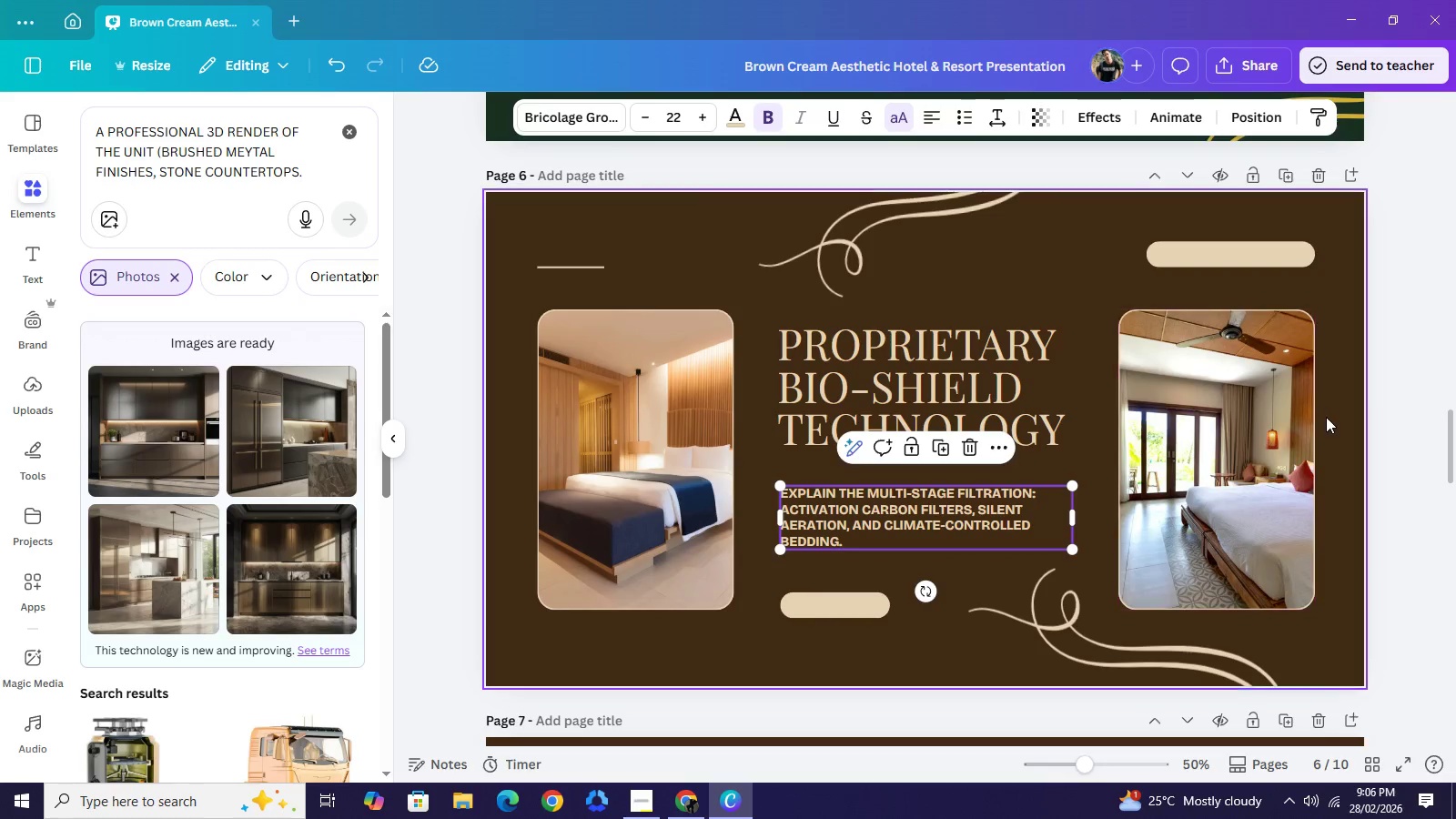 
left_click([1428, 361])
 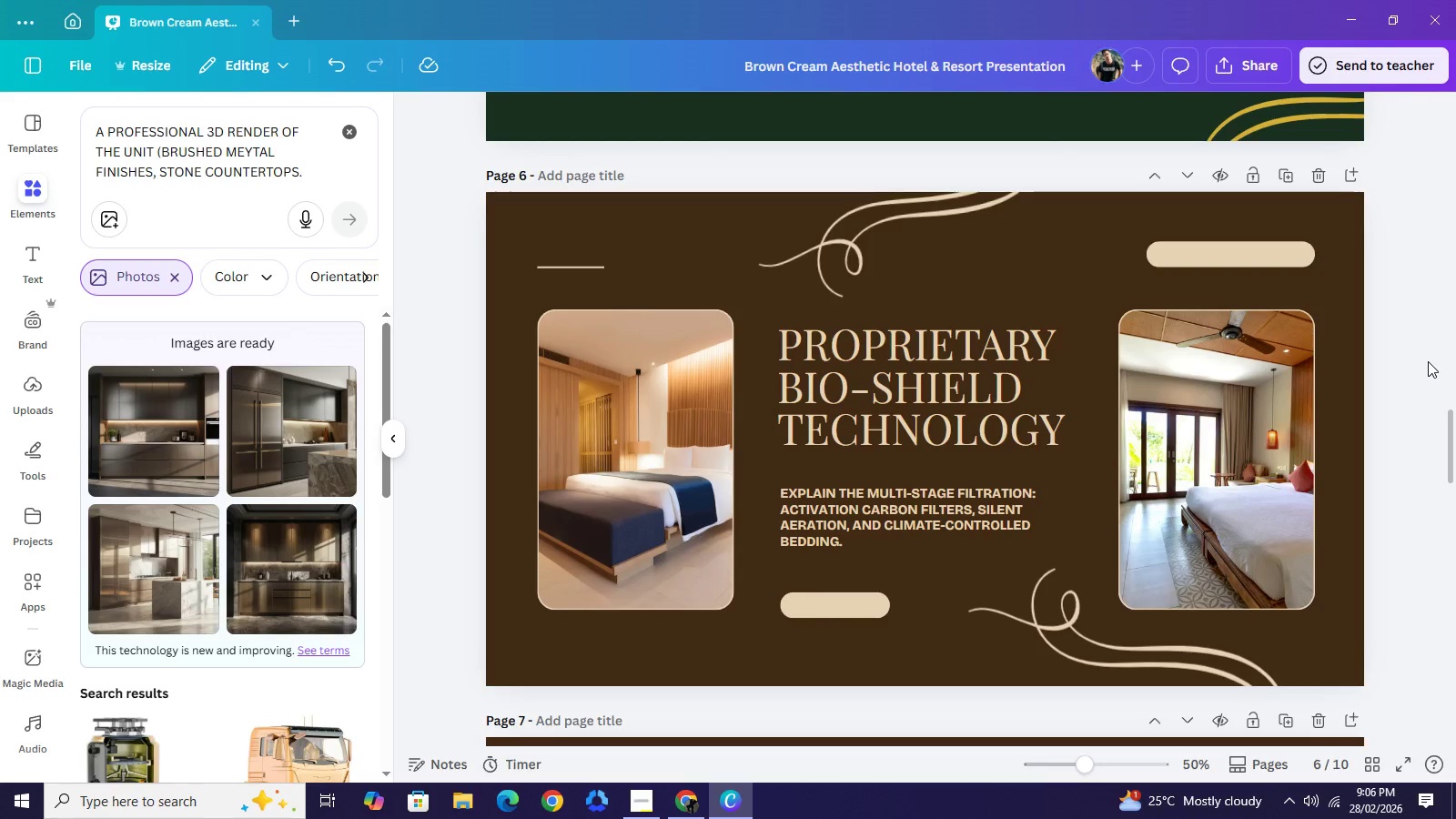 
left_click([1428, 361])
 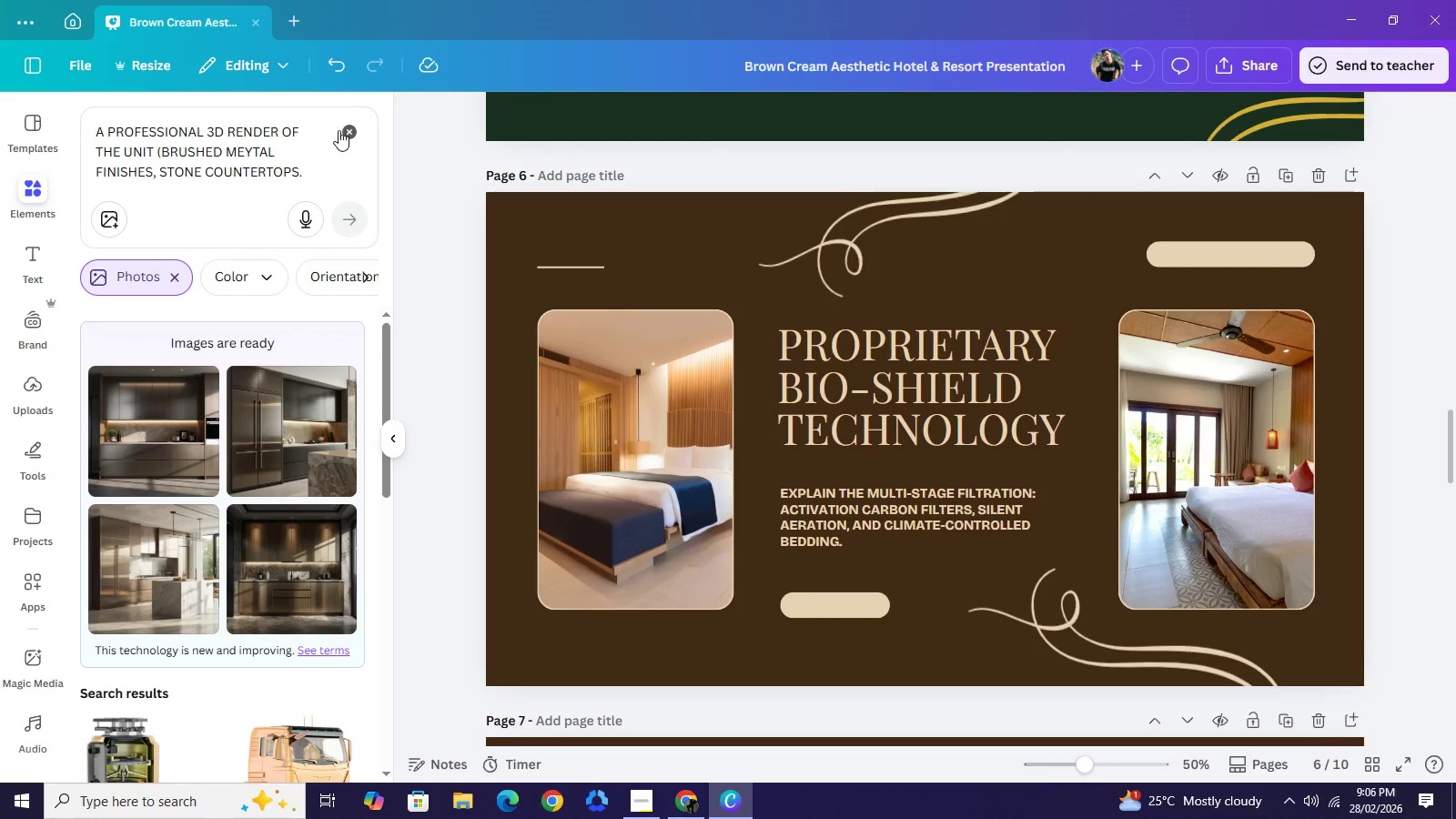 
left_click([357, 145])
 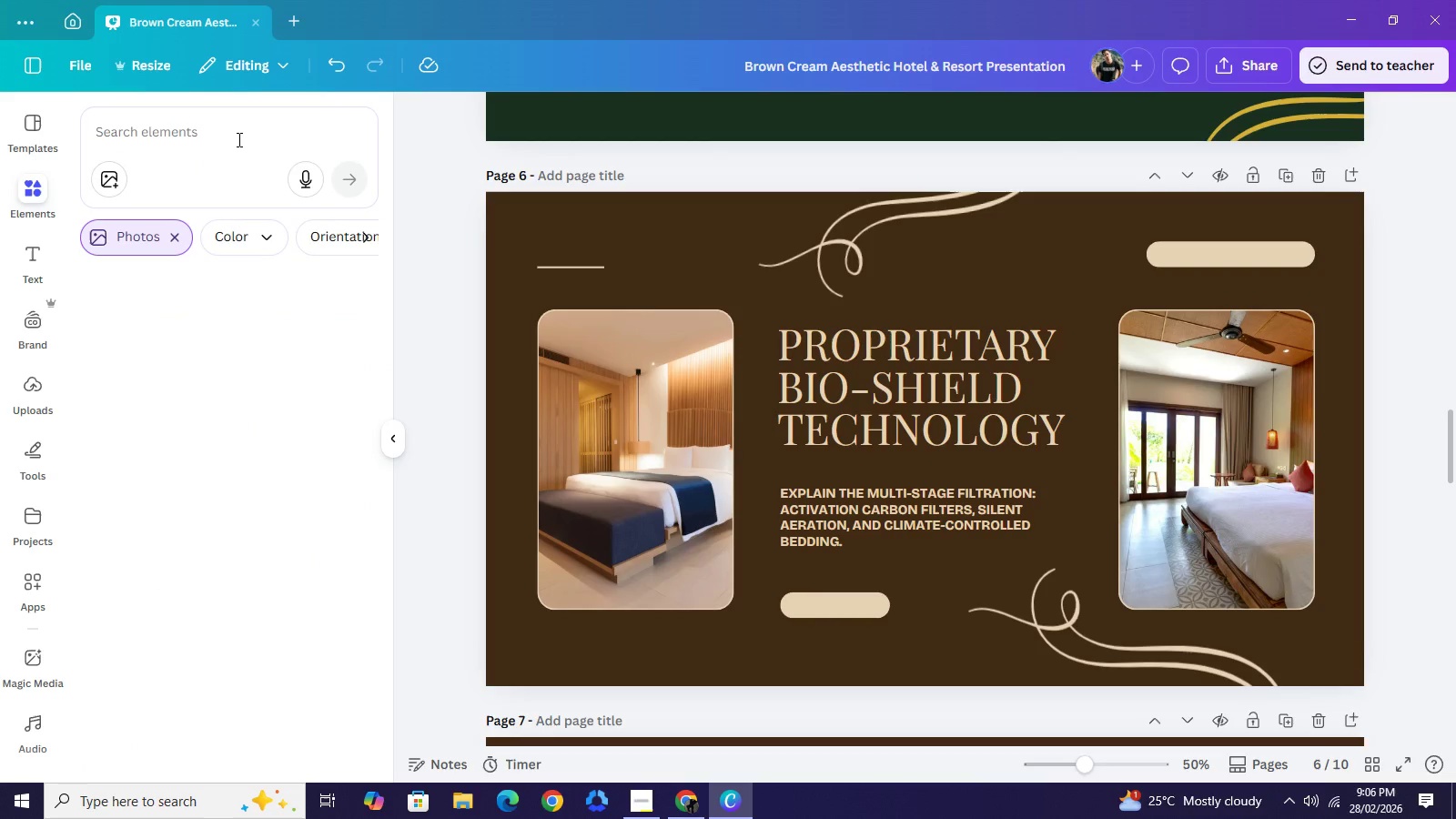 
left_click([238, 139])
 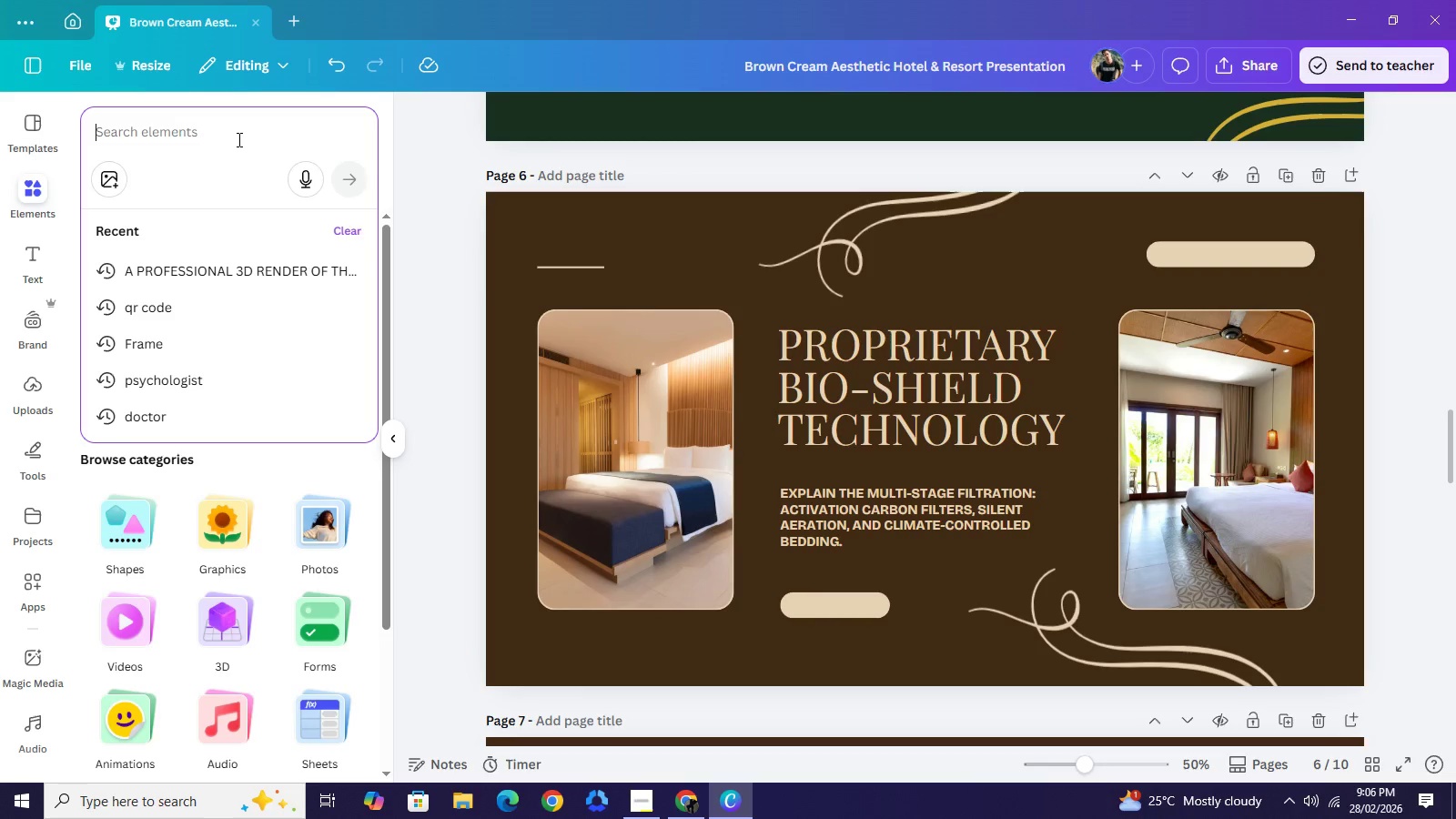 
type(A TECHNICAL )
 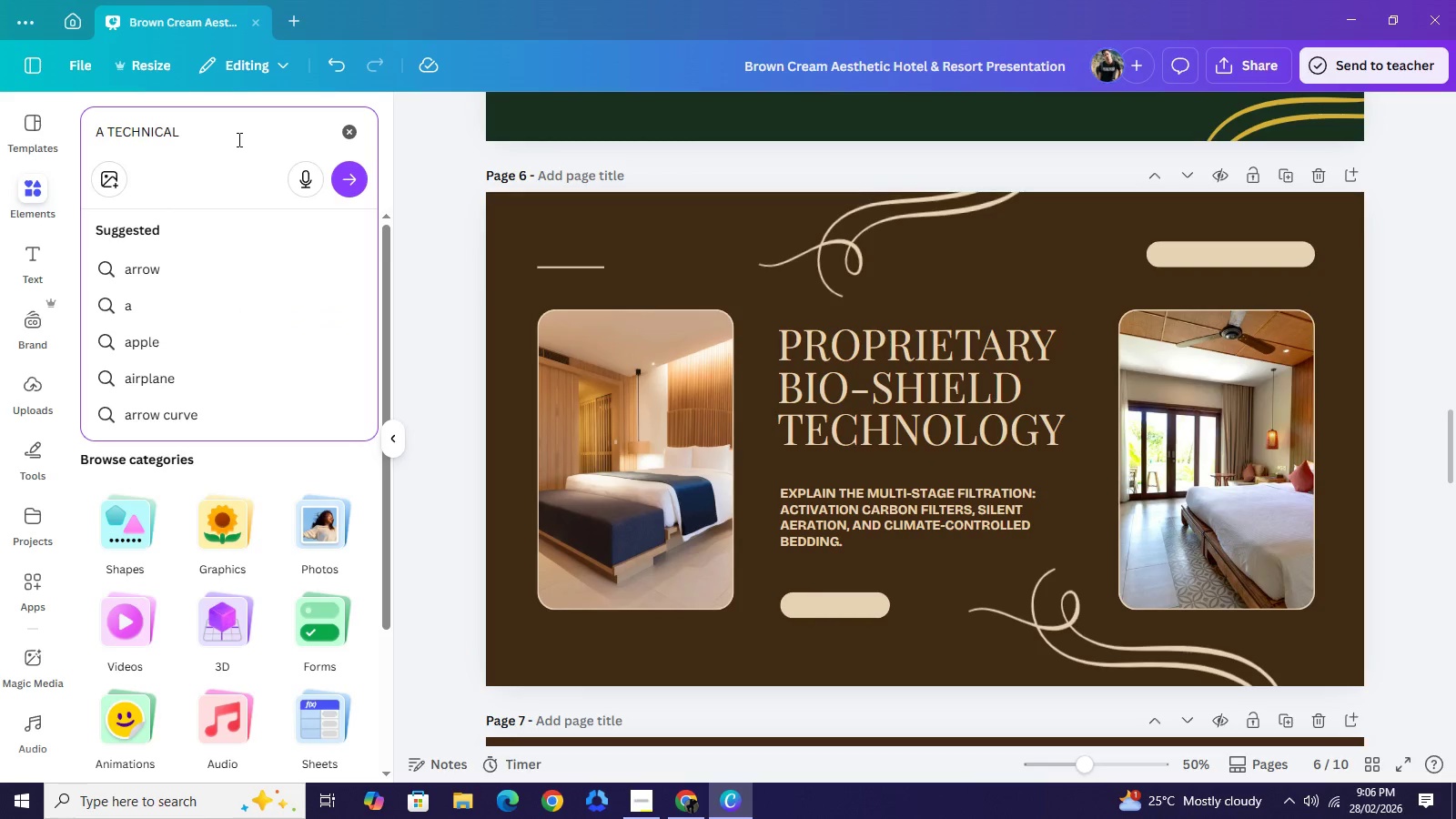 
type("EXPLOED )
key(Backspace)
key(Backspace)
key(Backspace)
type(DED VIEW" )
 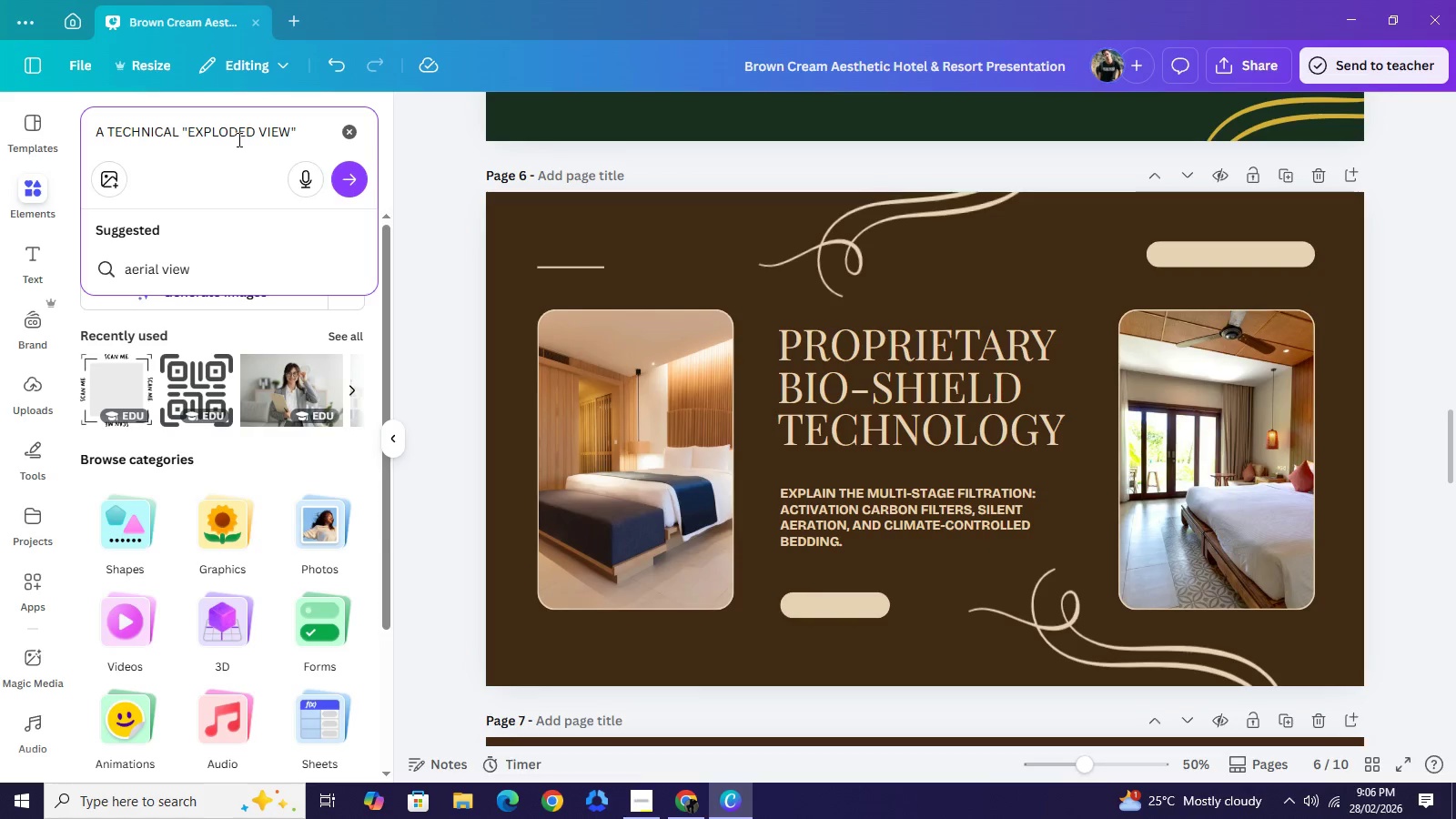 
type(DIAGRAM OF THE )
 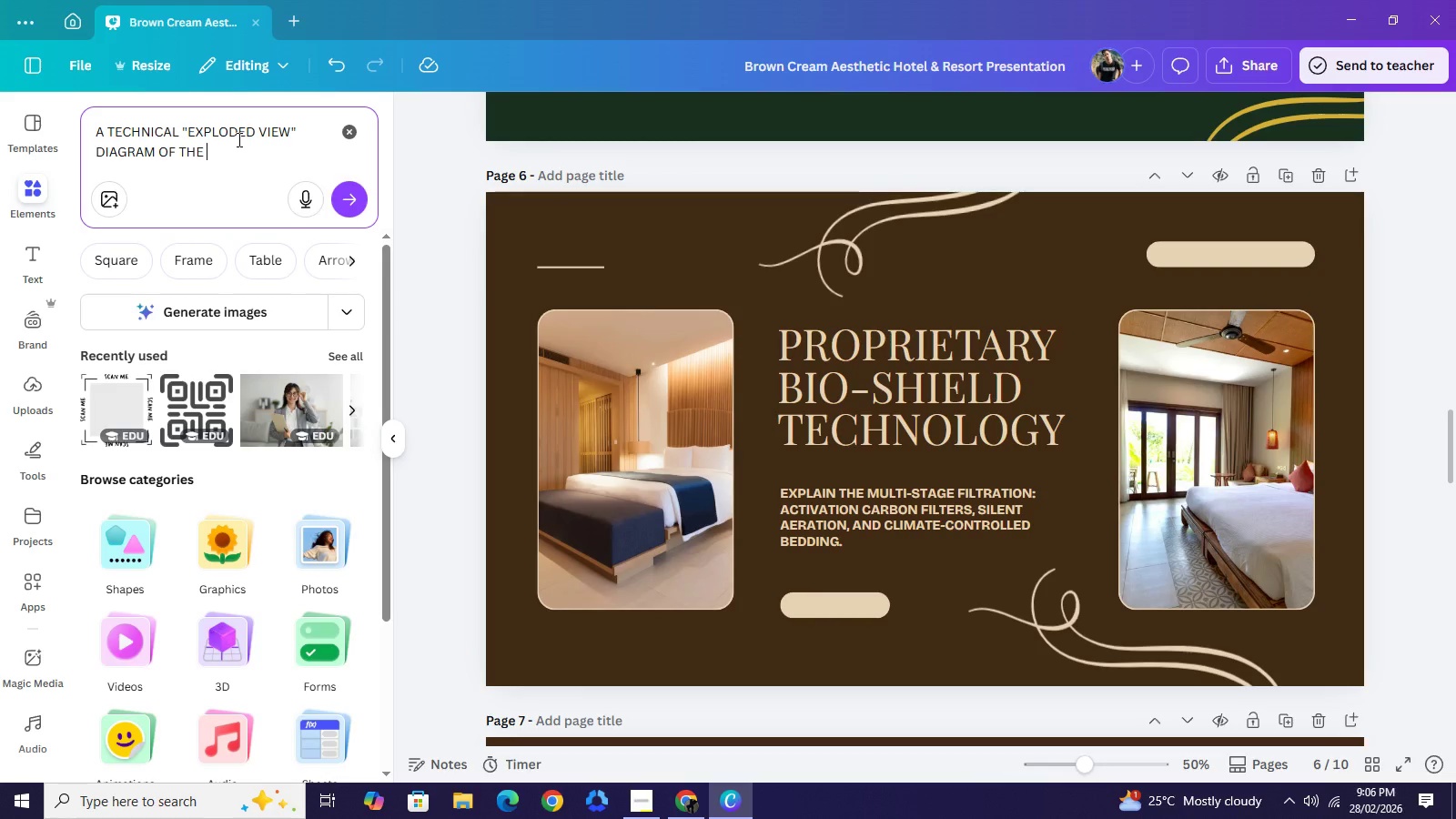 
wait(8.27)
 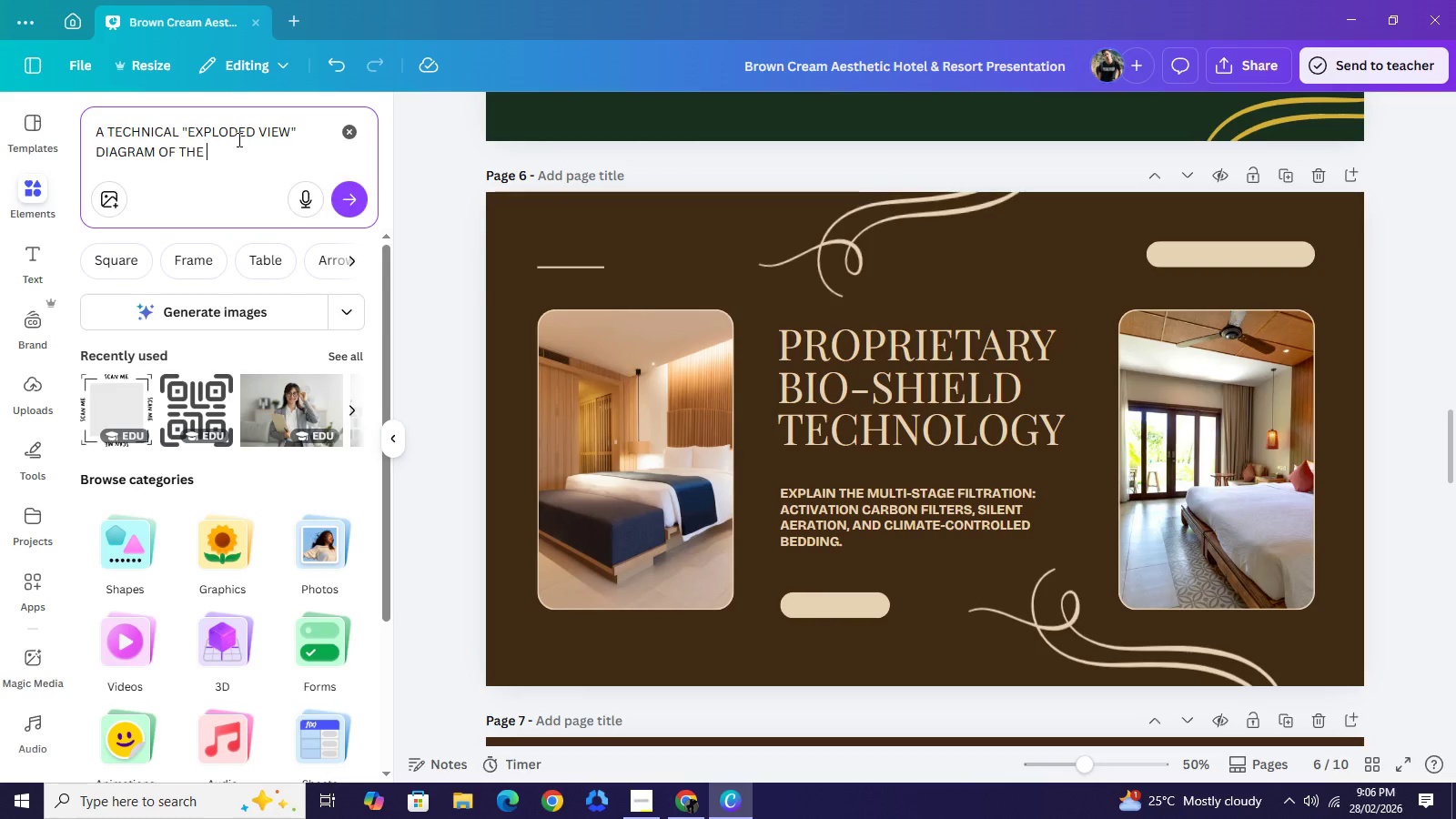 
type(UNIT WITH THE )
key(Backspace)
key(Backspace)
 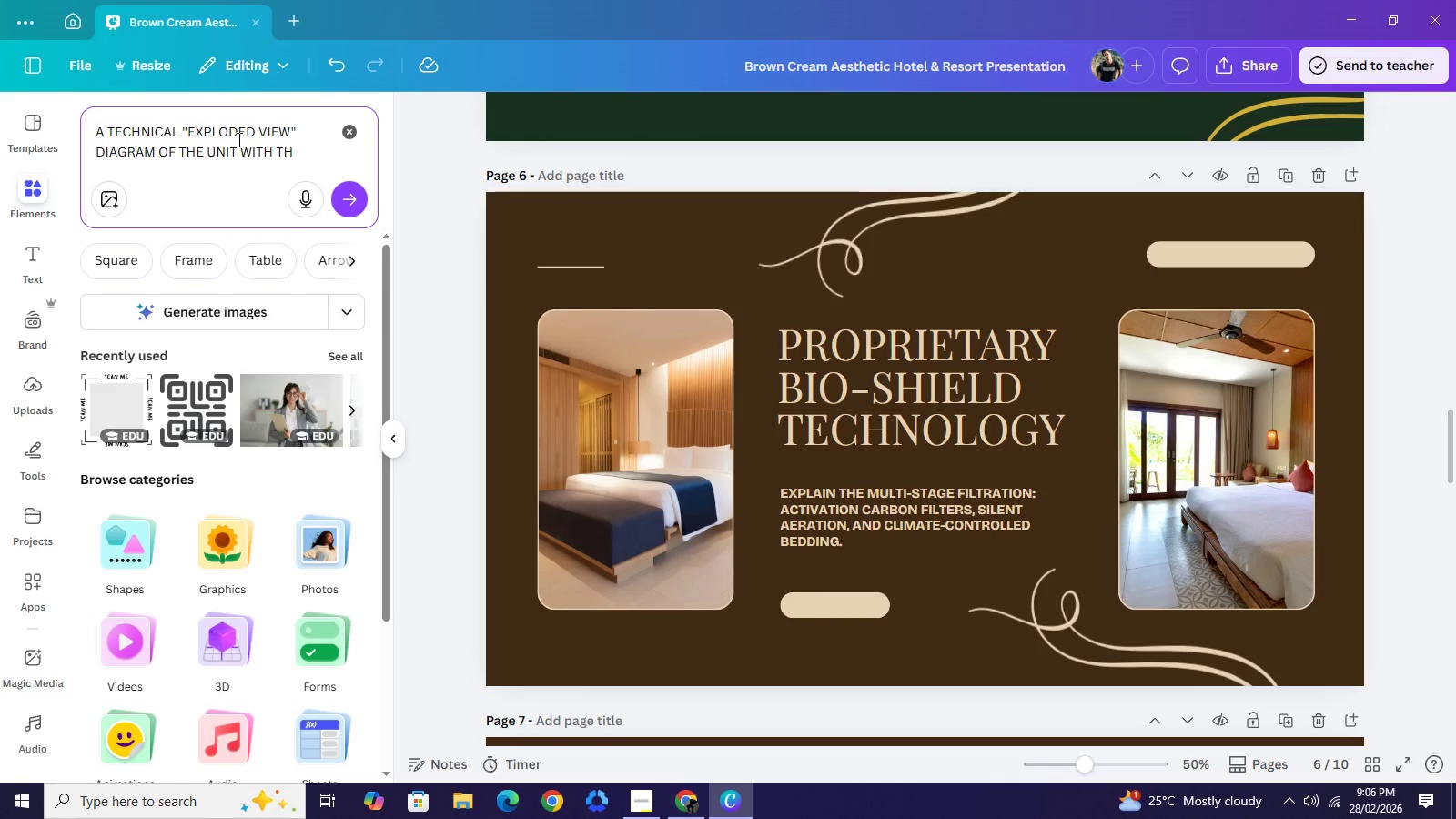 
key(Backspace)
key(Backspace)
type(GOLD LABELS)
 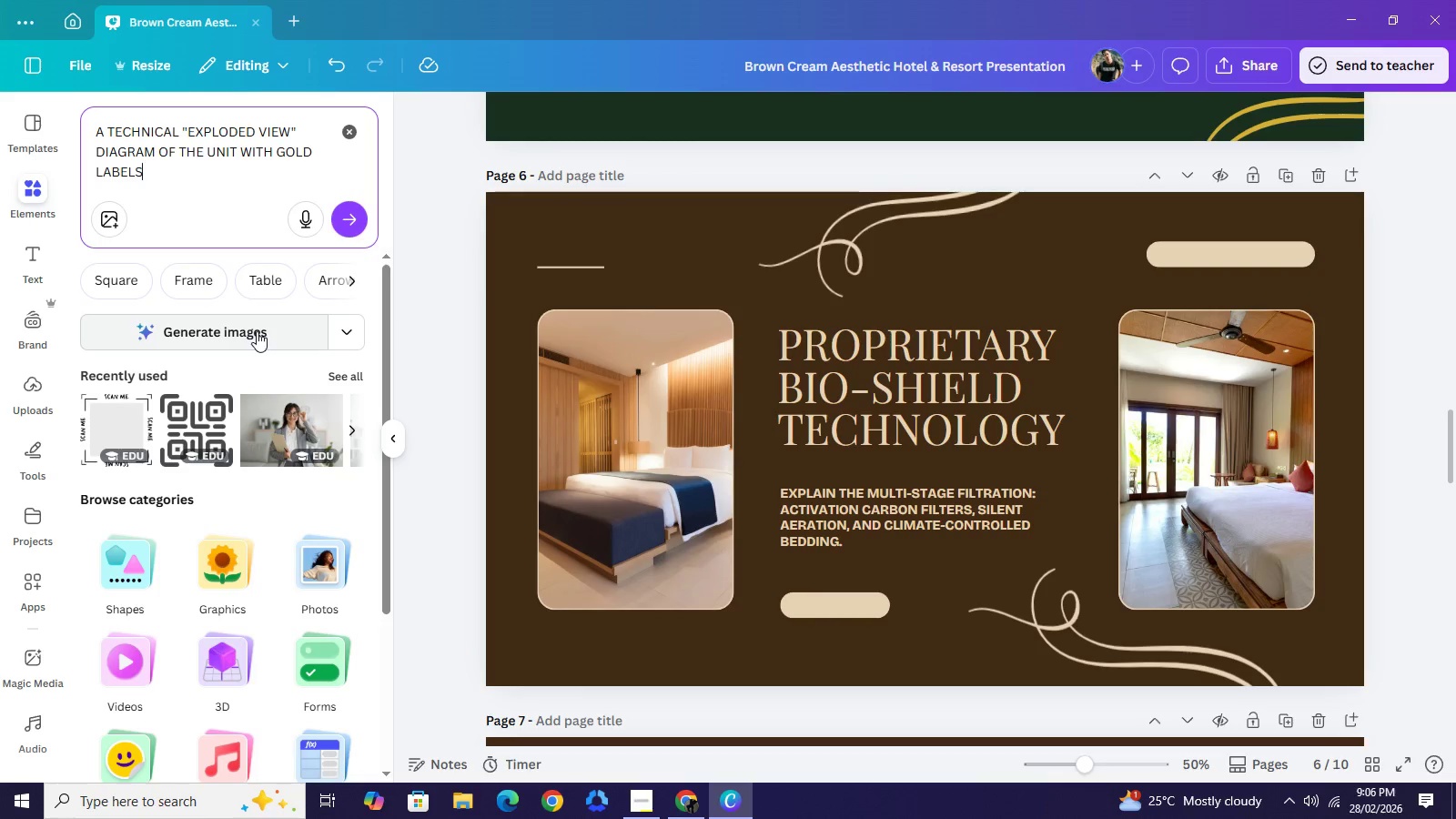 
left_click_drag(start_coordinate=[257, 331], to_coordinate=[267, 330])
 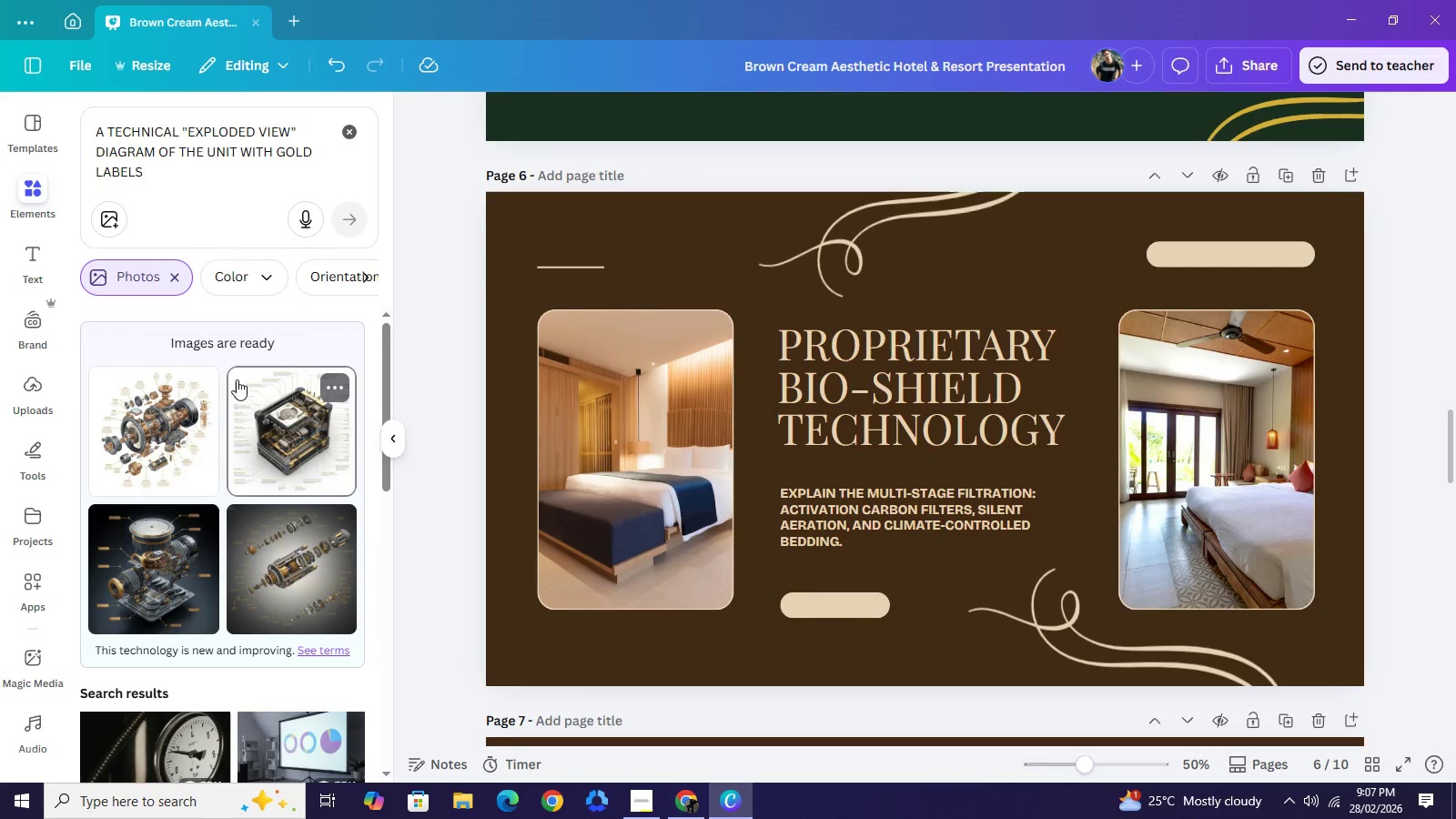 
wait(30.64)
 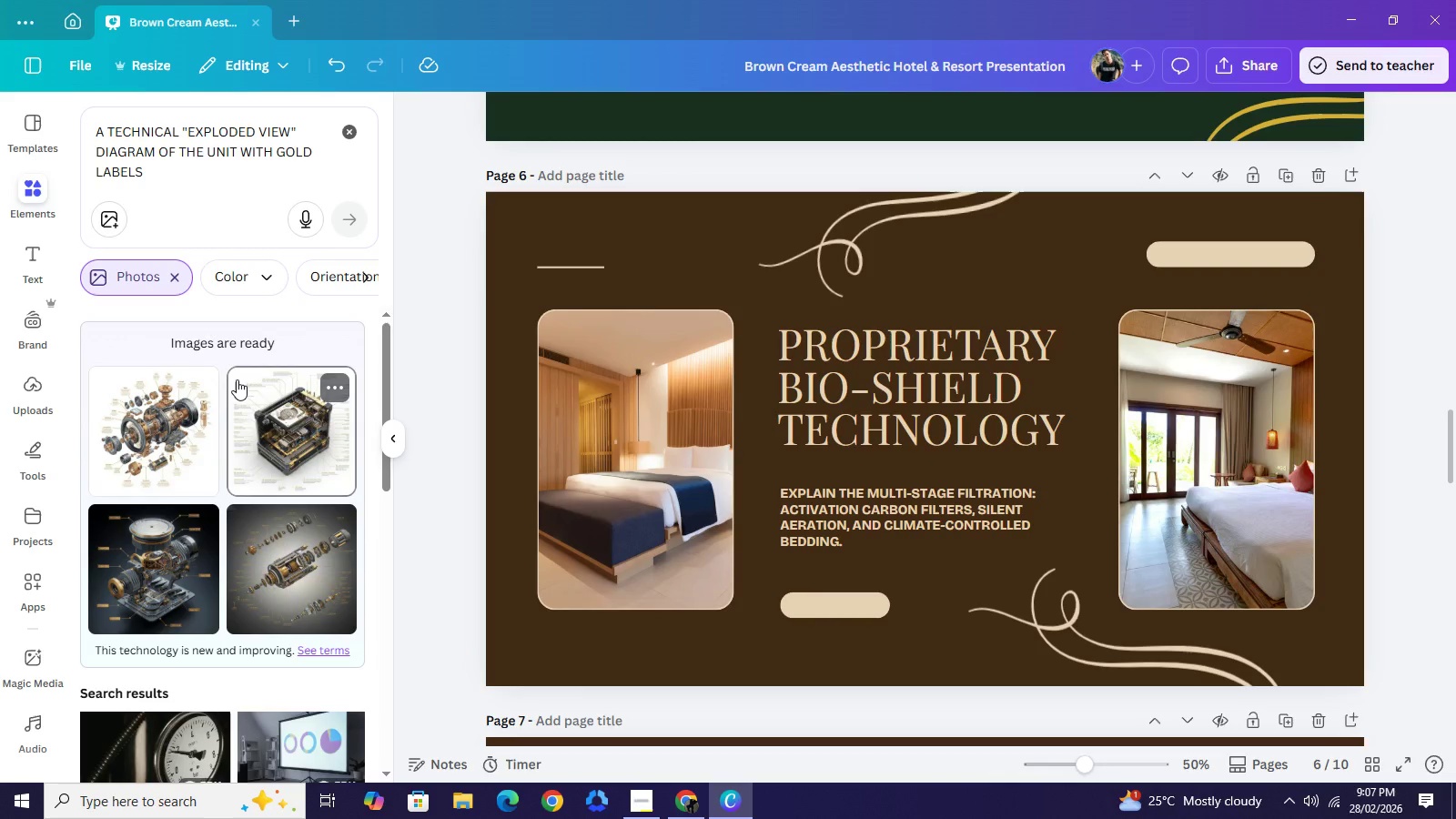 
left_click([172, 271])
 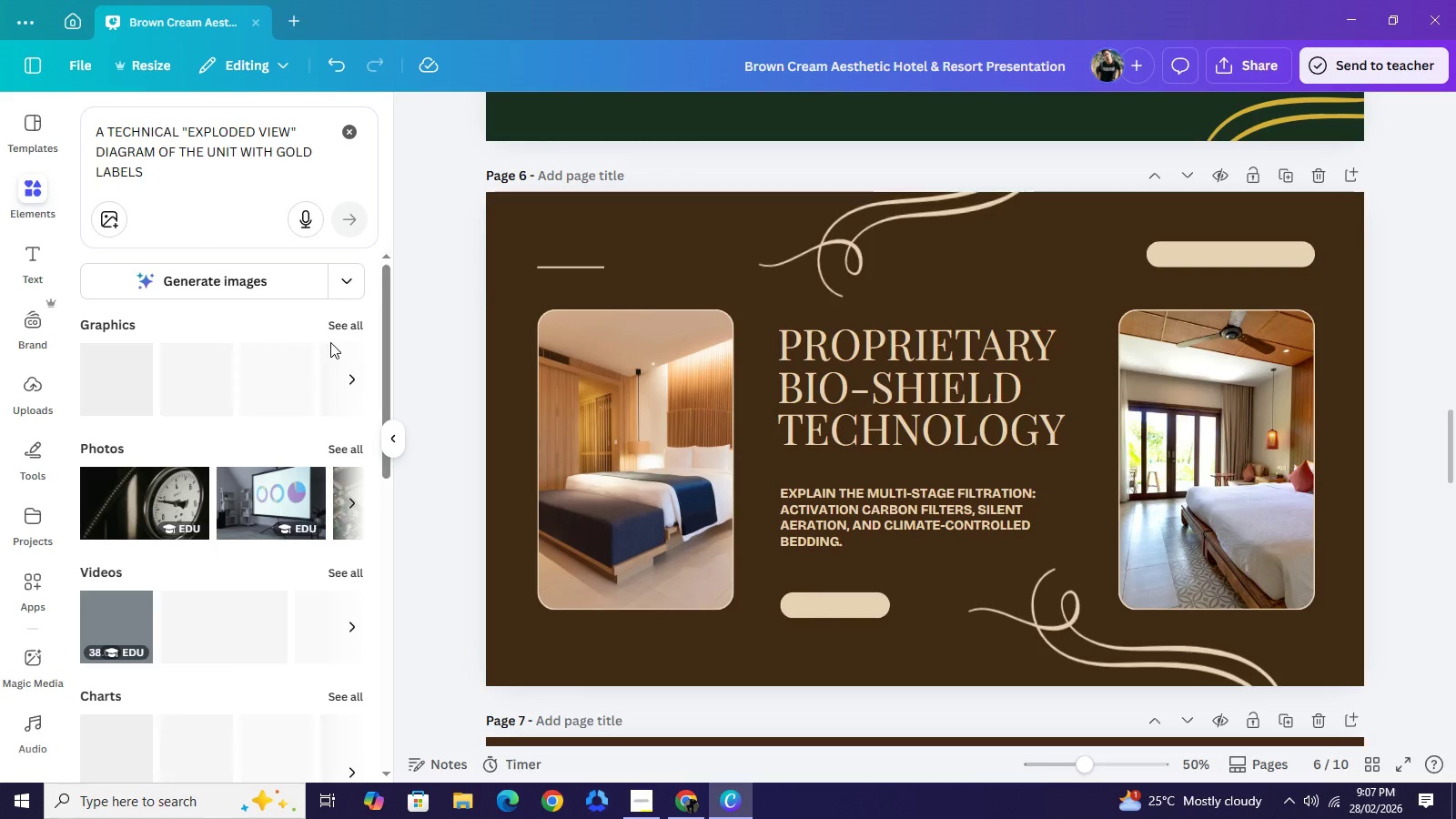 
left_click([339, 283])
 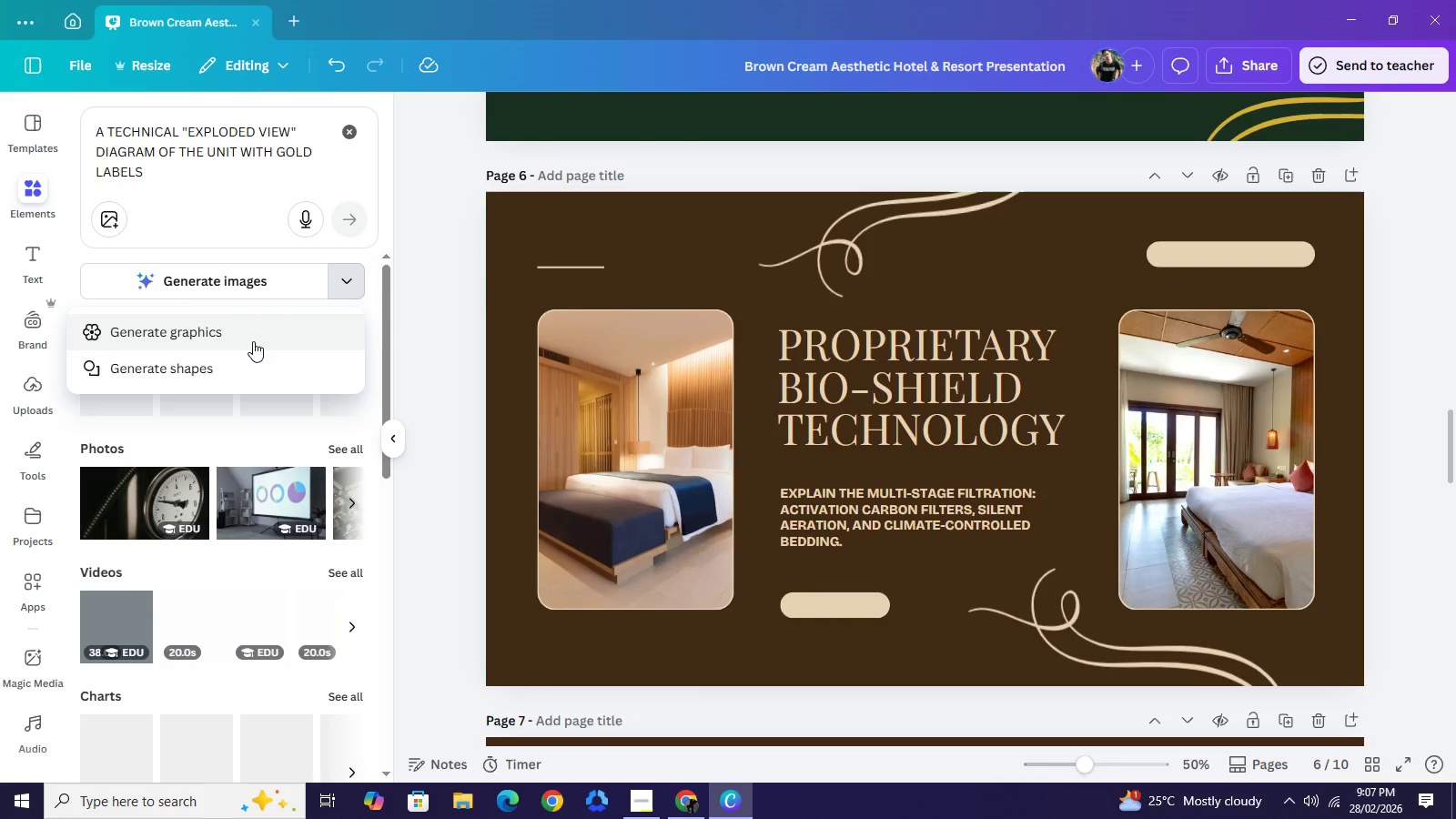 
left_click([253, 341])
 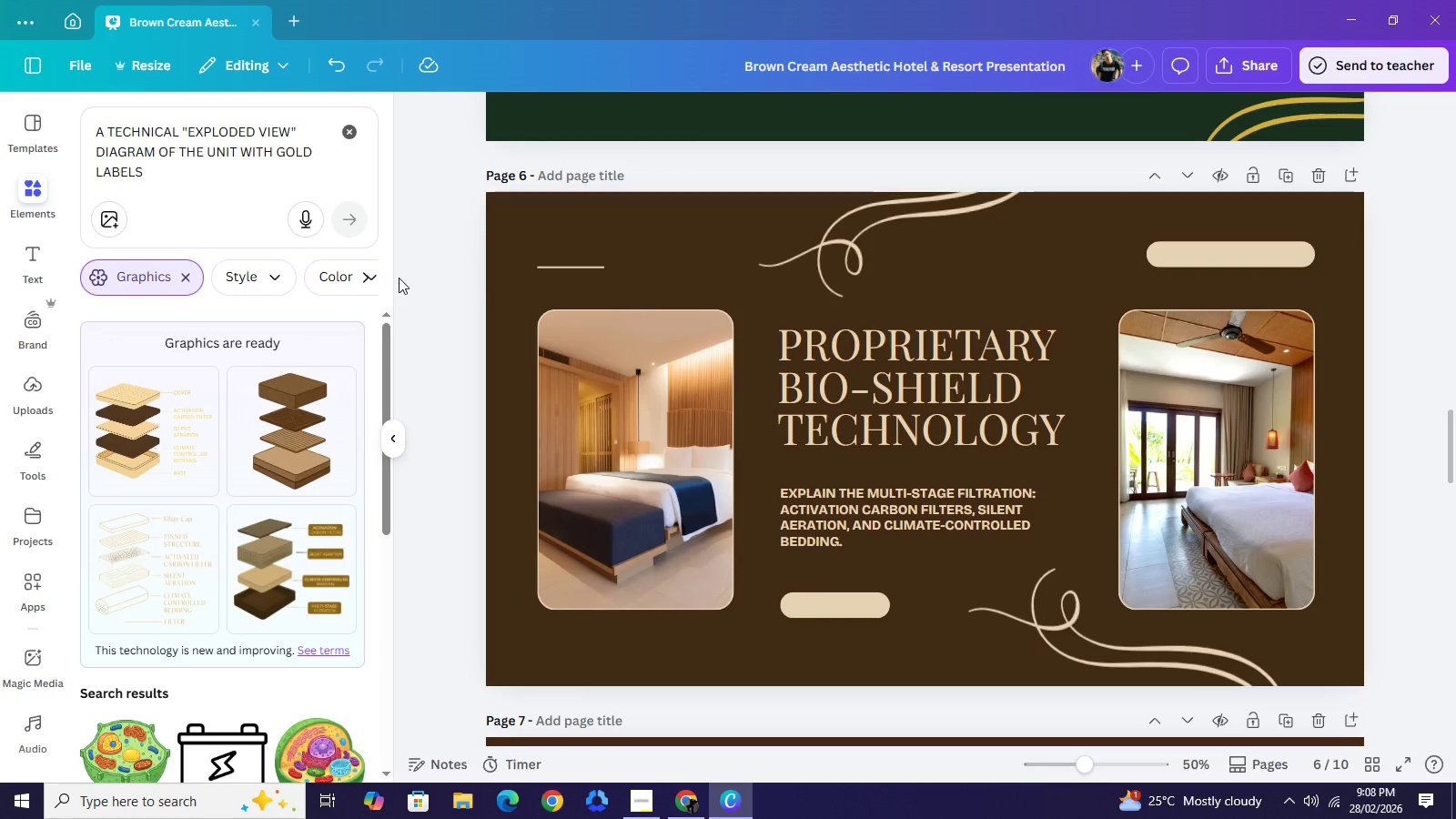 
wait(67.75)
 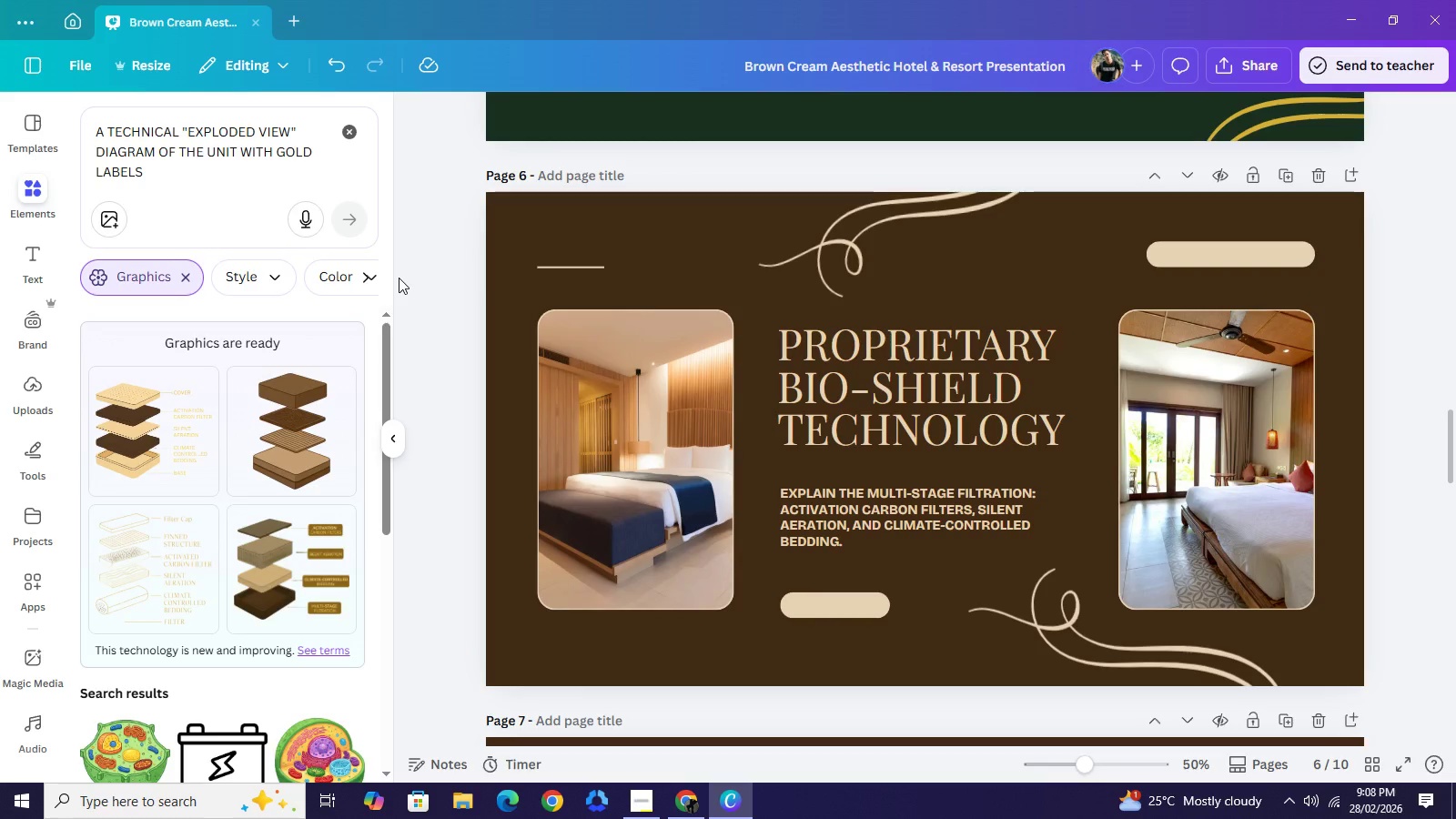 
left_click([177, 274])
 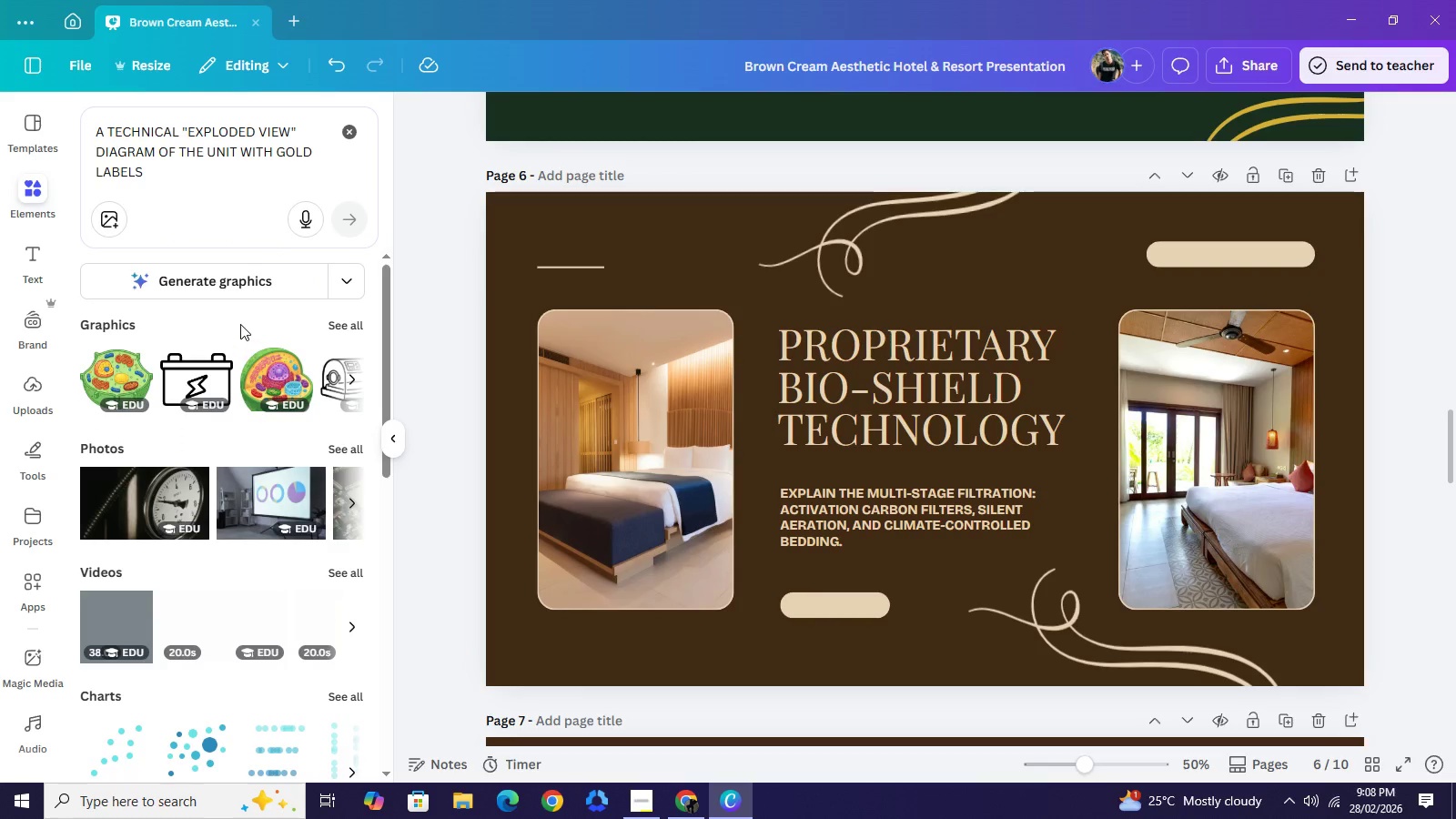 
left_click([335, 279])
 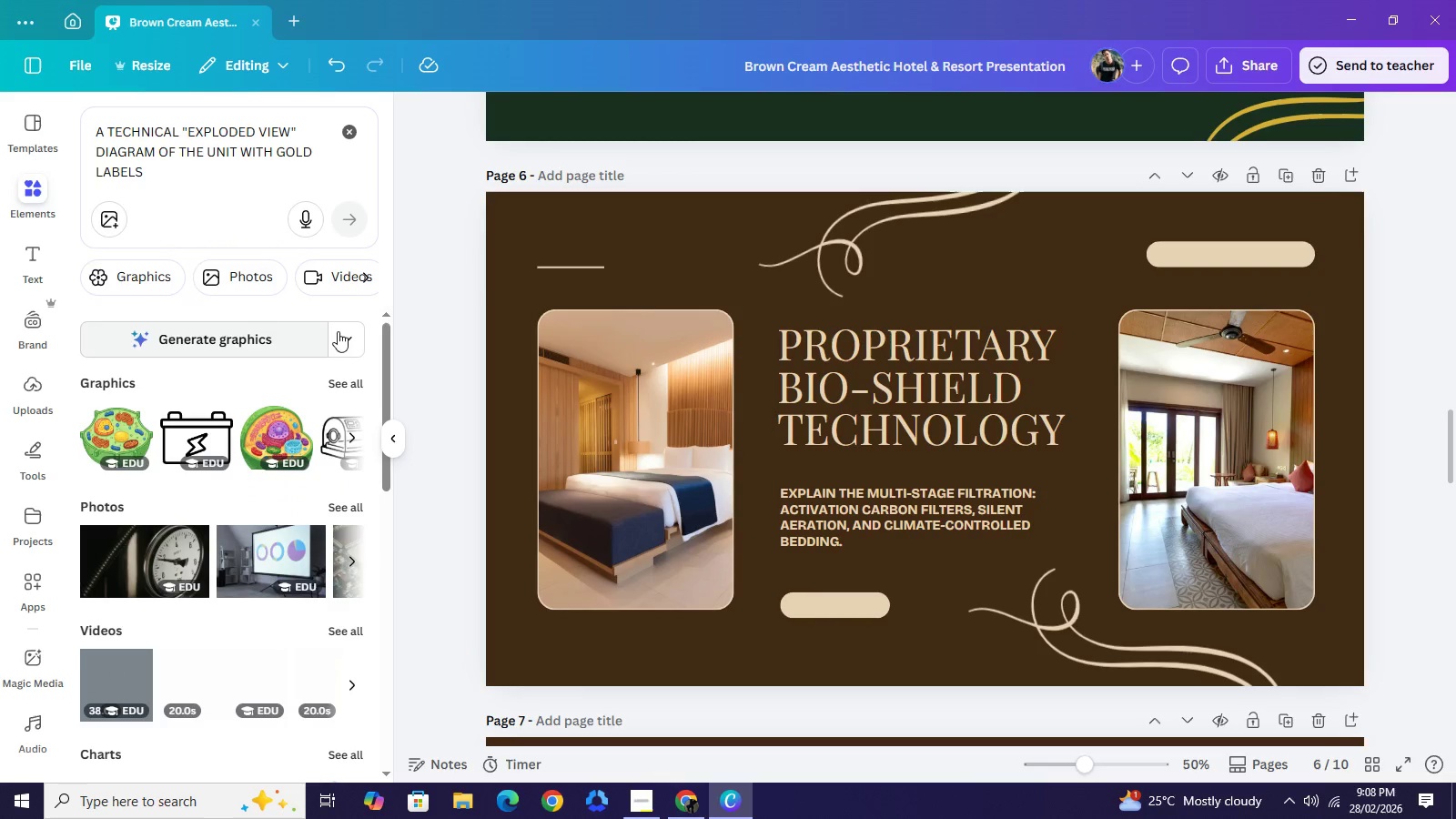 
left_click([351, 336])
 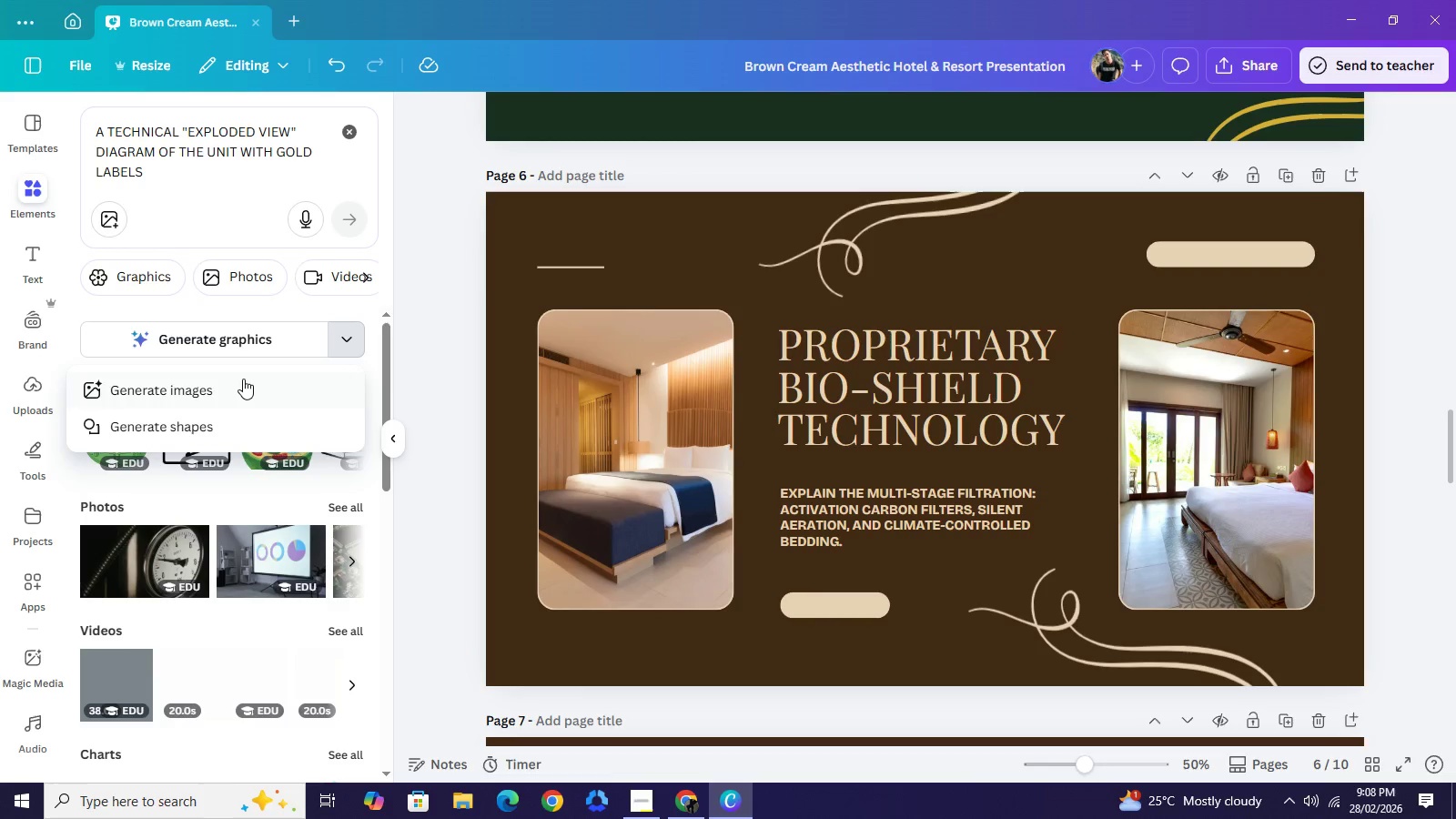 
left_click([243, 379])
 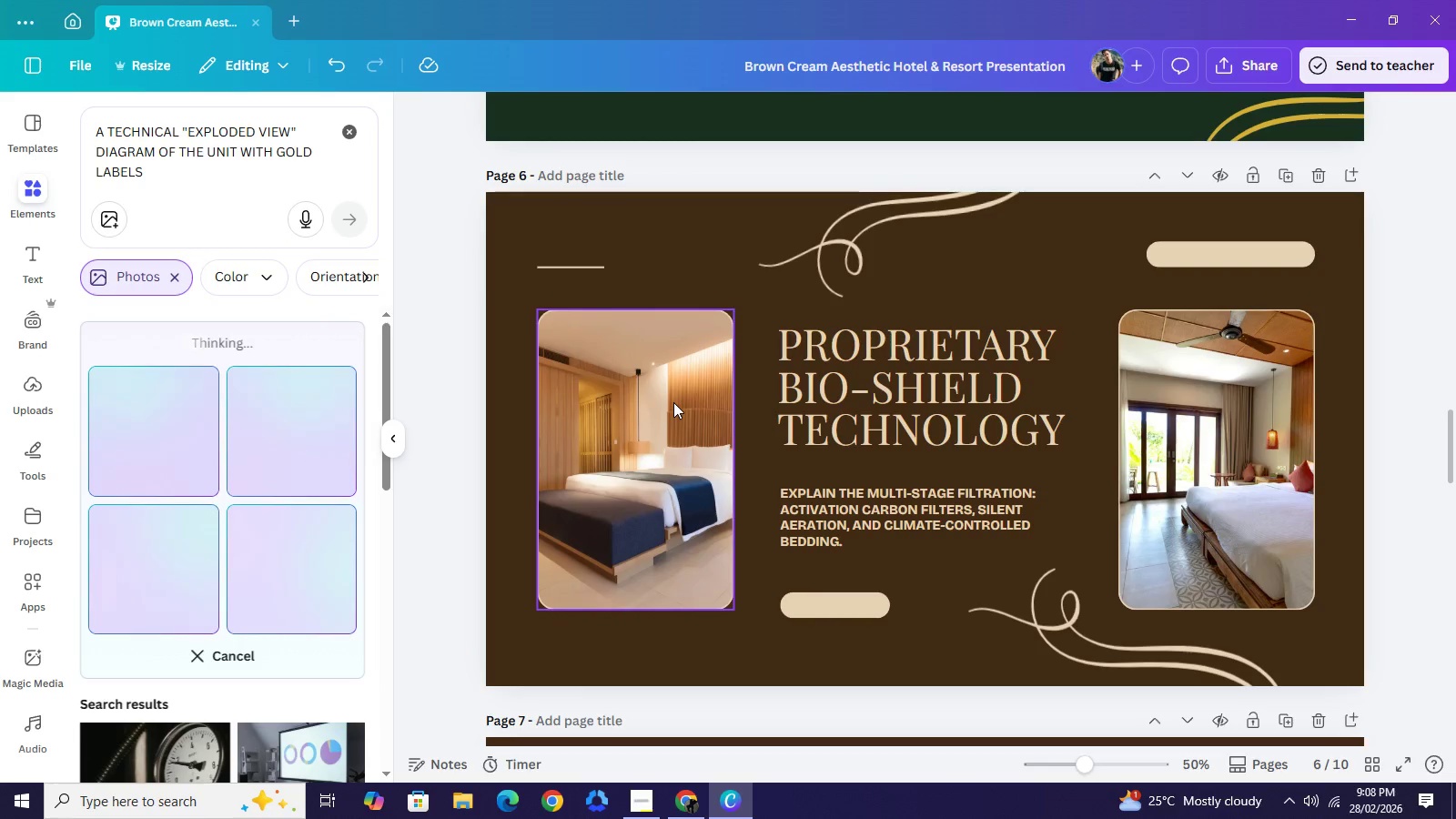 
wait(14.67)
 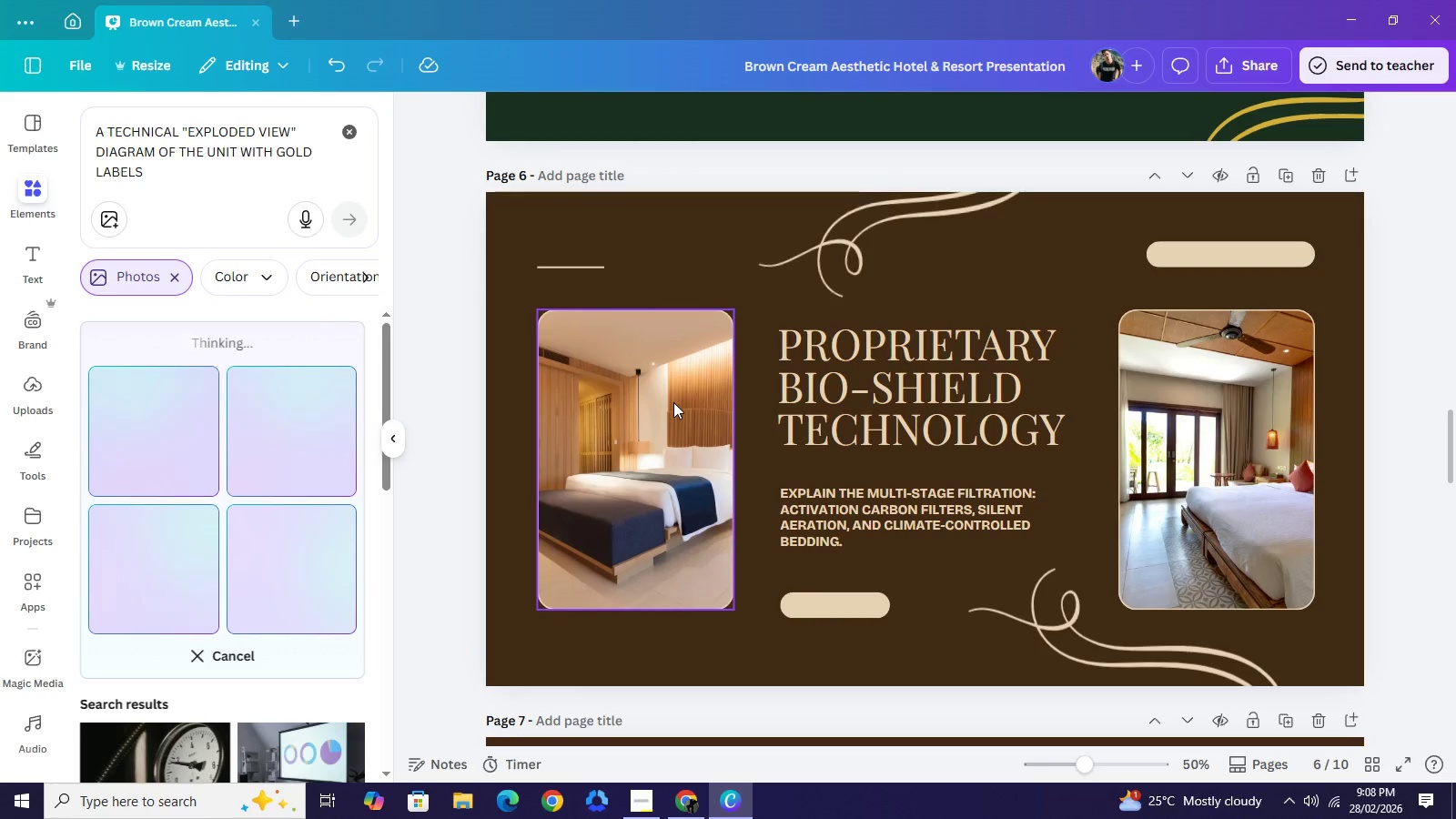 
key(Backspace)
 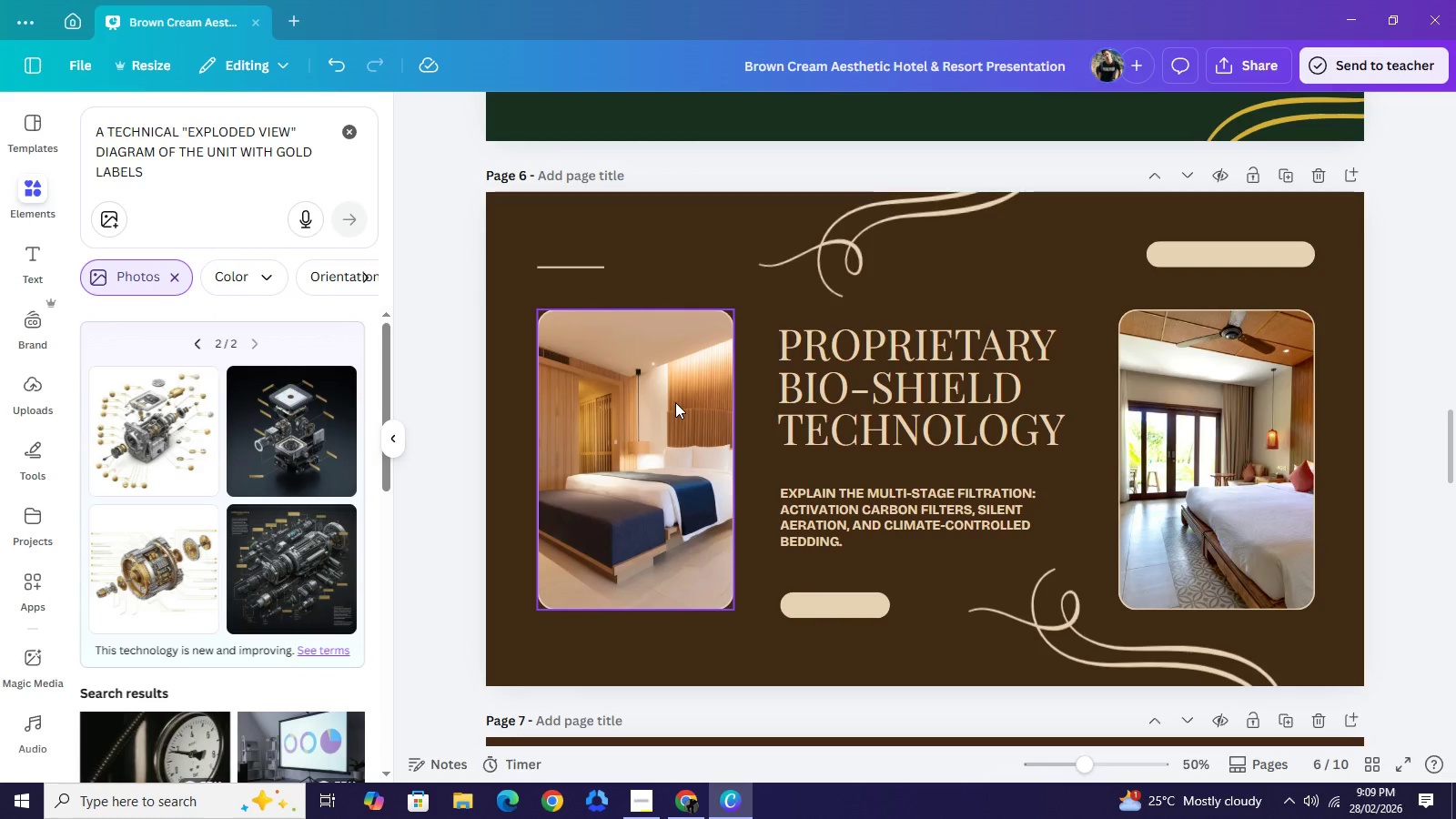 
left_click([675, 402])
 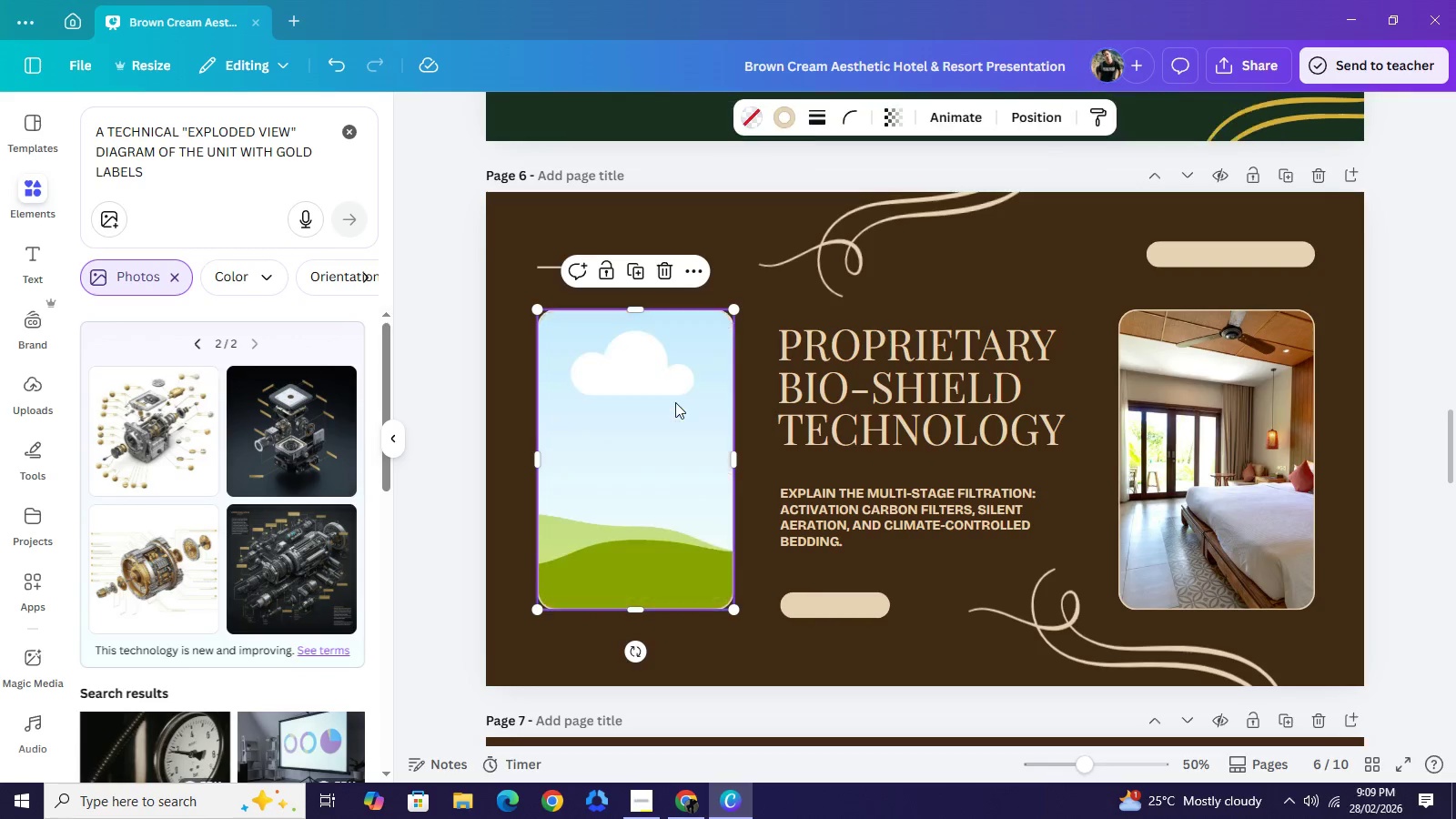 
key(Backspace)
 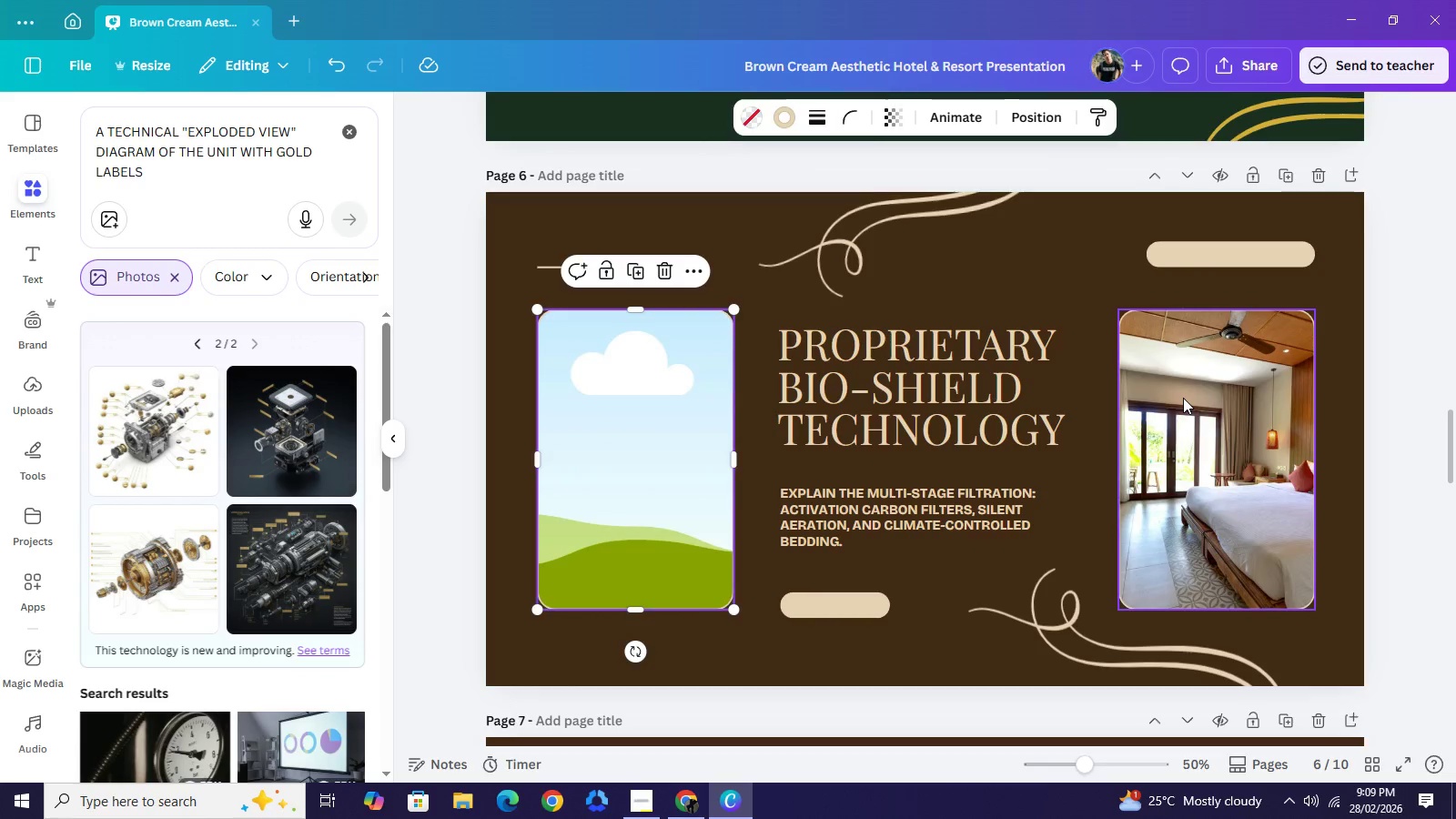 
left_click([1183, 398])
 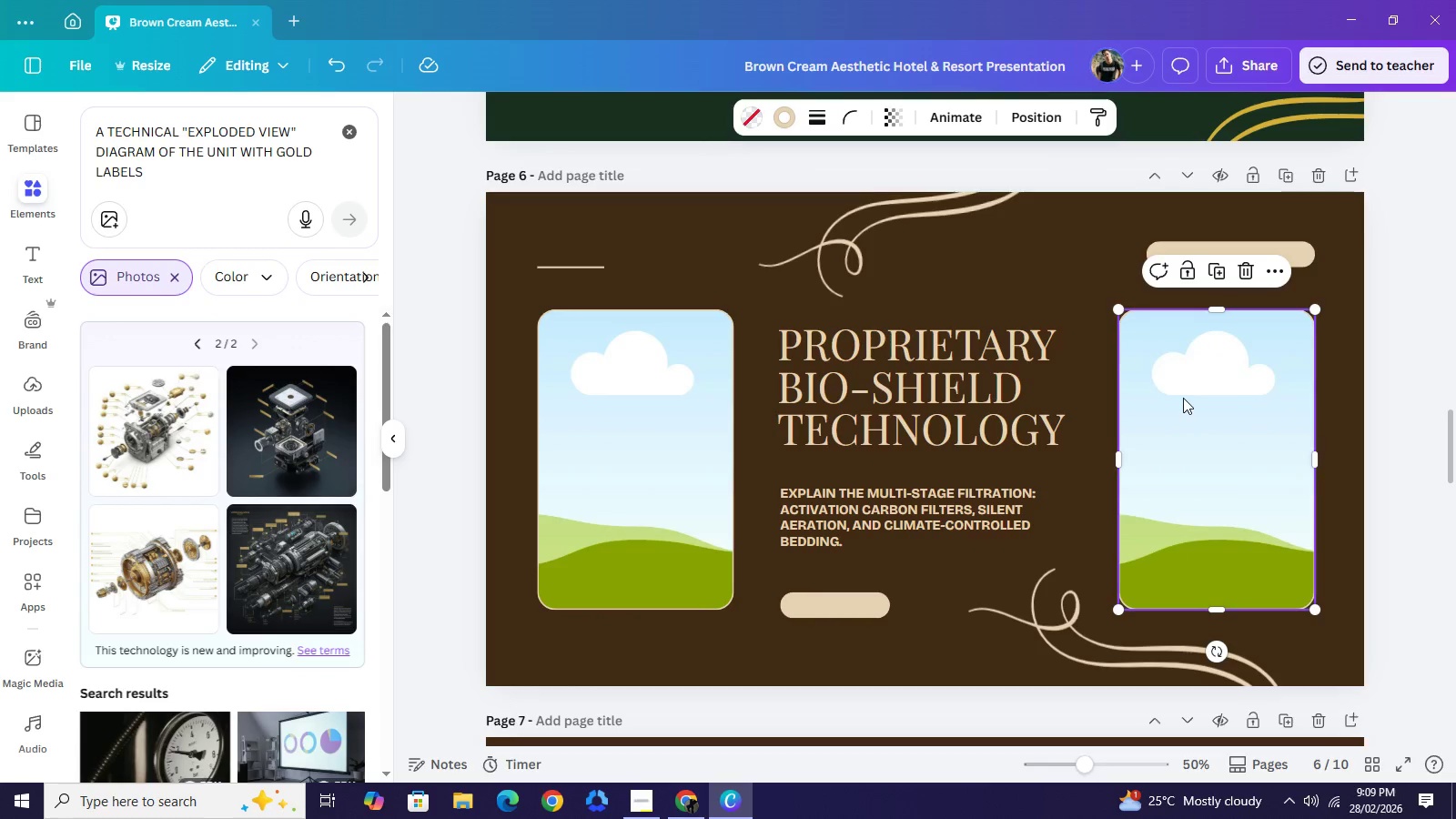 
key(Backspace)
 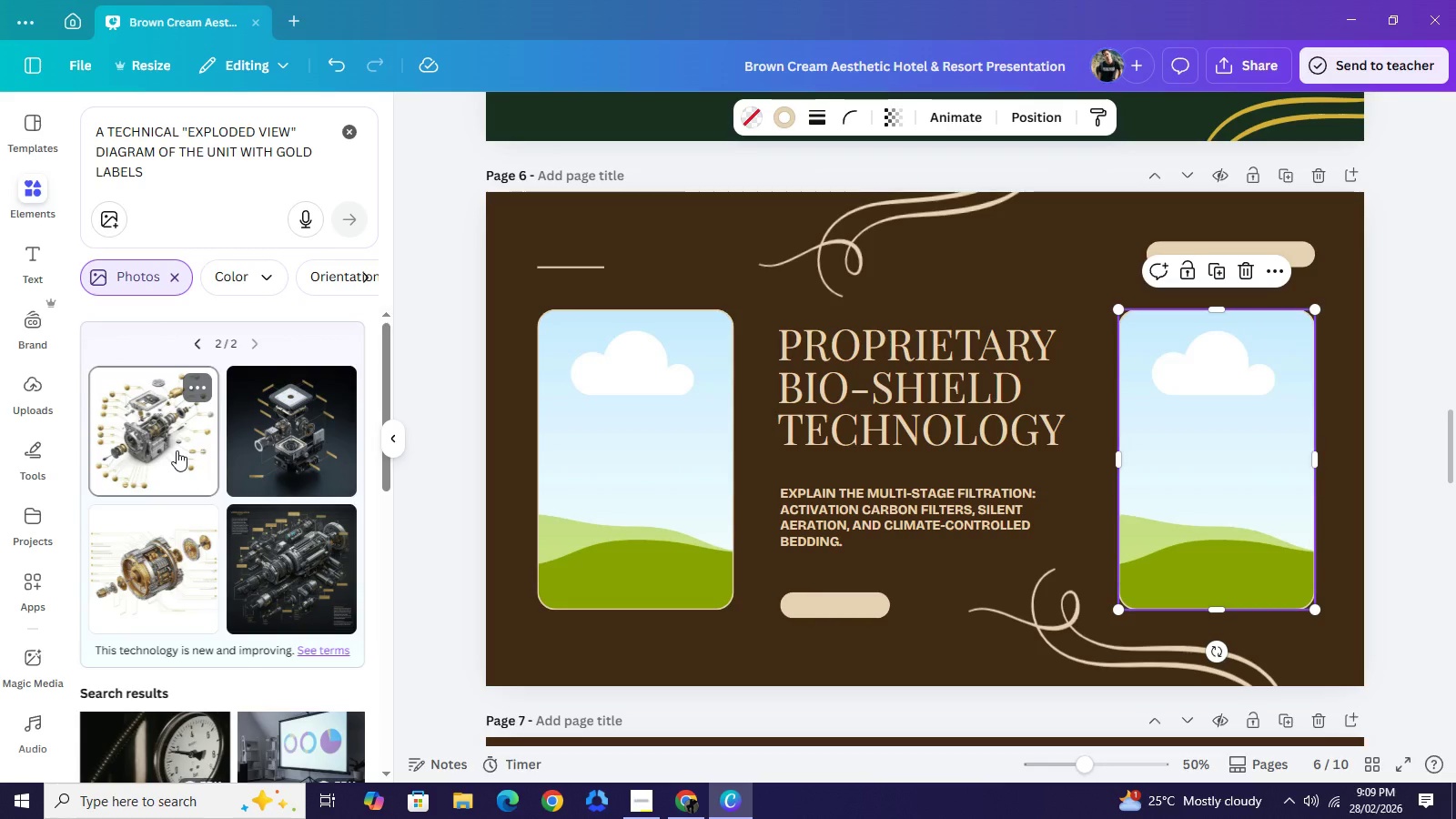 
wait(5.09)
 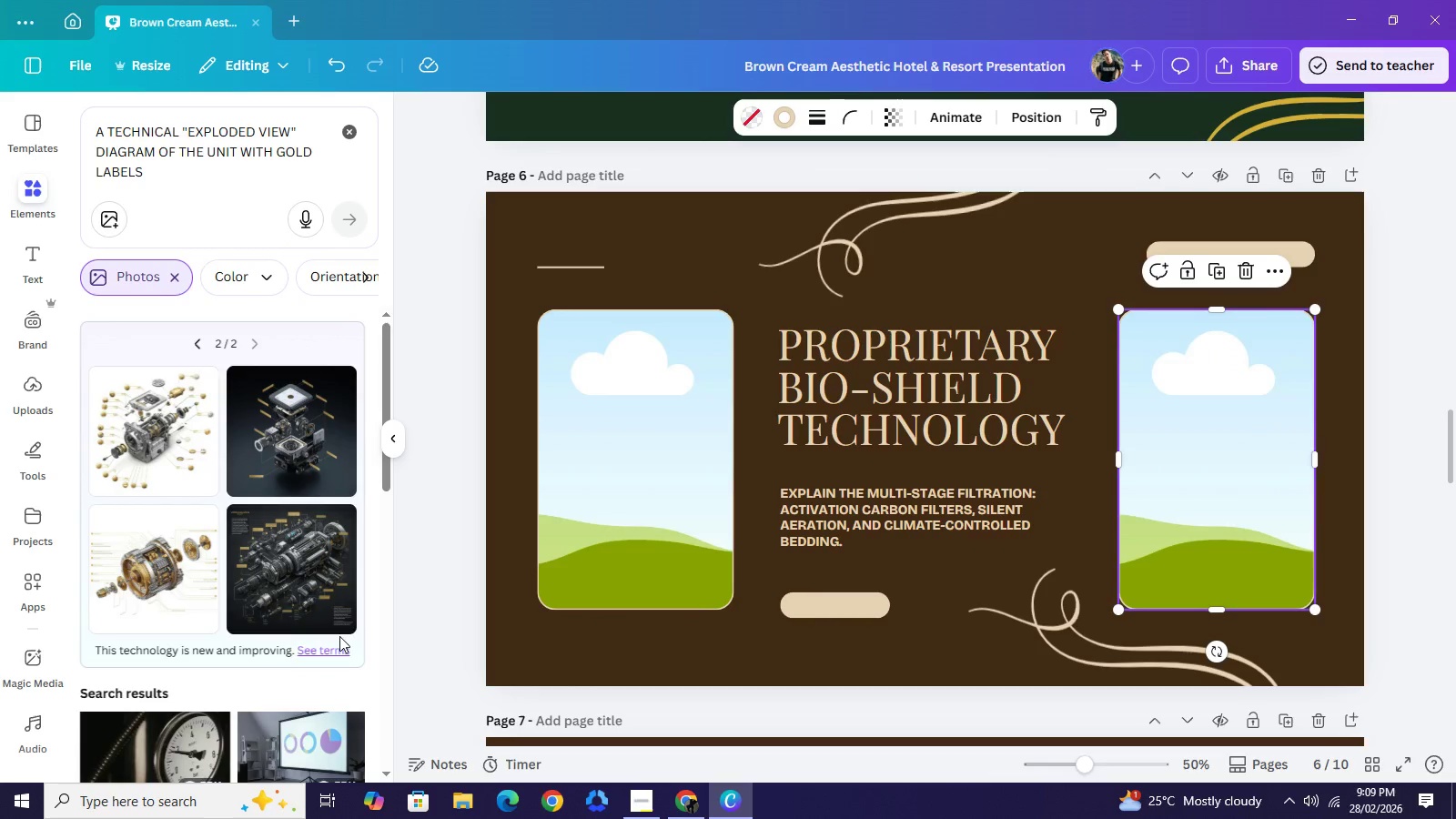 
left_click([177, 450])
 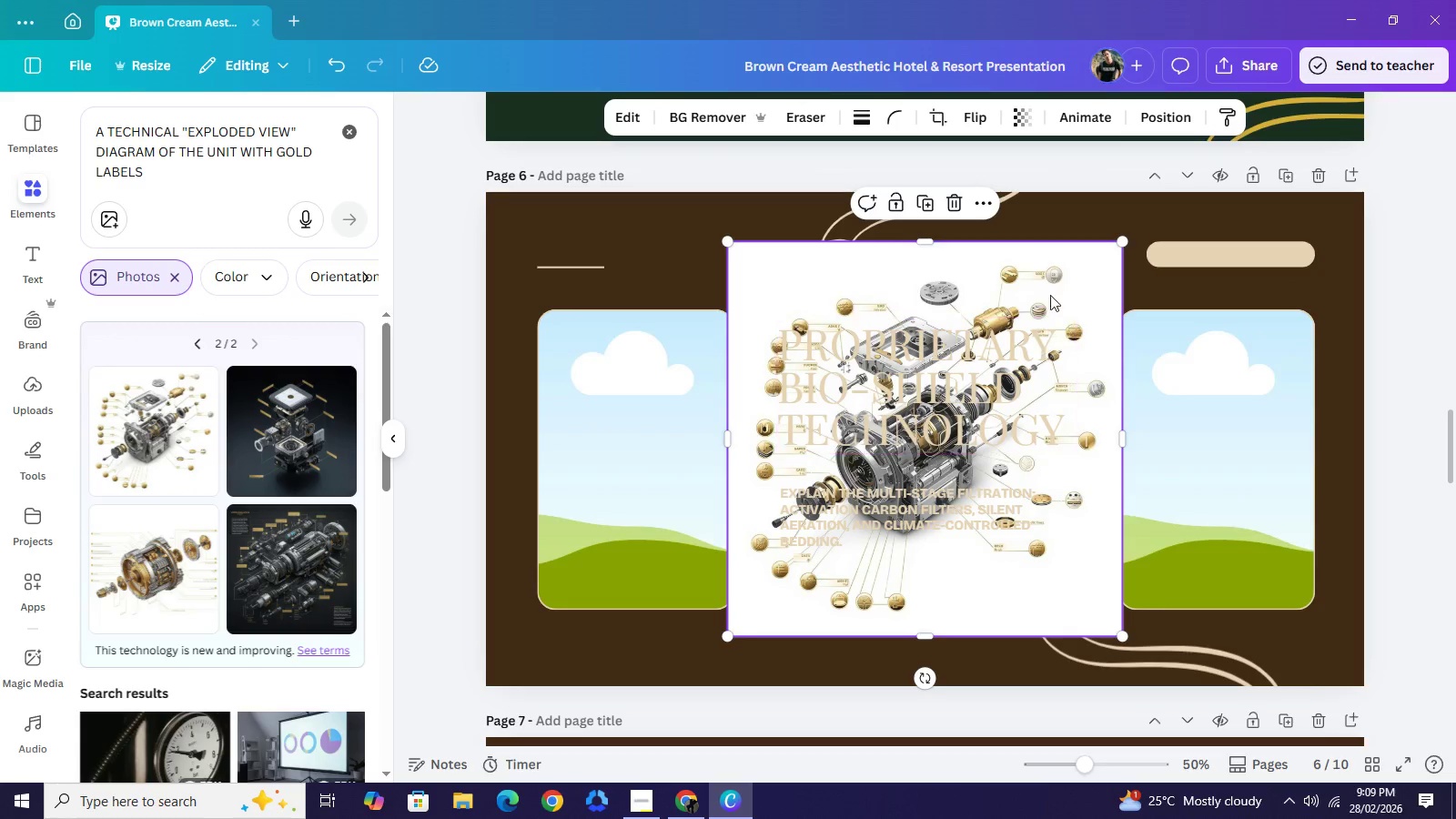 
left_click_drag(start_coordinate=[1049, 276], to_coordinate=[692, 375])
 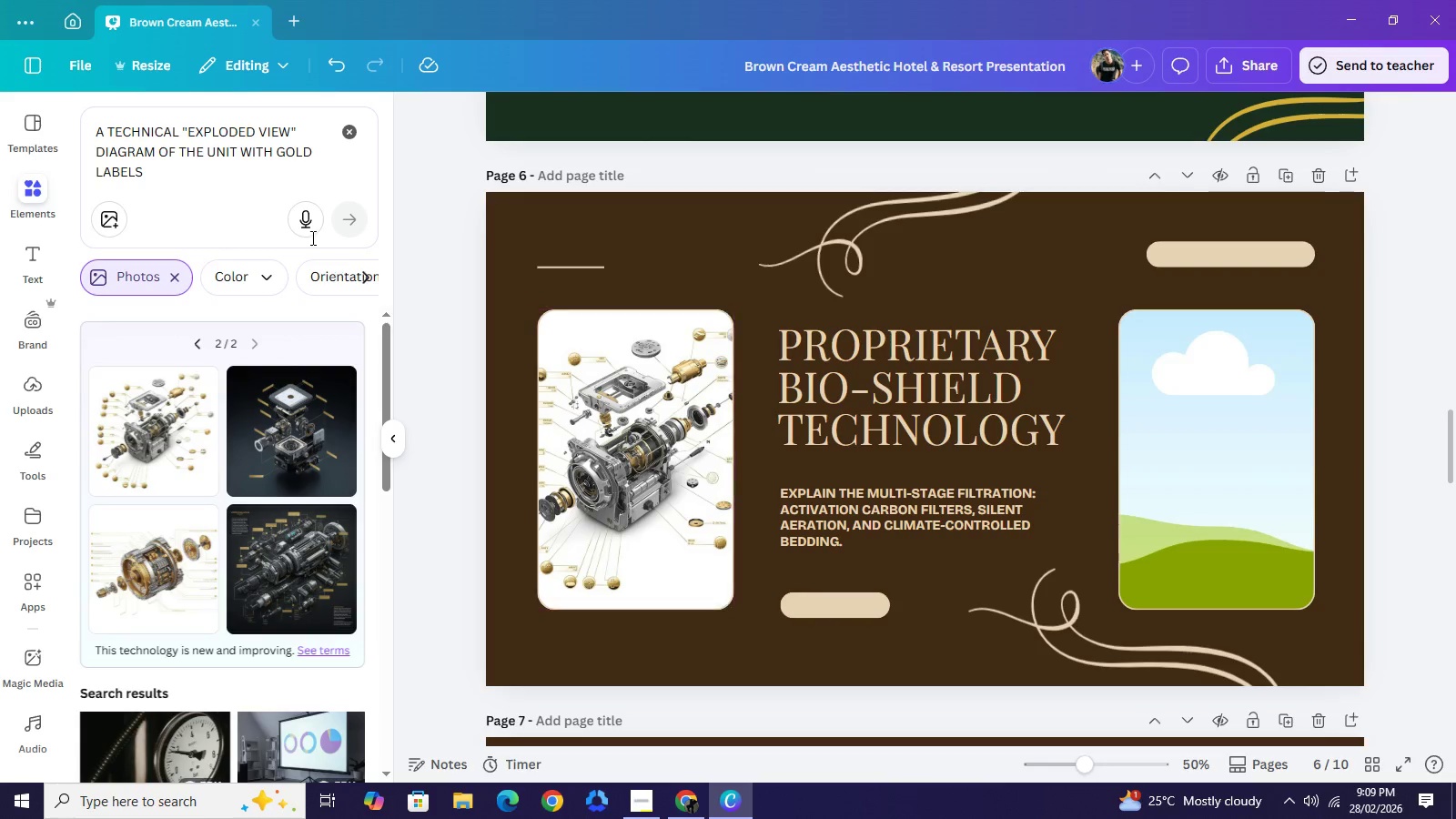 
wait(5.02)
 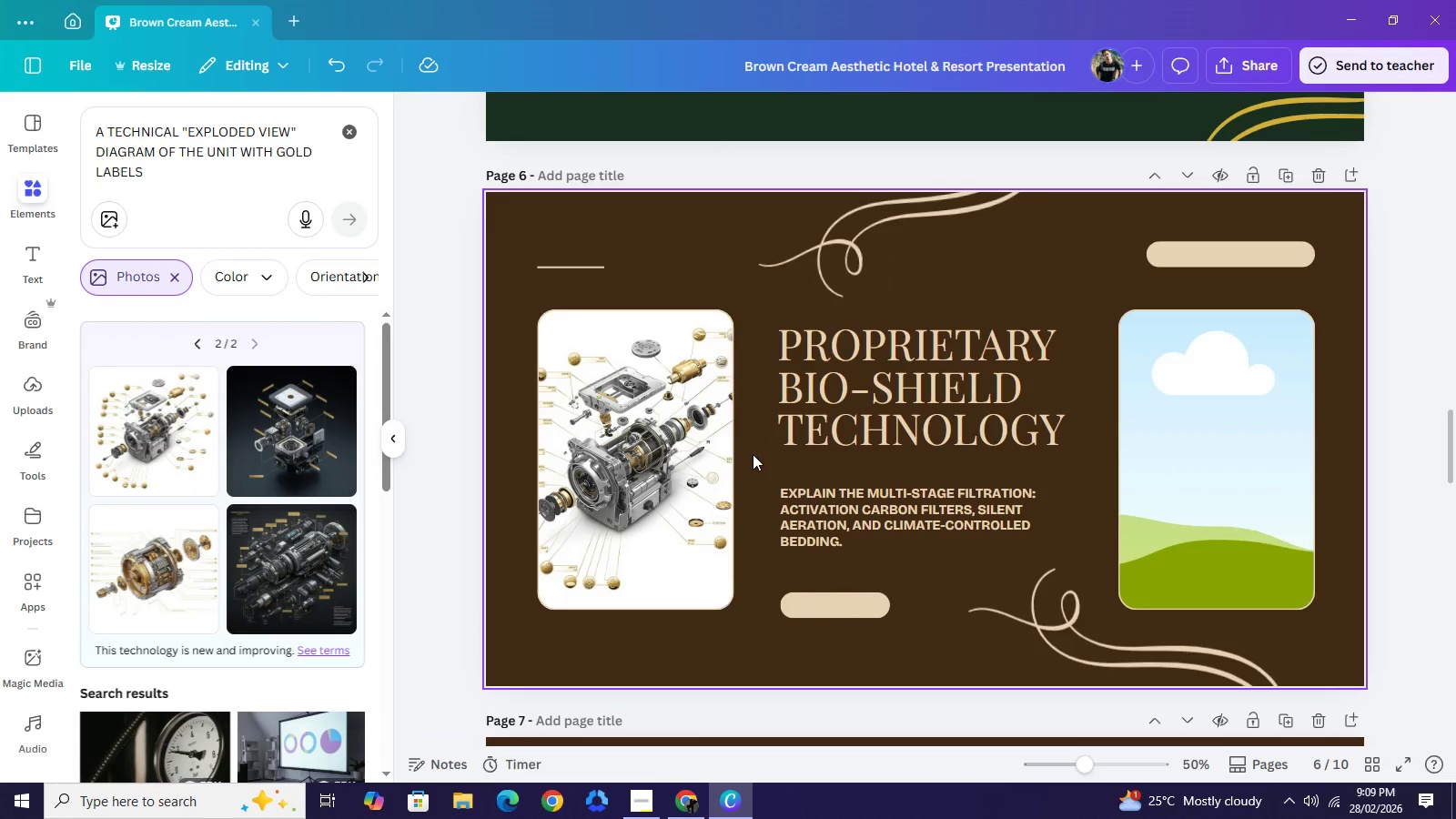 
left_click([177, 277])
 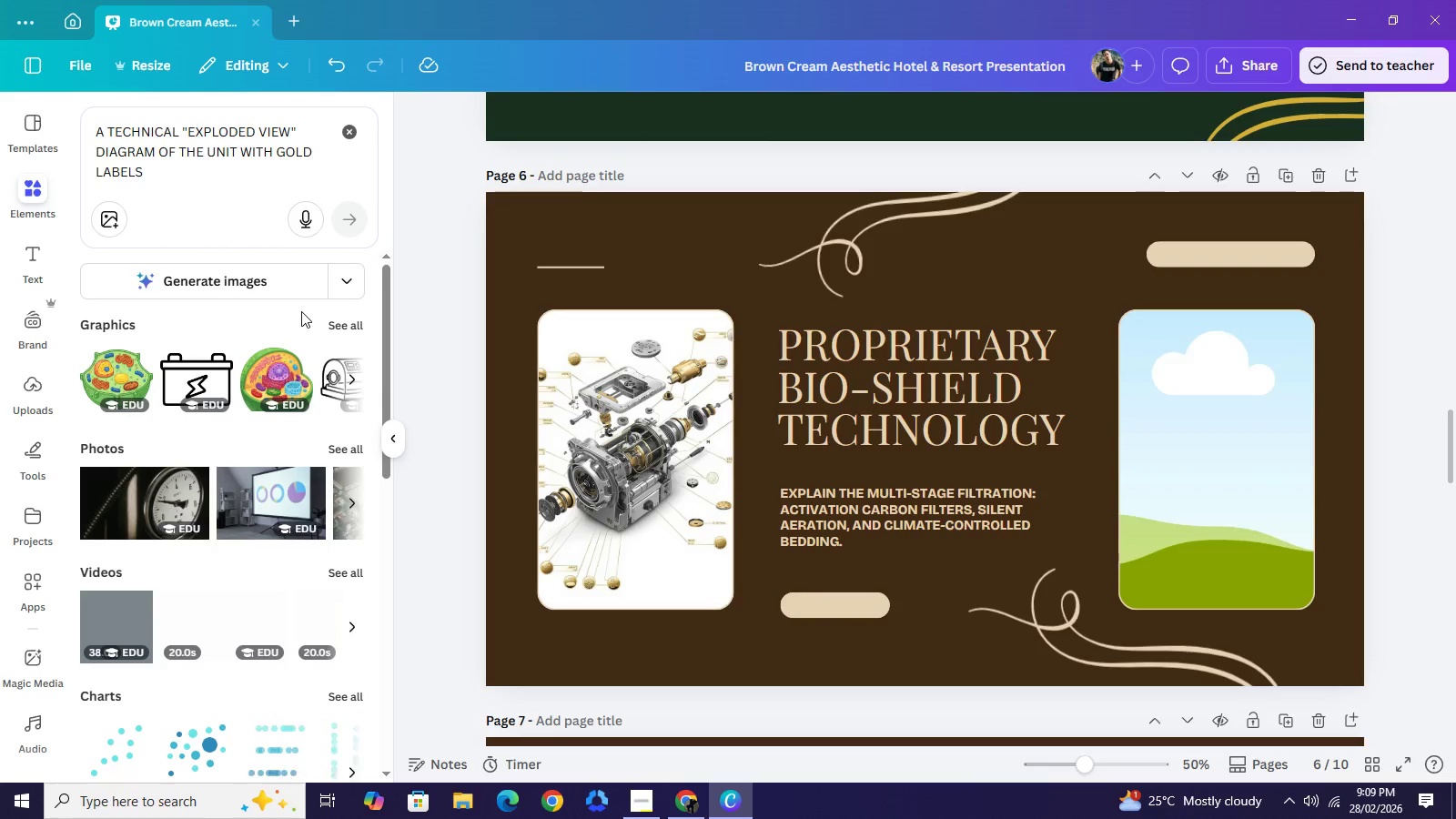 
left_click([345, 282])
 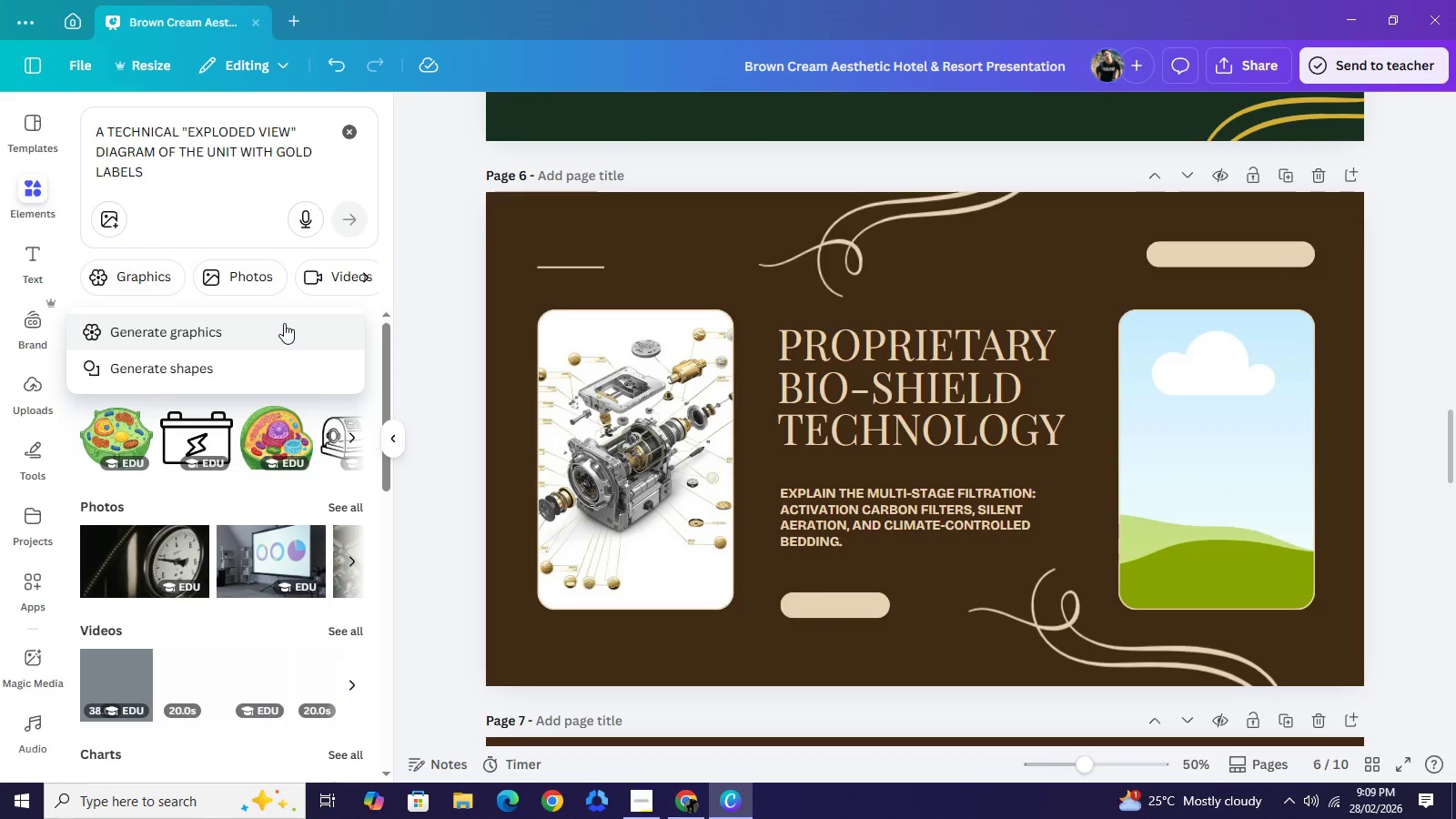 
left_click([284, 323])
 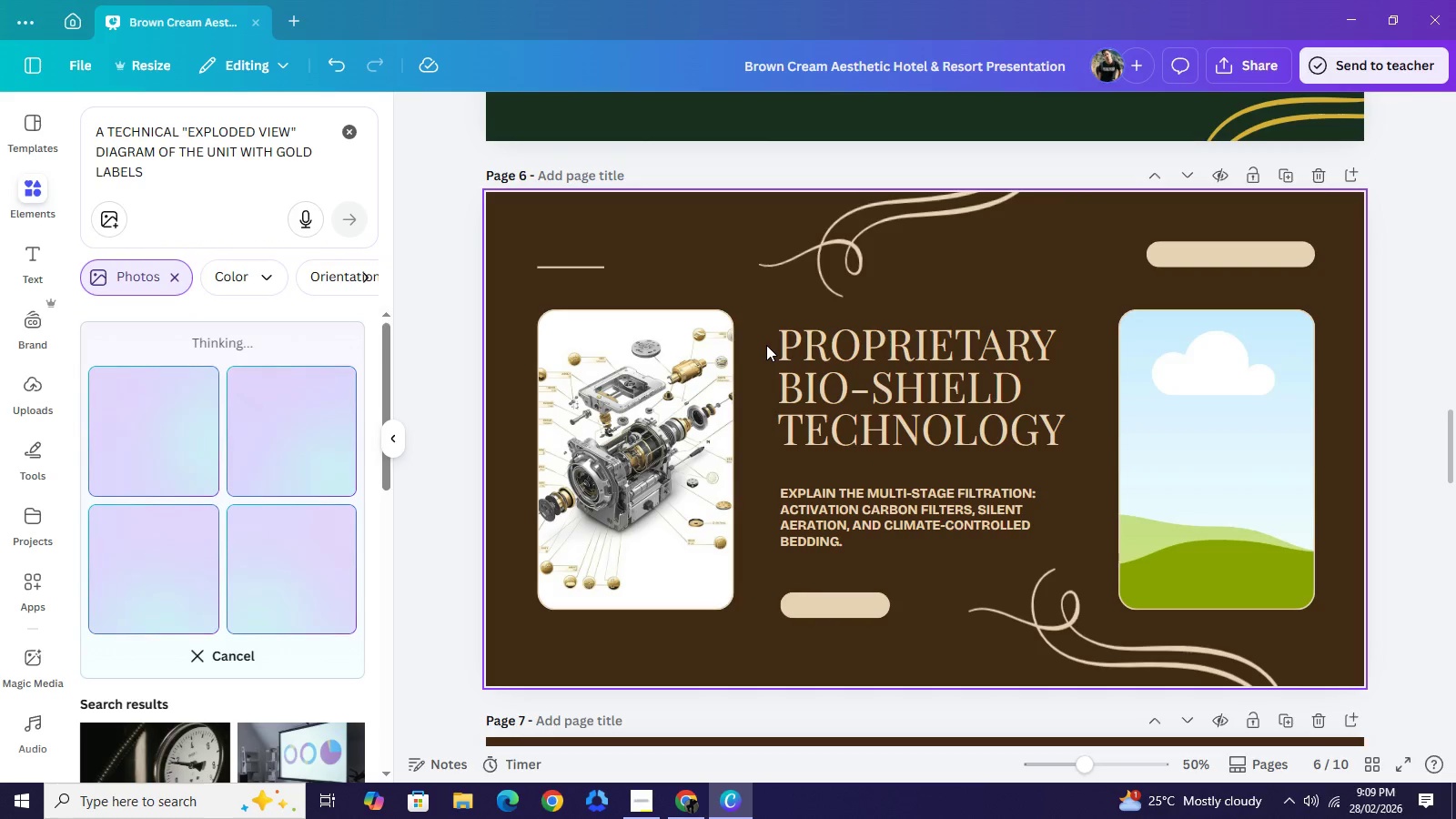 
left_click([1234, 427])
 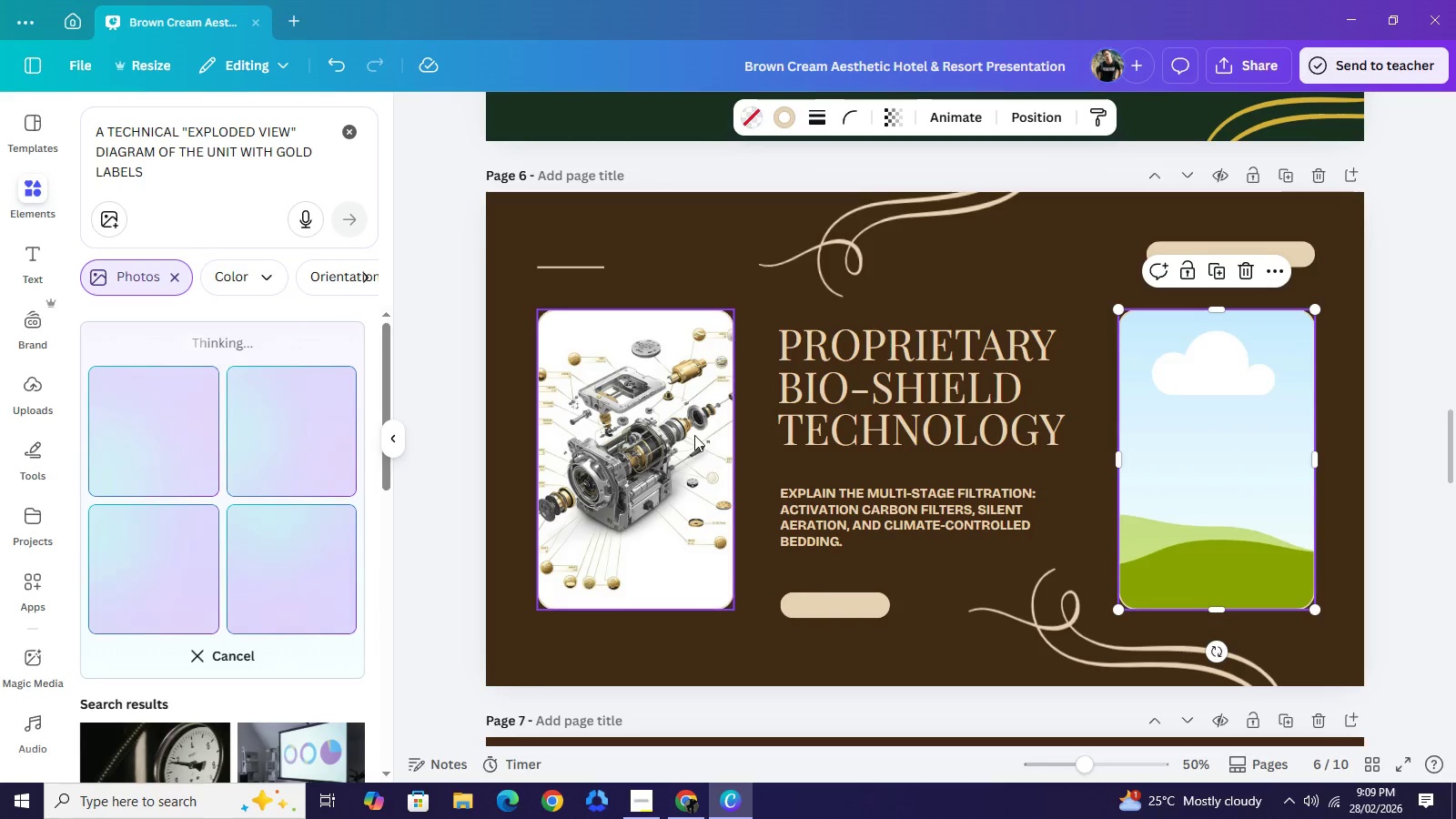 
left_click([694, 435])
 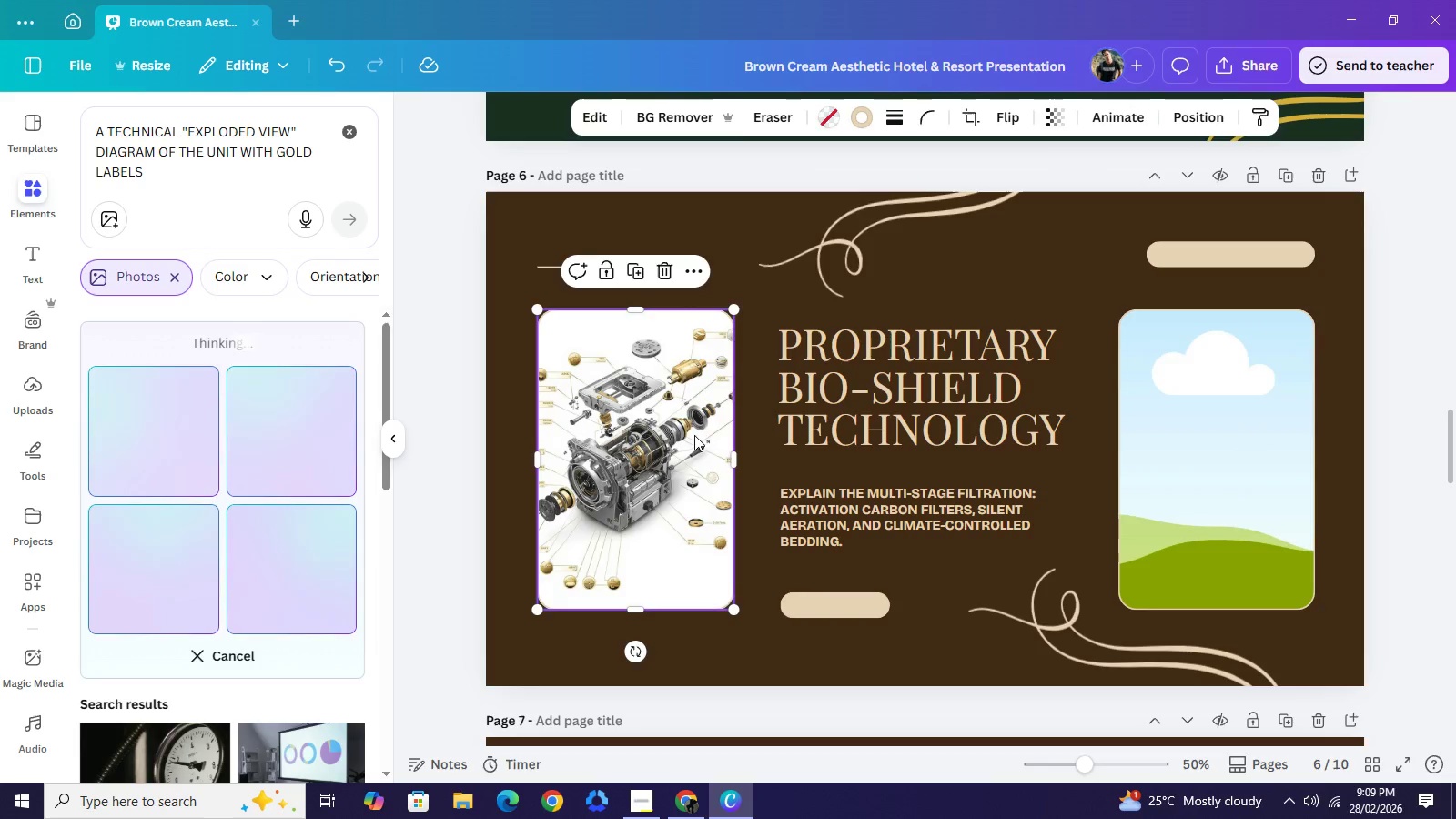 
key(Backspace)
 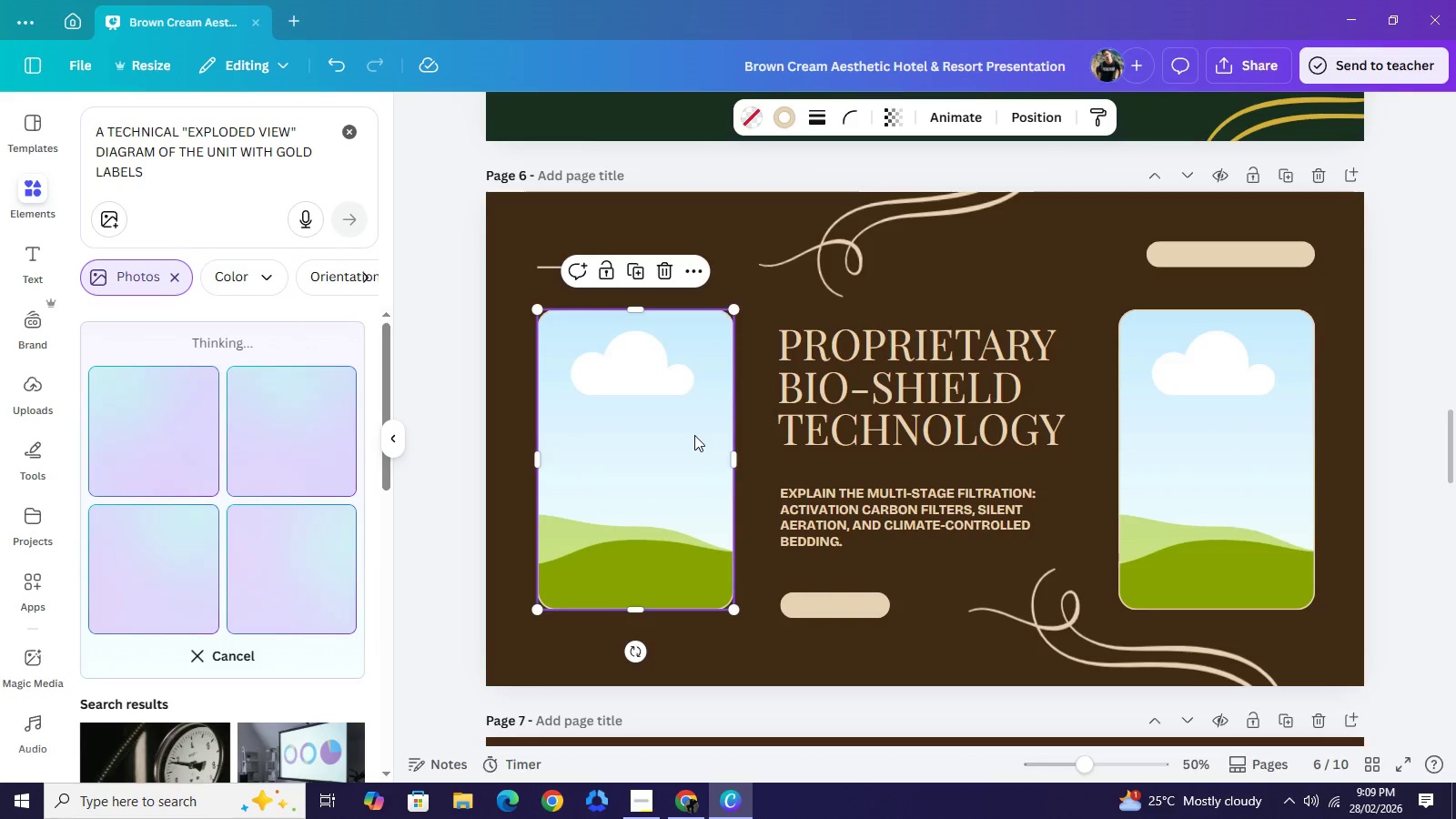 
left_click([694, 435])
 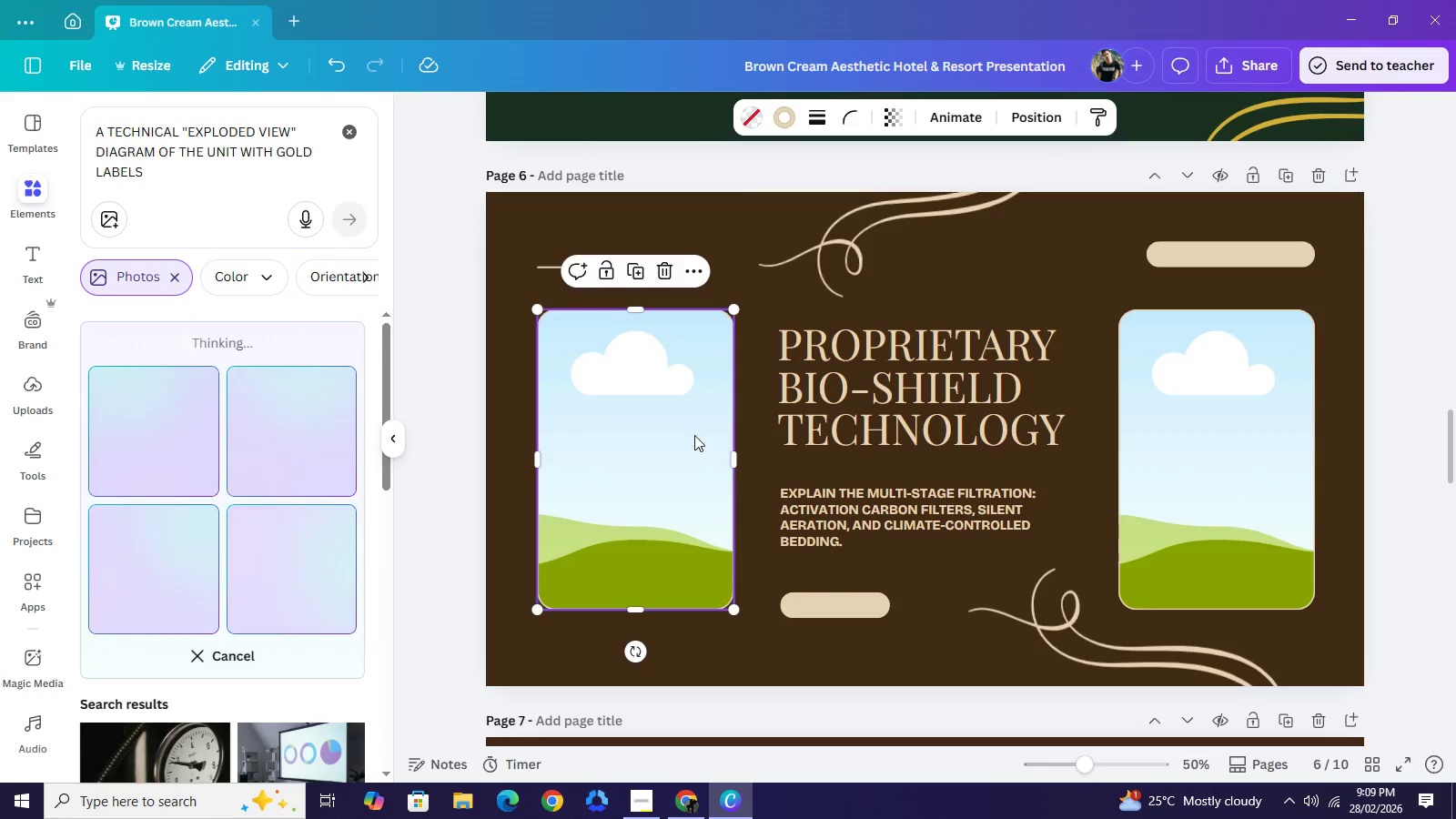 
key(Backspace)
 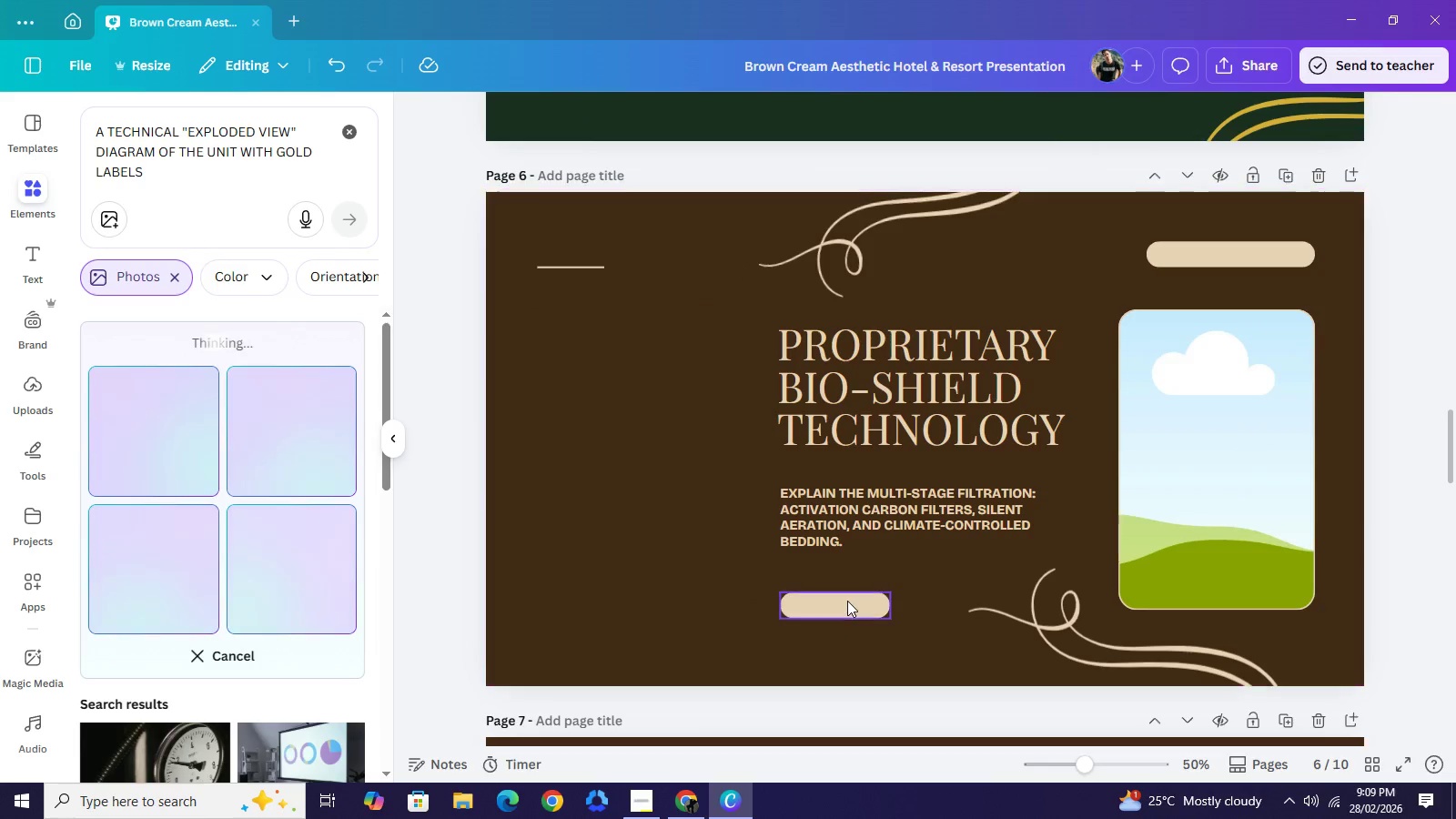 
wait(5.2)
 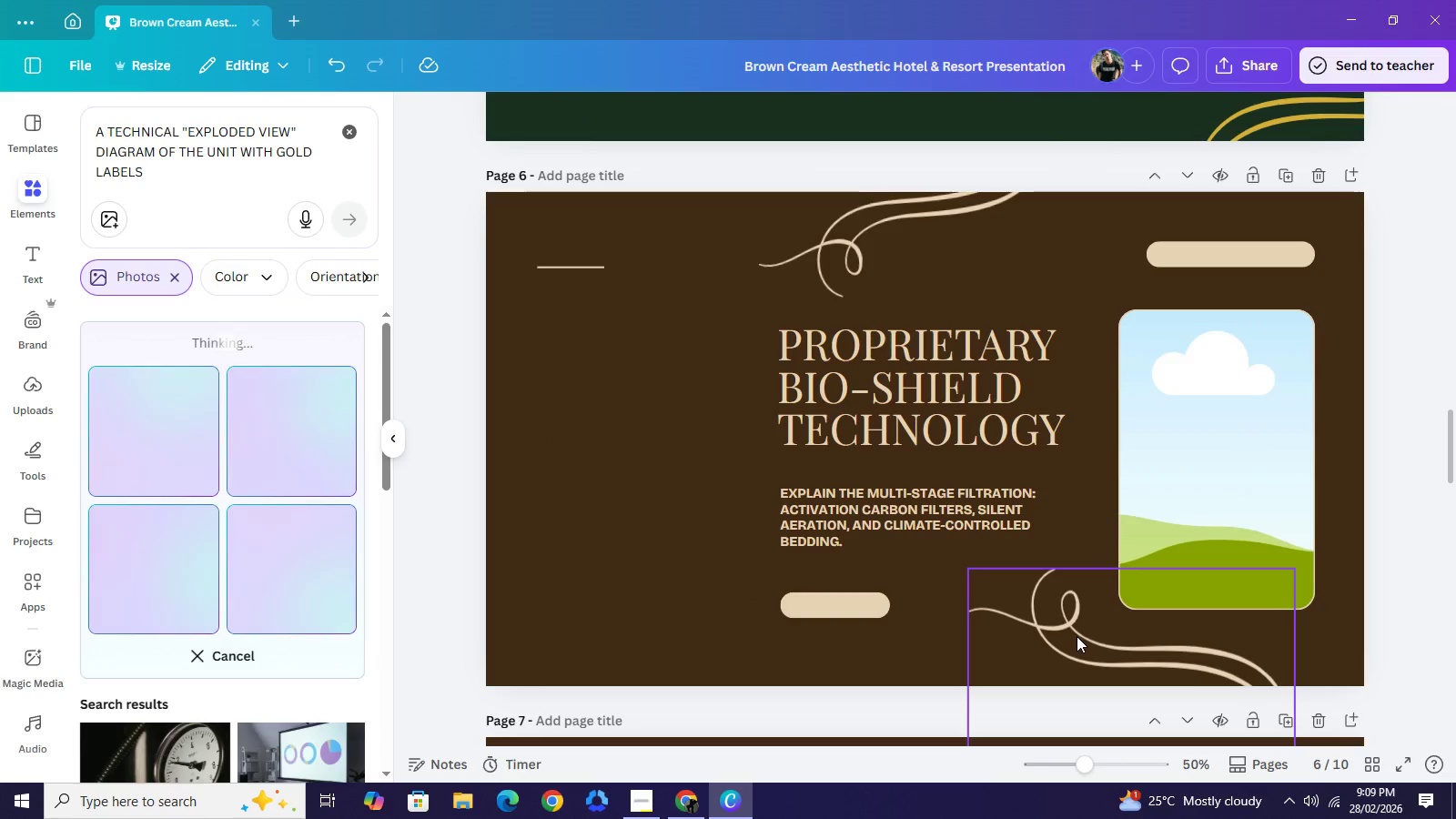 
left_click_drag(start_coordinate=[847, 601], to_coordinate=[622, 243])
 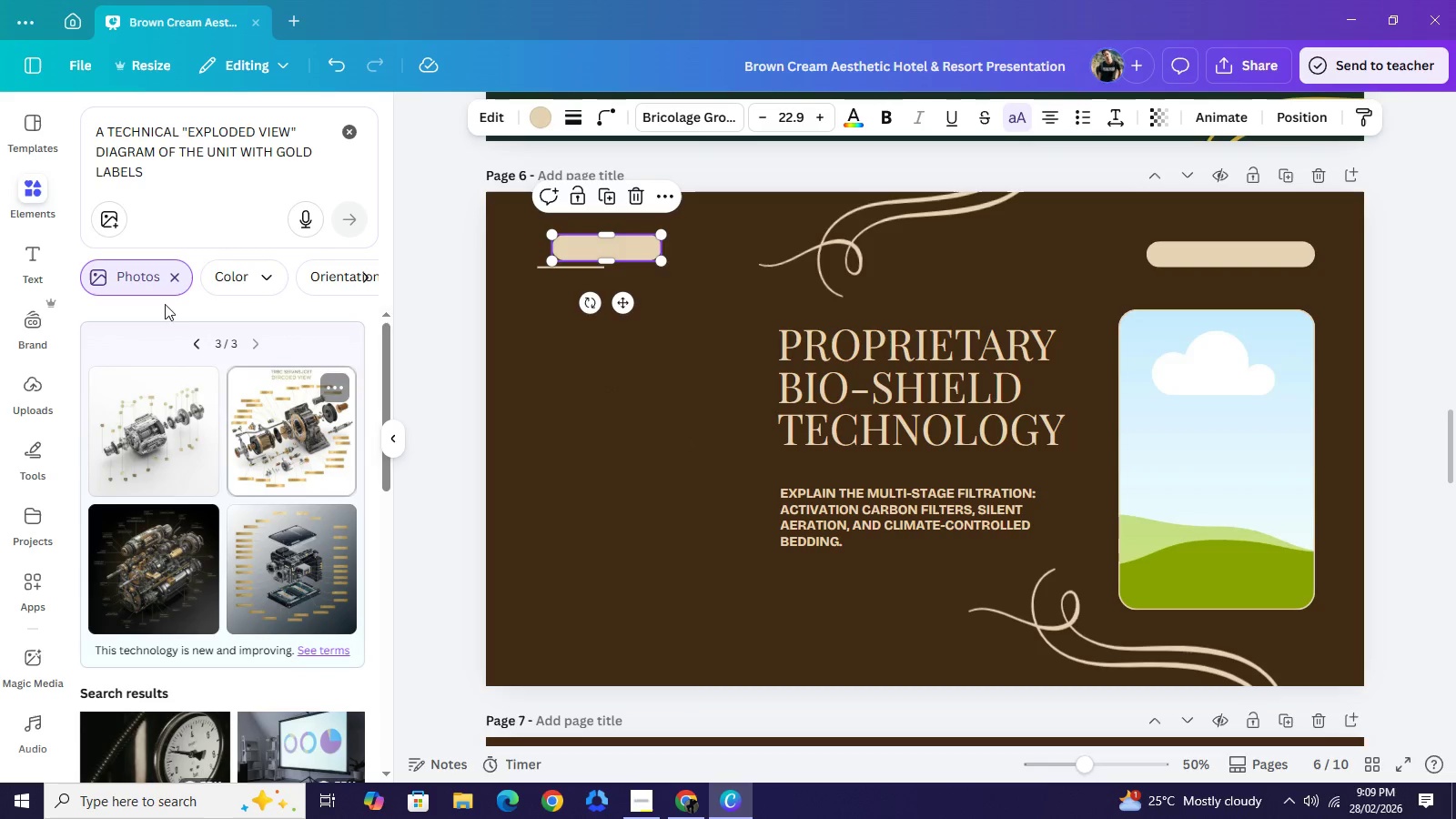 
left_click([170, 277])
 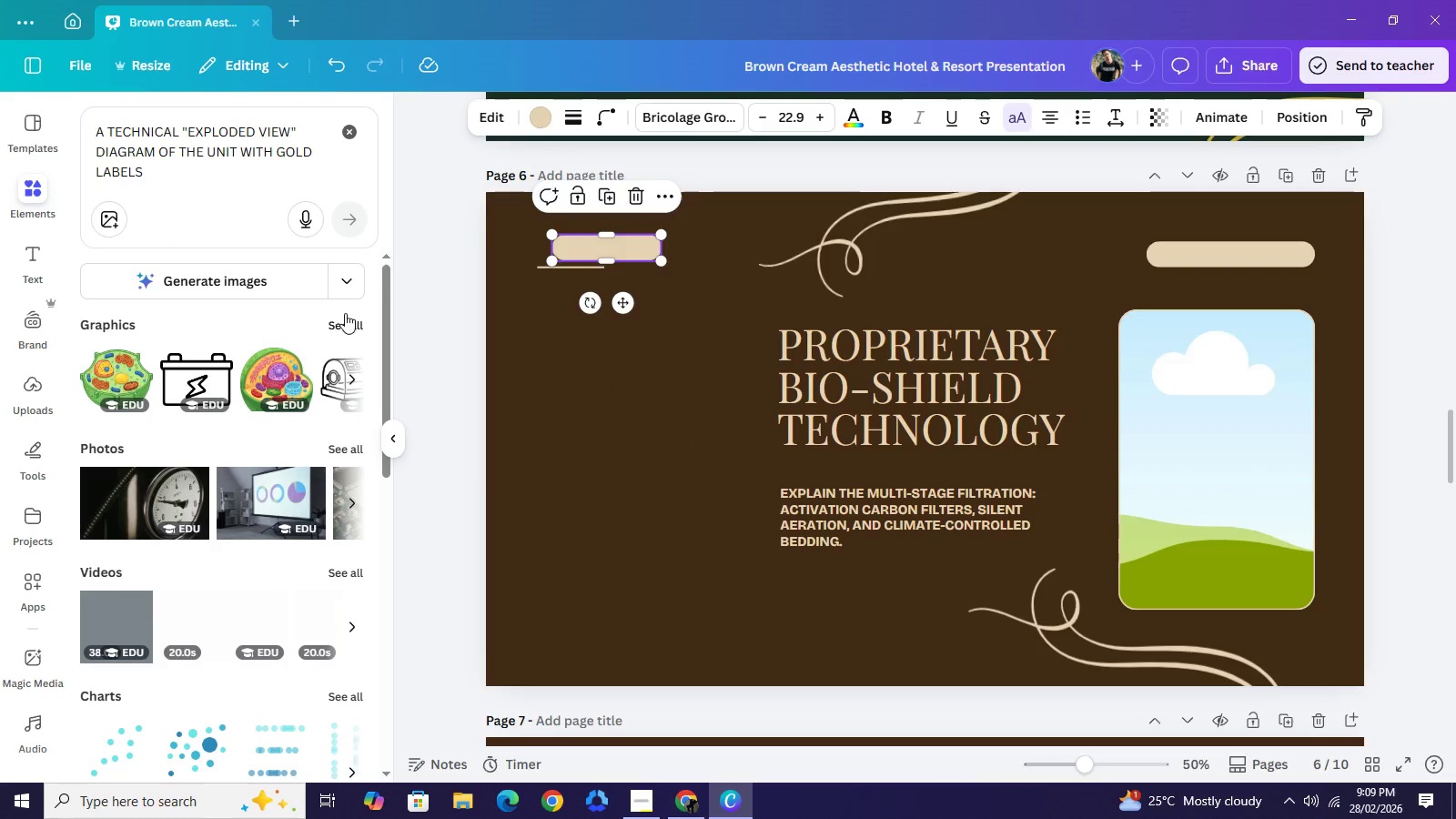 
left_click([338, 298])
 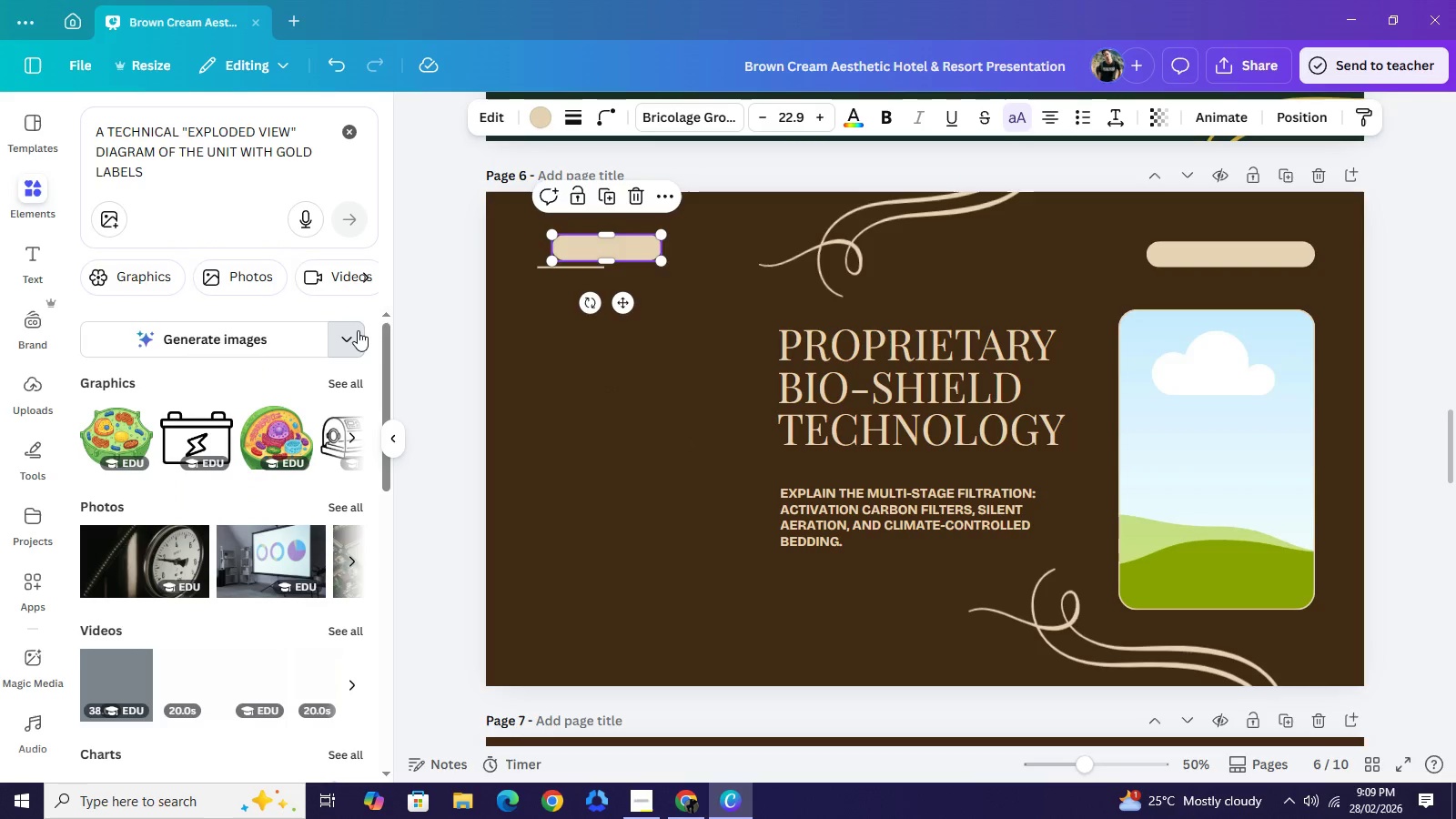 
left_click([358, 330])
 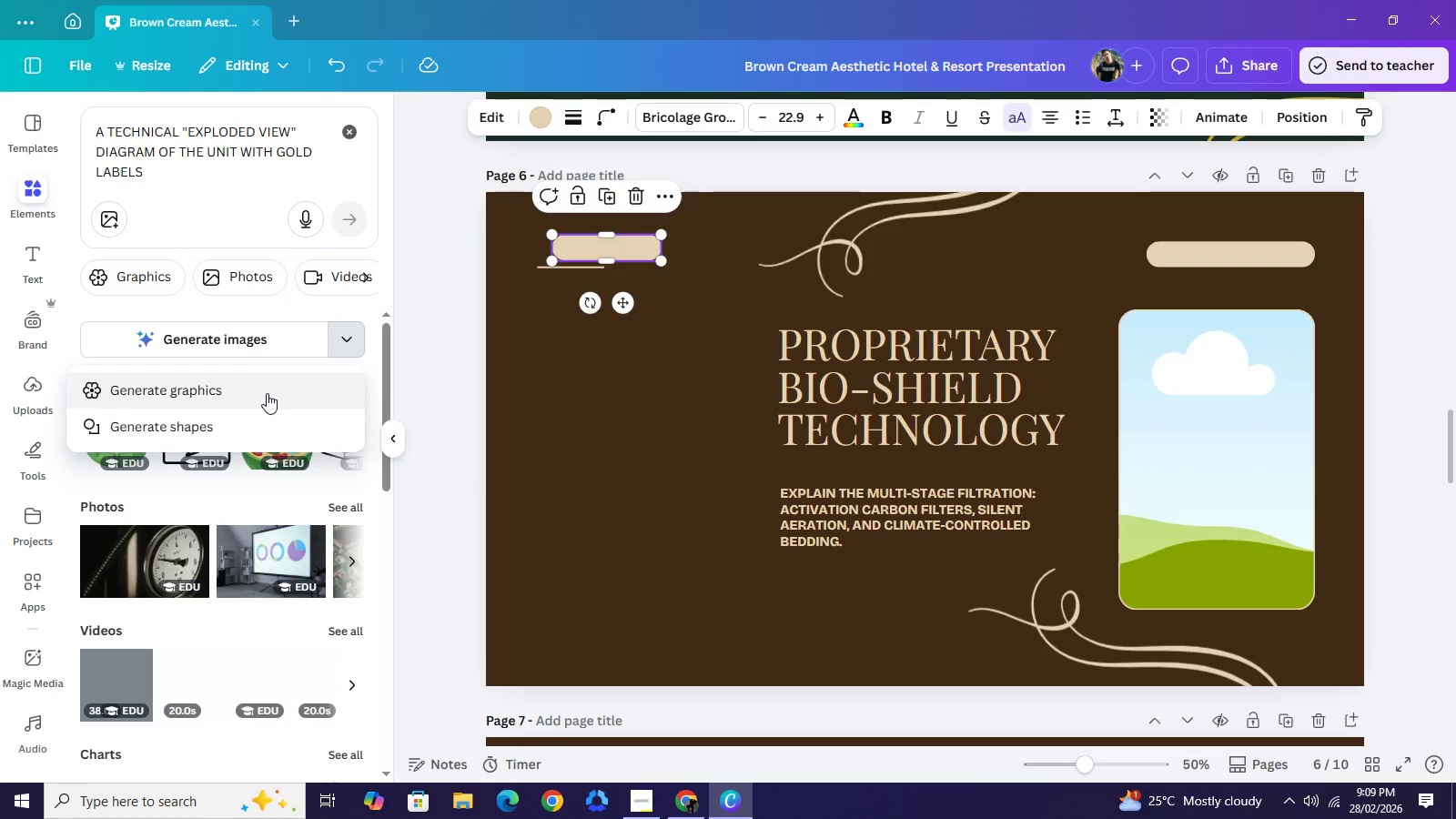 
left_click([267, 393])
 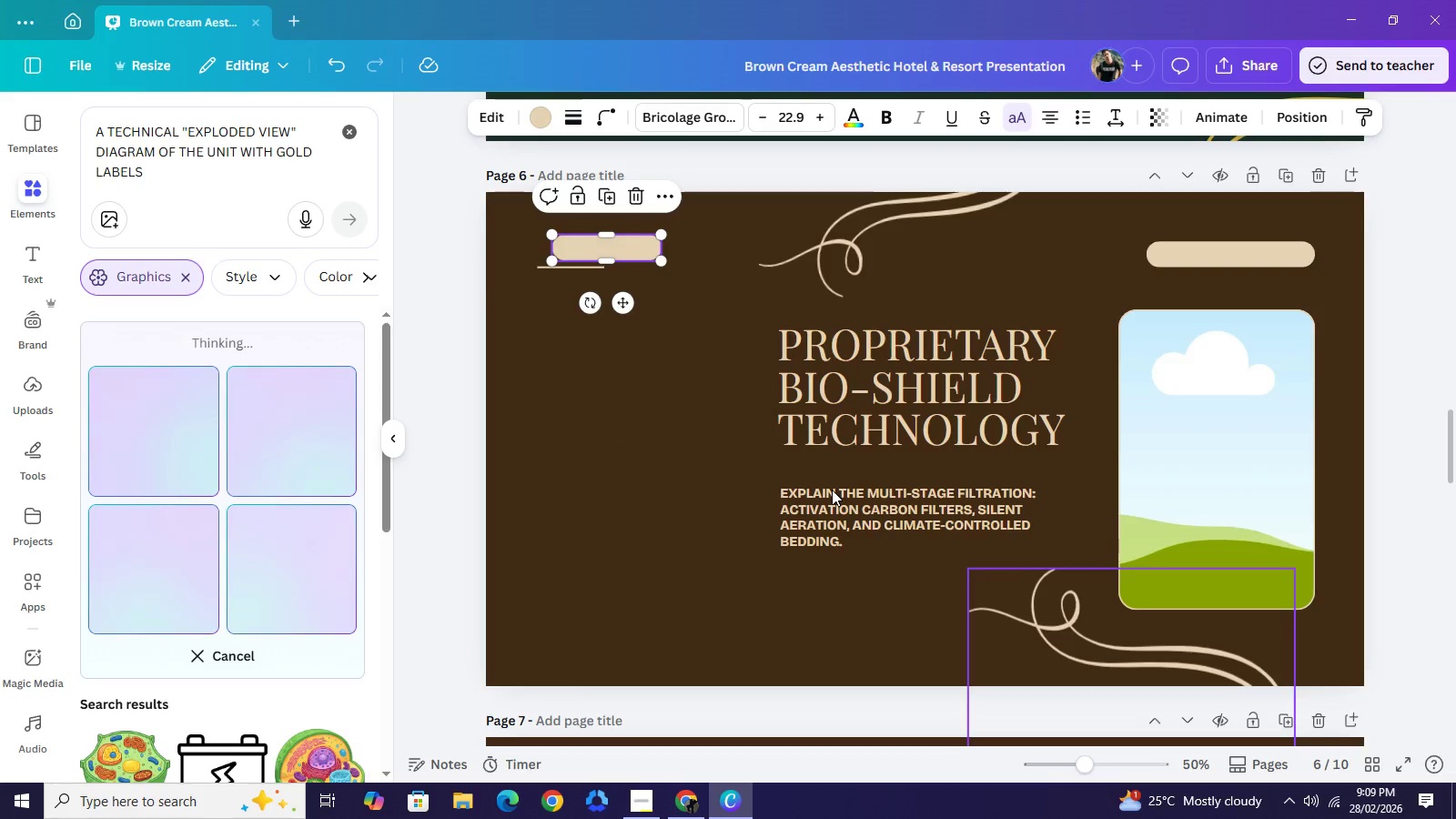 
left_click_drag(start_coordinate=[864, 512], to_coordinate=[672, 616])
 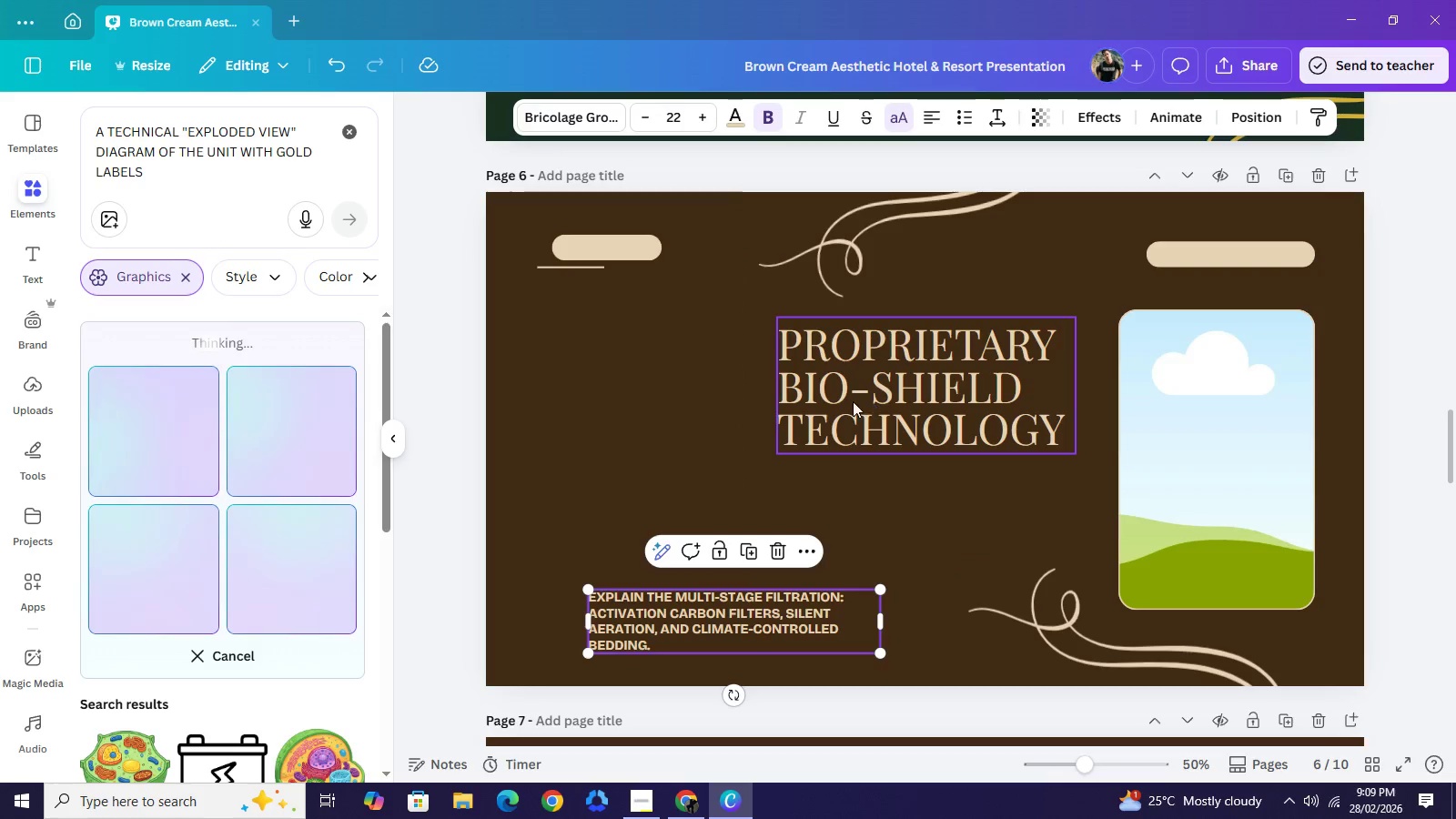 
left_click_drag(start_coordinate=[868, 398], to_coordinate=[655, 422])
 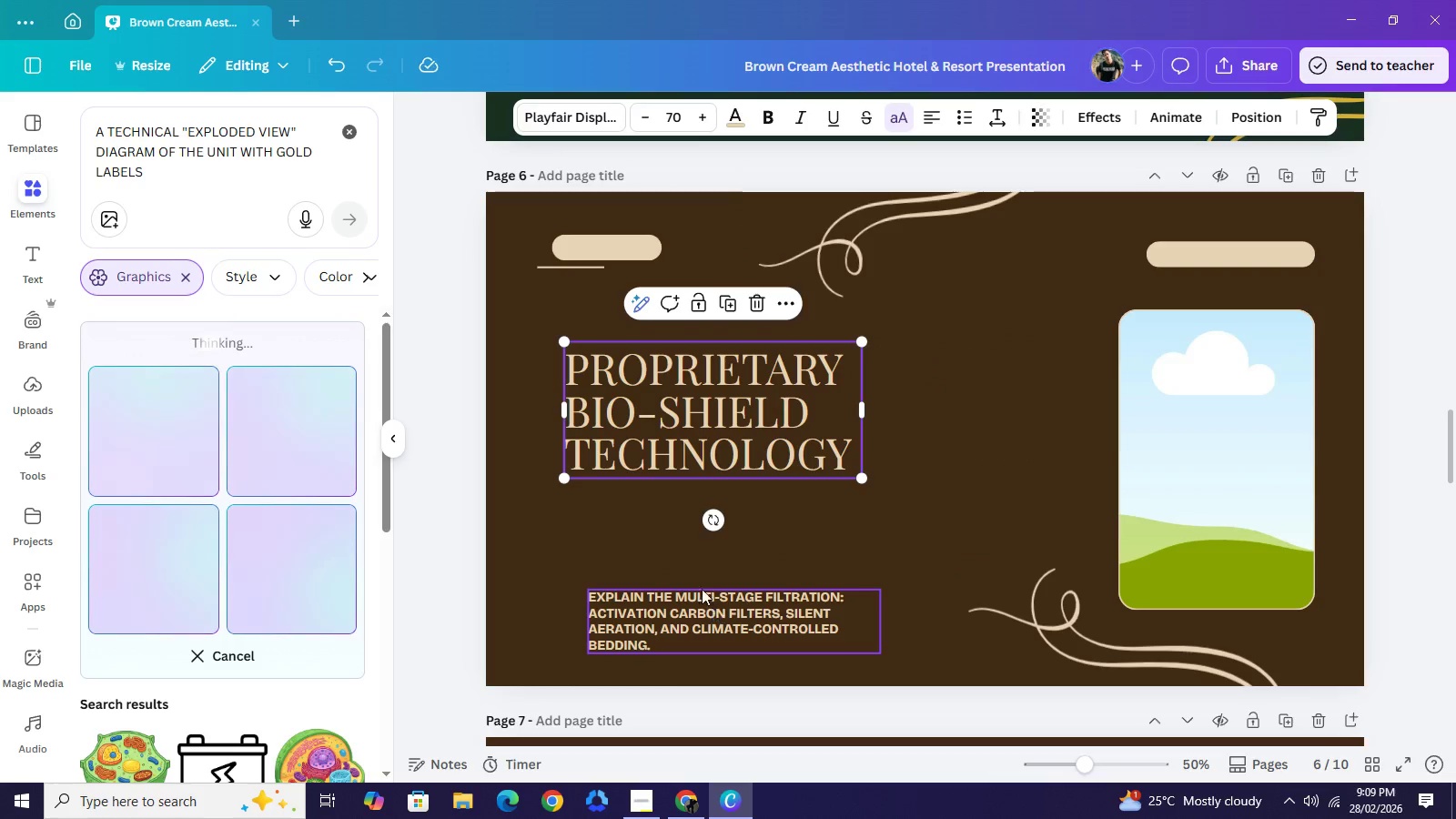 
left_click_drag(start_coordinate=[713, 607], to_coordinate=[691, 523])
 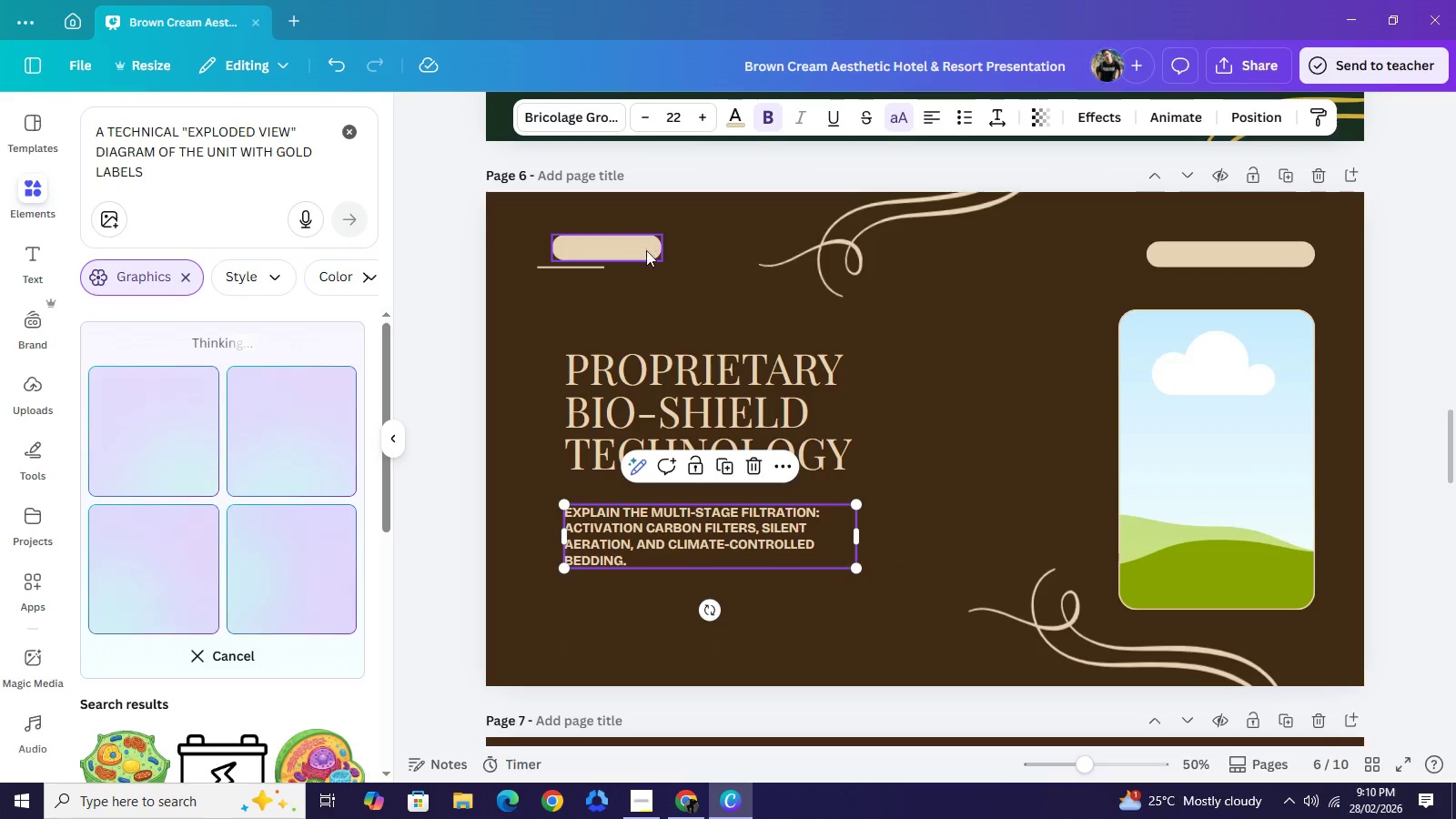 
left_click_drag(start_coordinate=[646, 242], to_coordinate=[657, 621])
 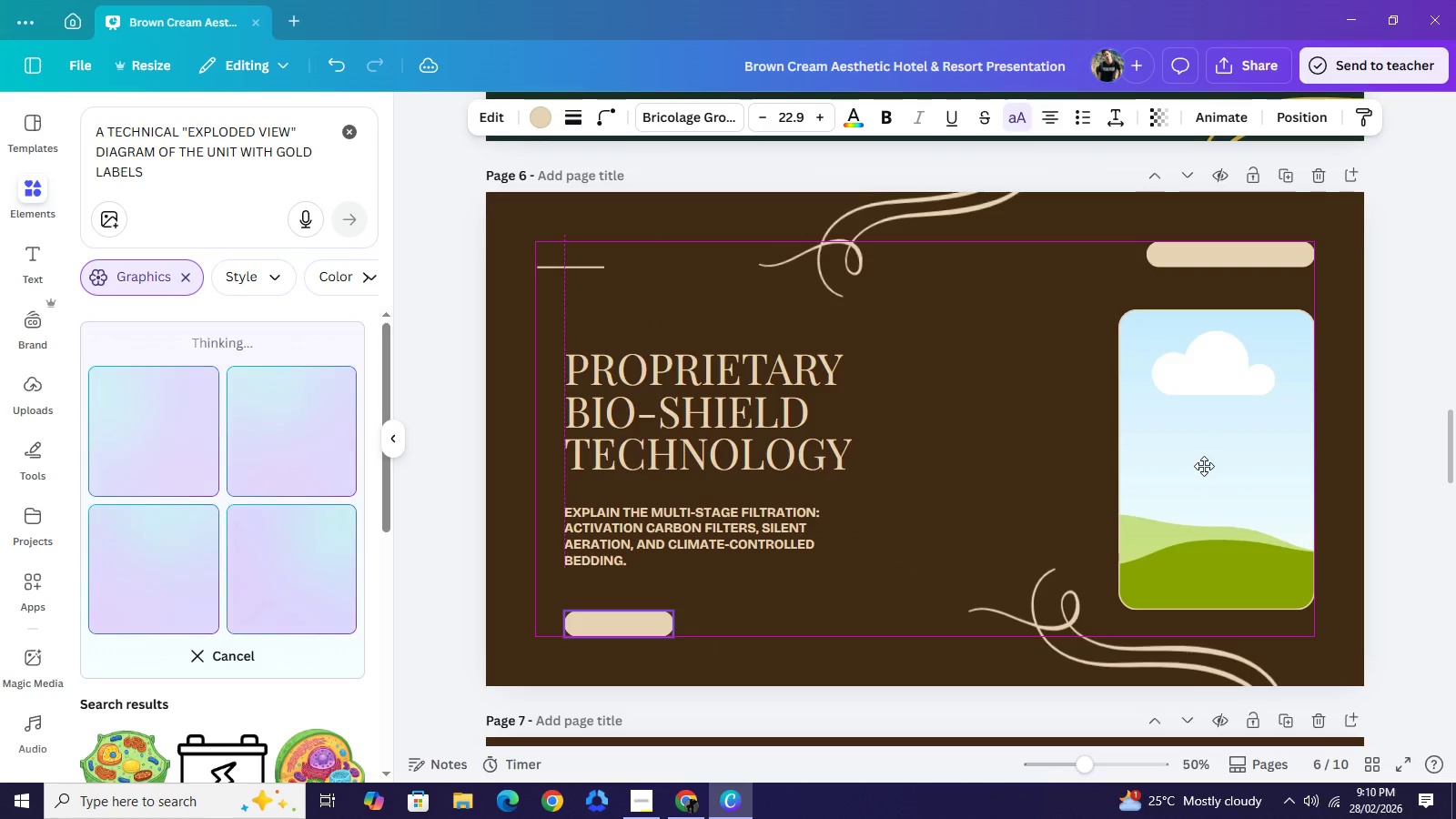 
left_click([1204, 467])
 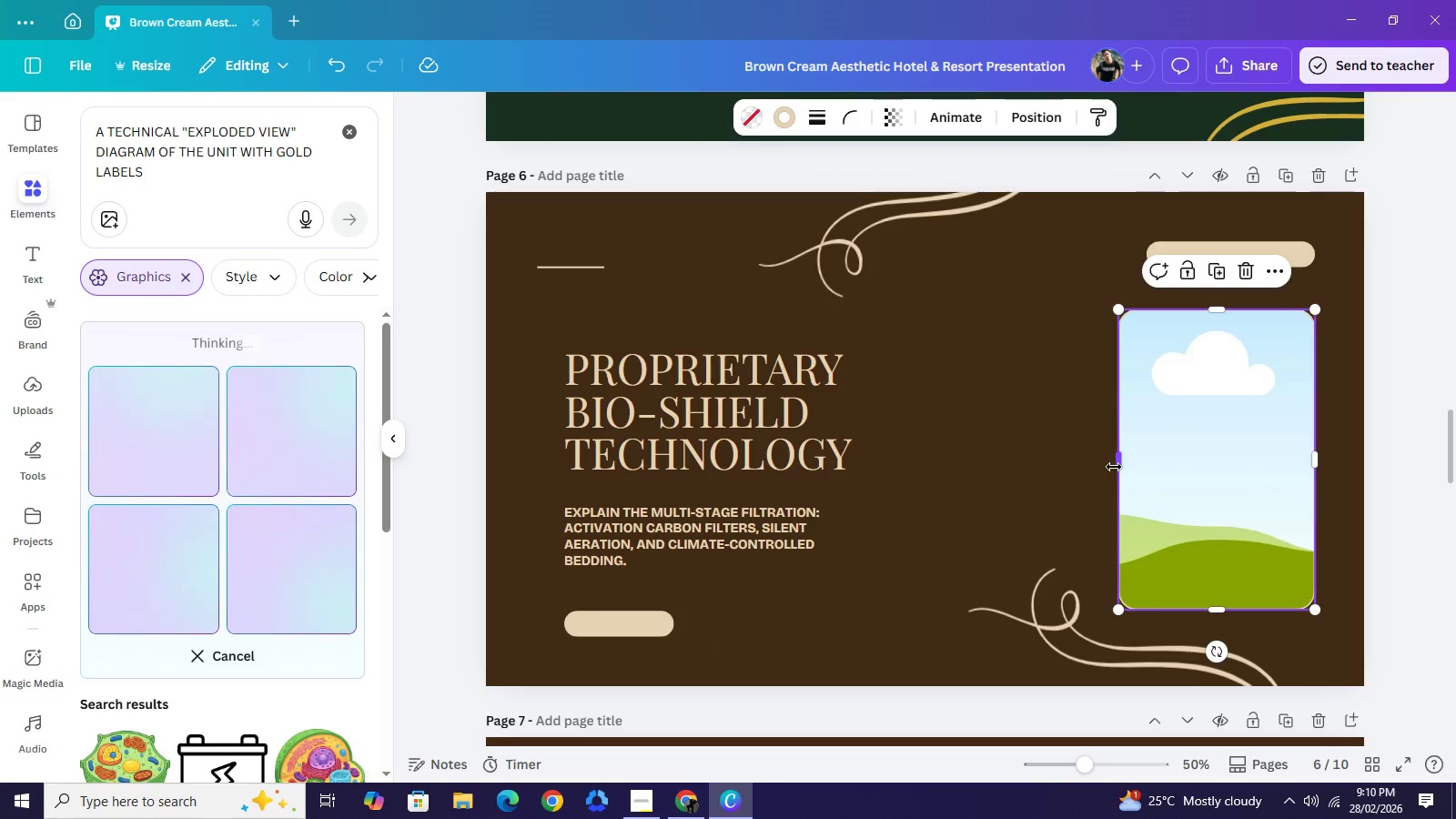 
left_click_drag(start_coordinate=[1117, 465], to_coordinate=[943, 477])
 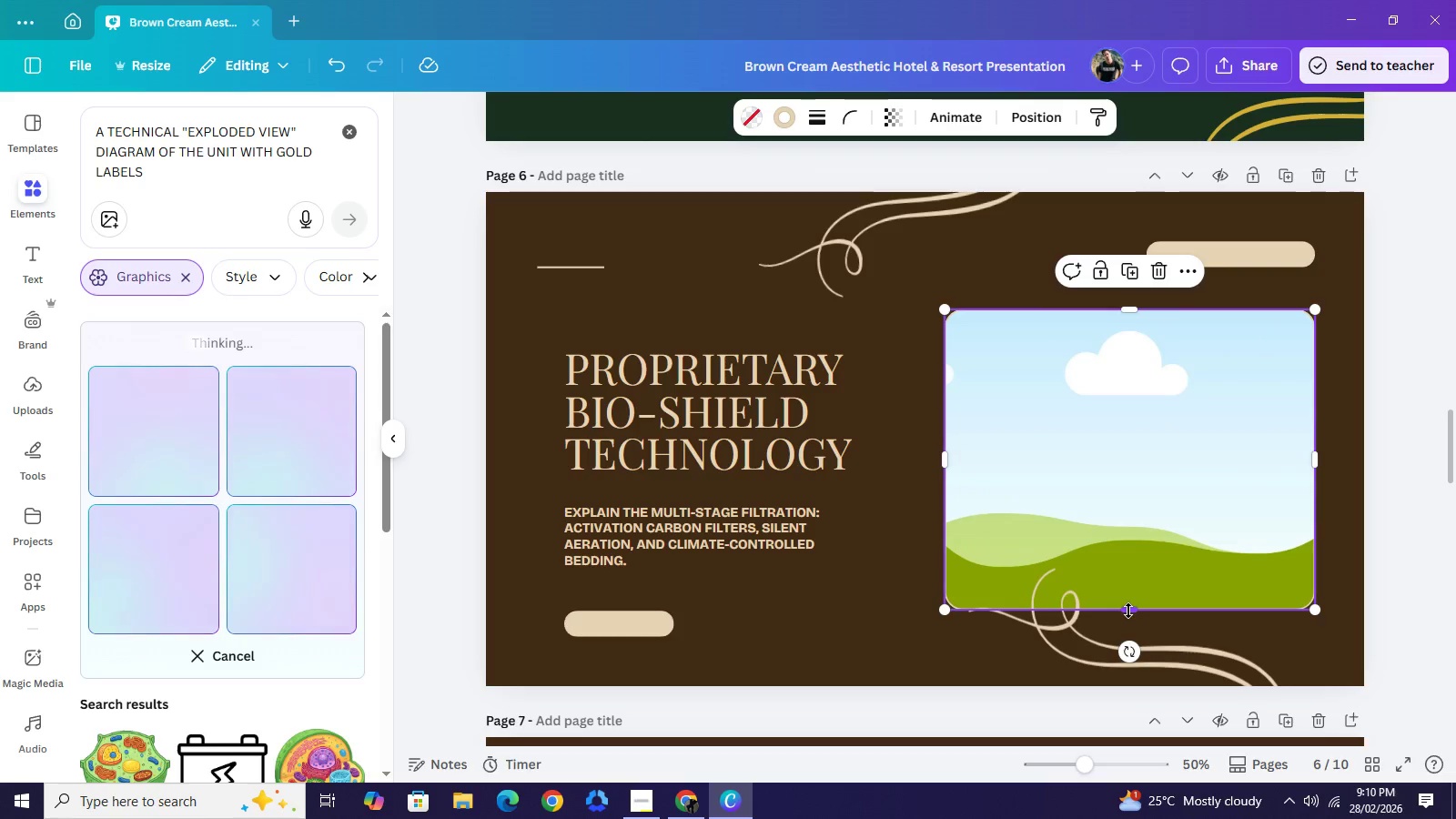 
left_click_drag(start_coordinate=[1128, 611], to_coordinate=[1121, 541])
 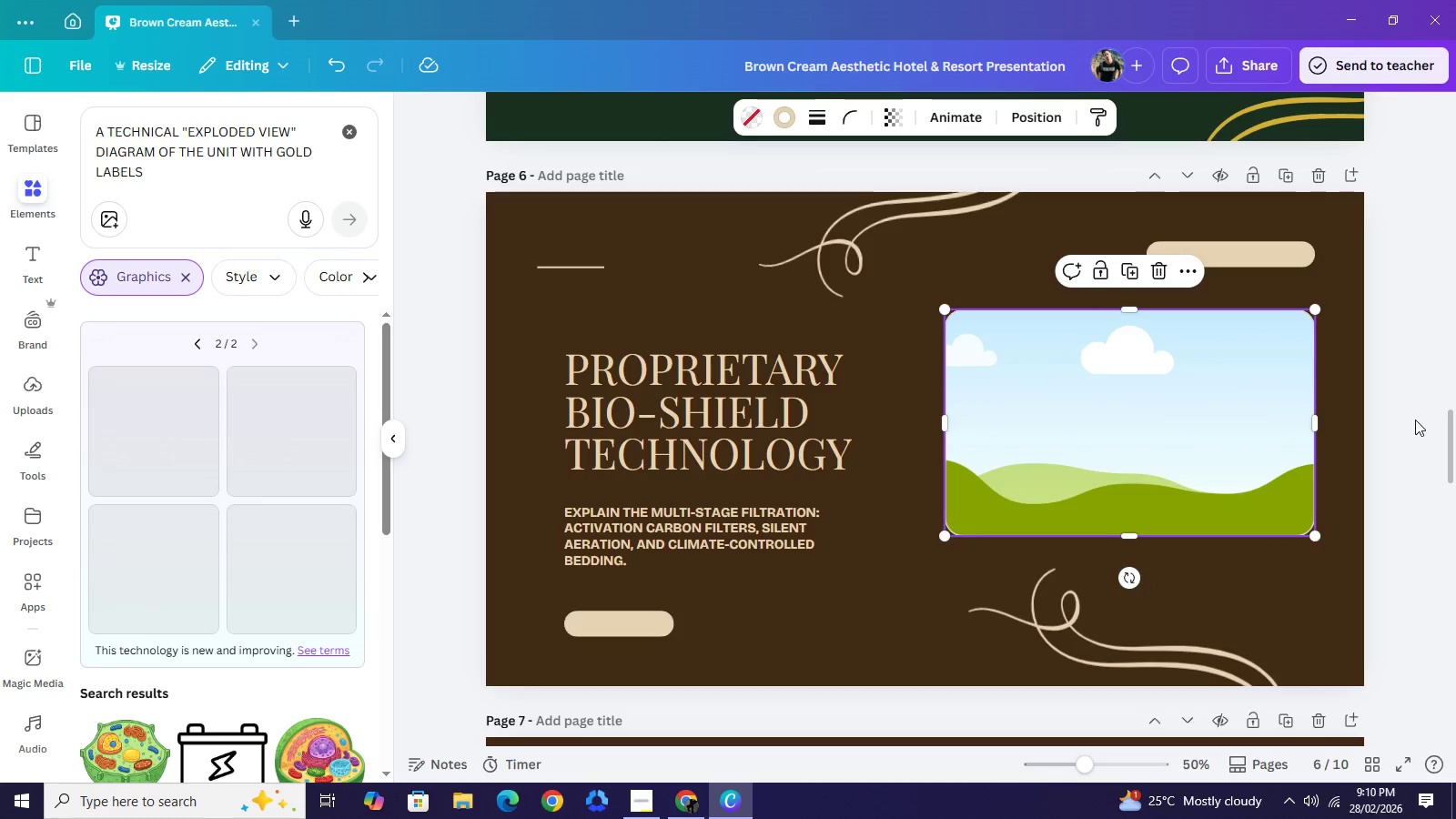 
left_click([1415, 420])
 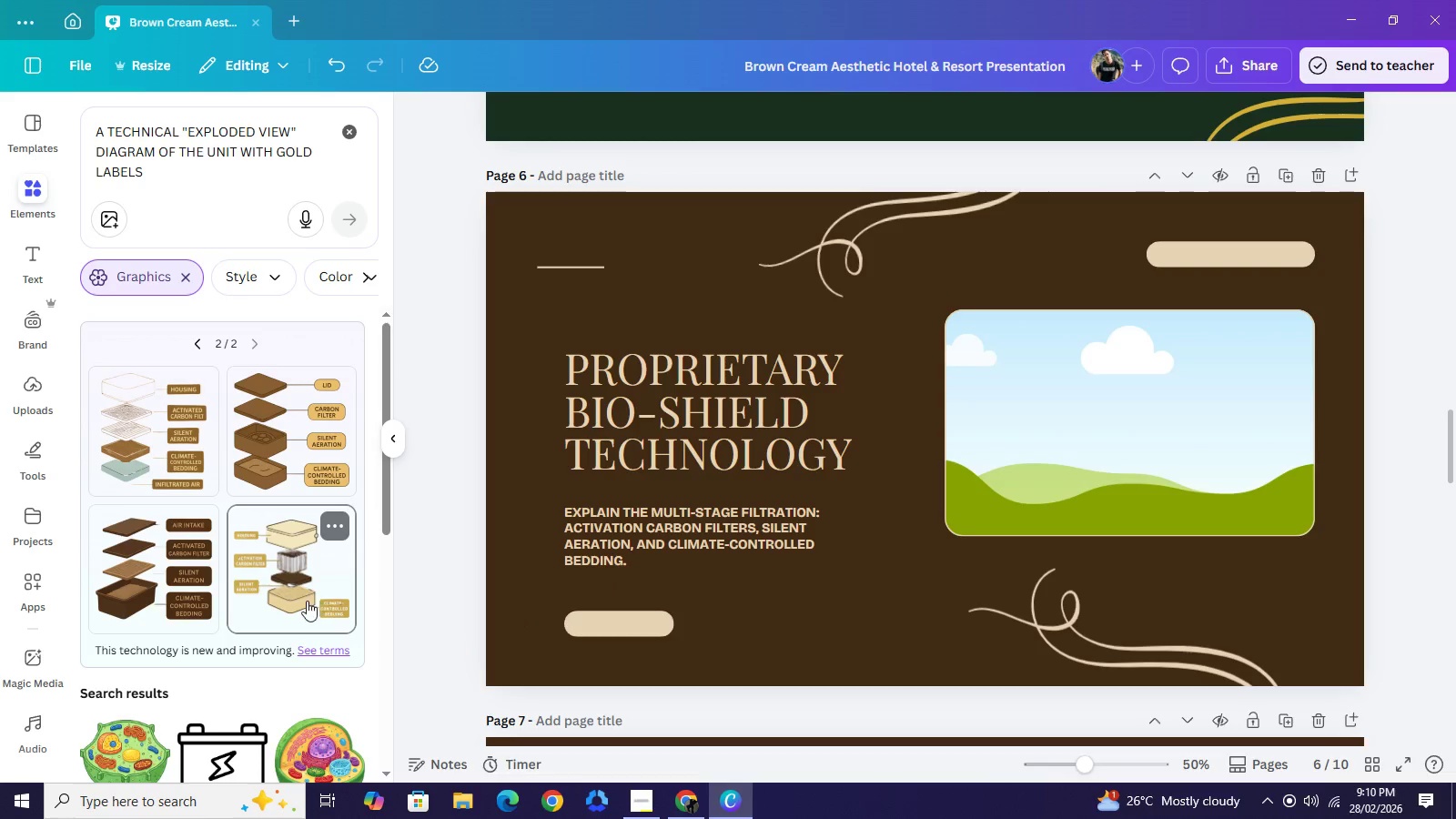 
wait(14.84)
 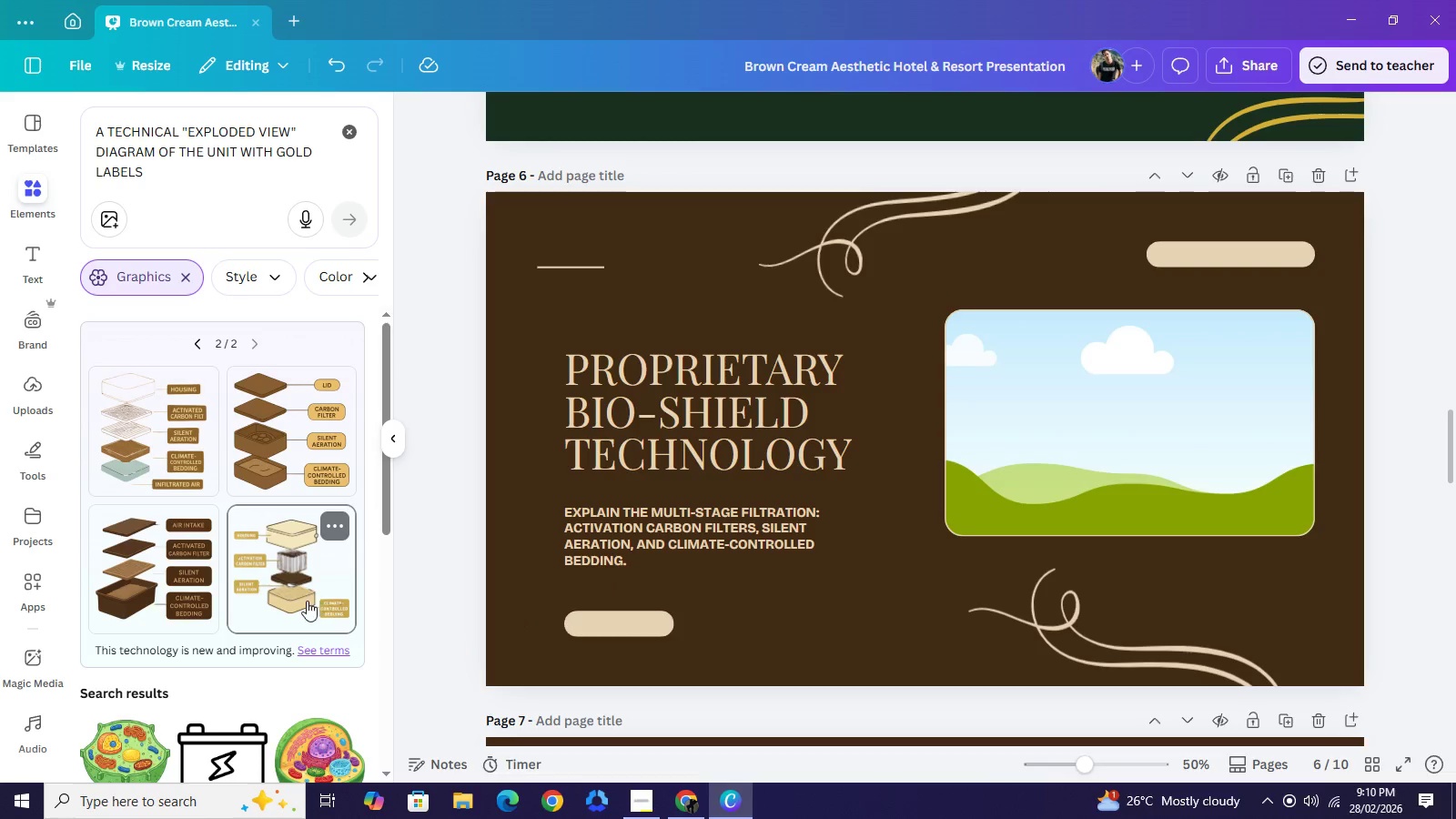 
left_click([168, 600])
 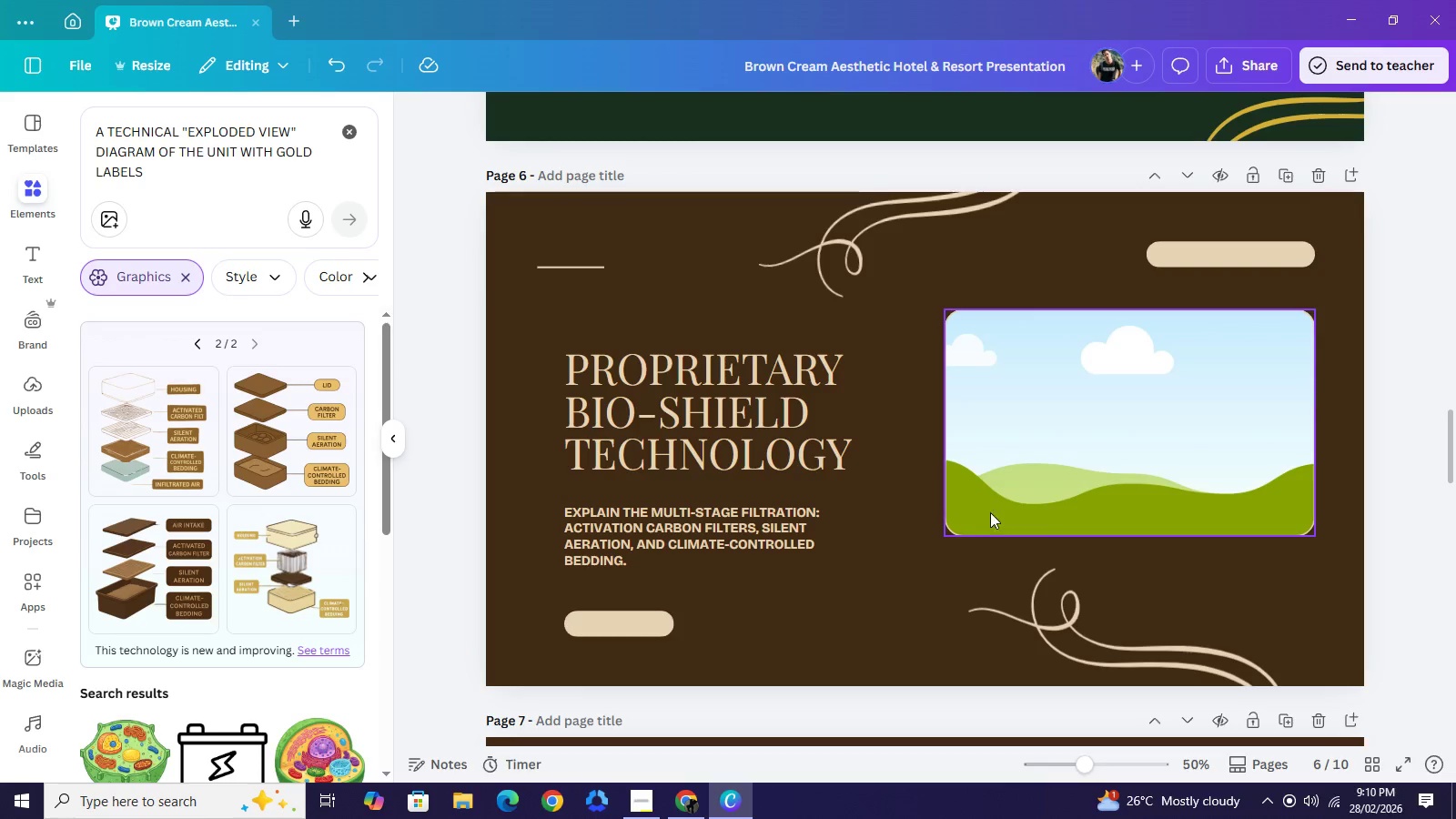 
mouse_move([809, 505])
 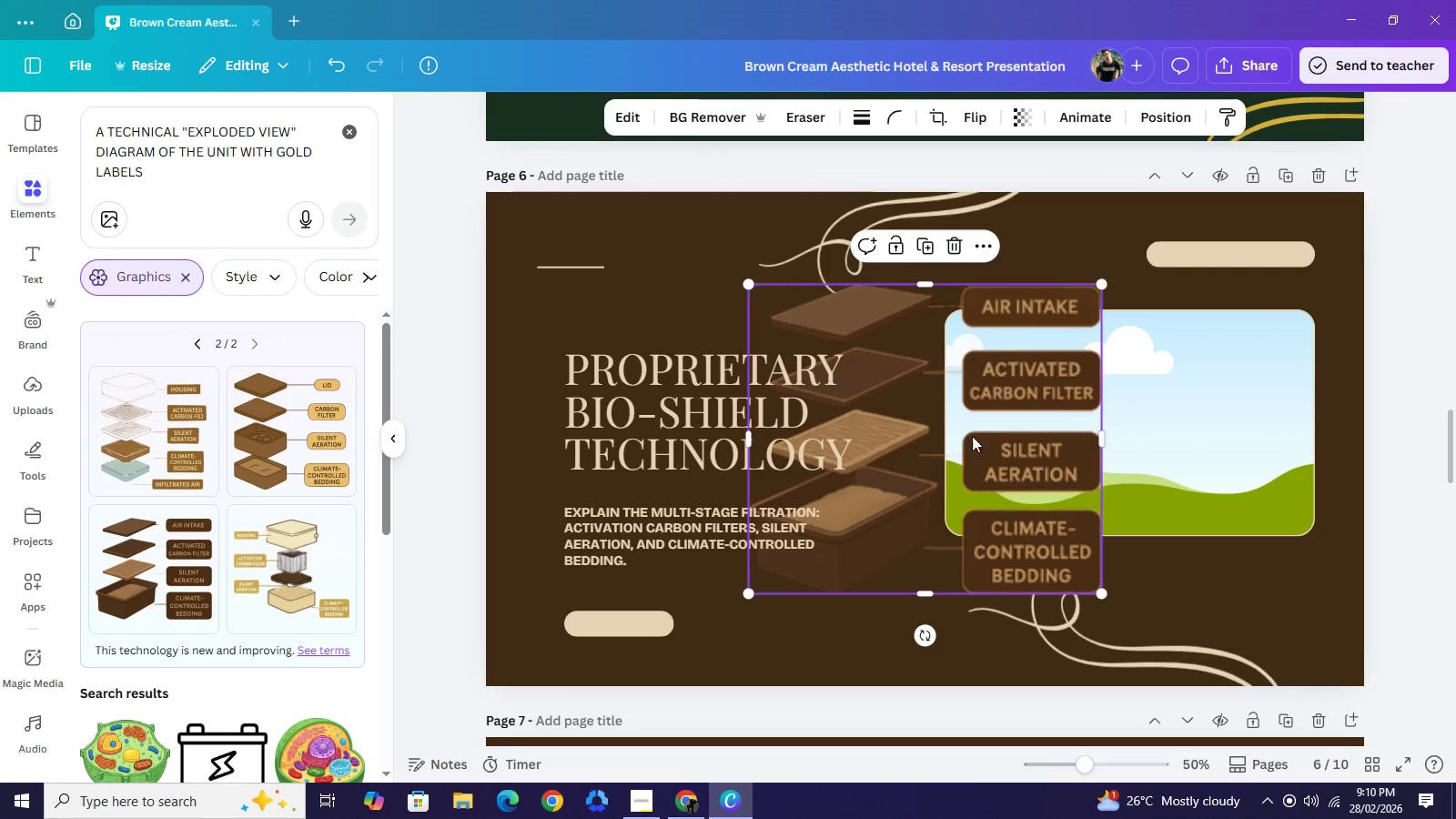 
left_click_drag(start_coordinate=[929, 446], to_coordinate=[1080, 430])
 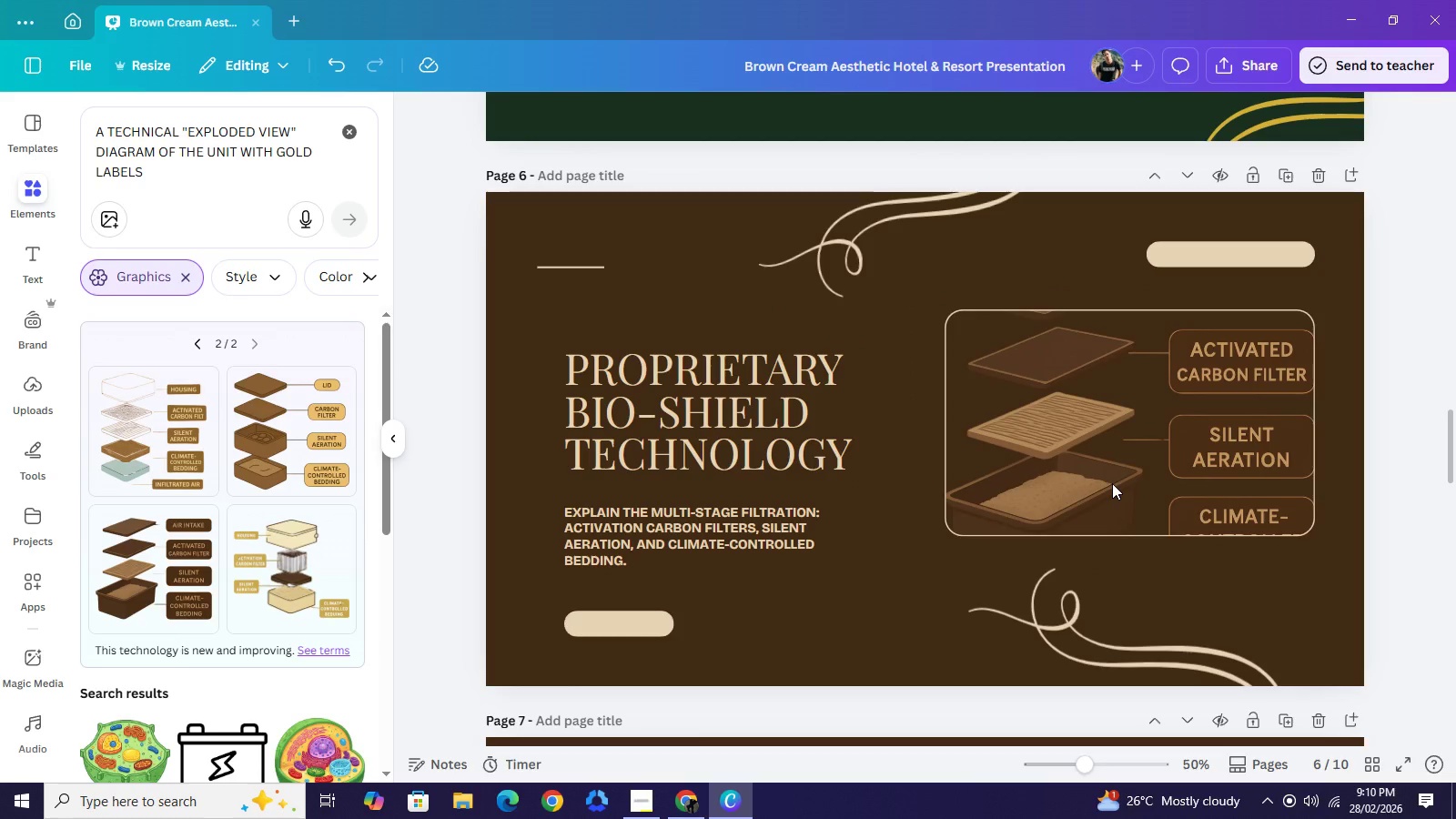 
key(Backspace)
 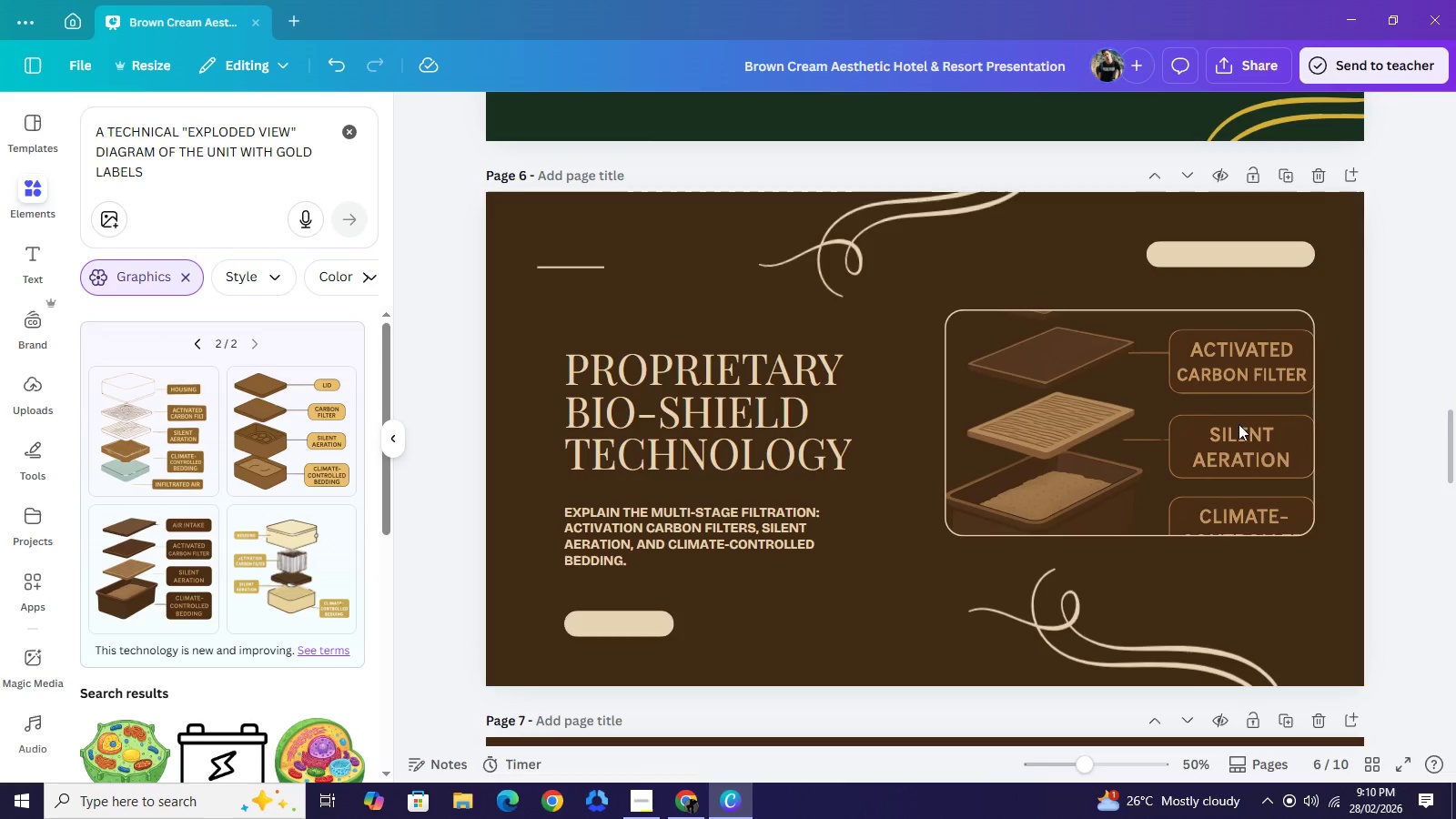 
key(Backspace)
 